 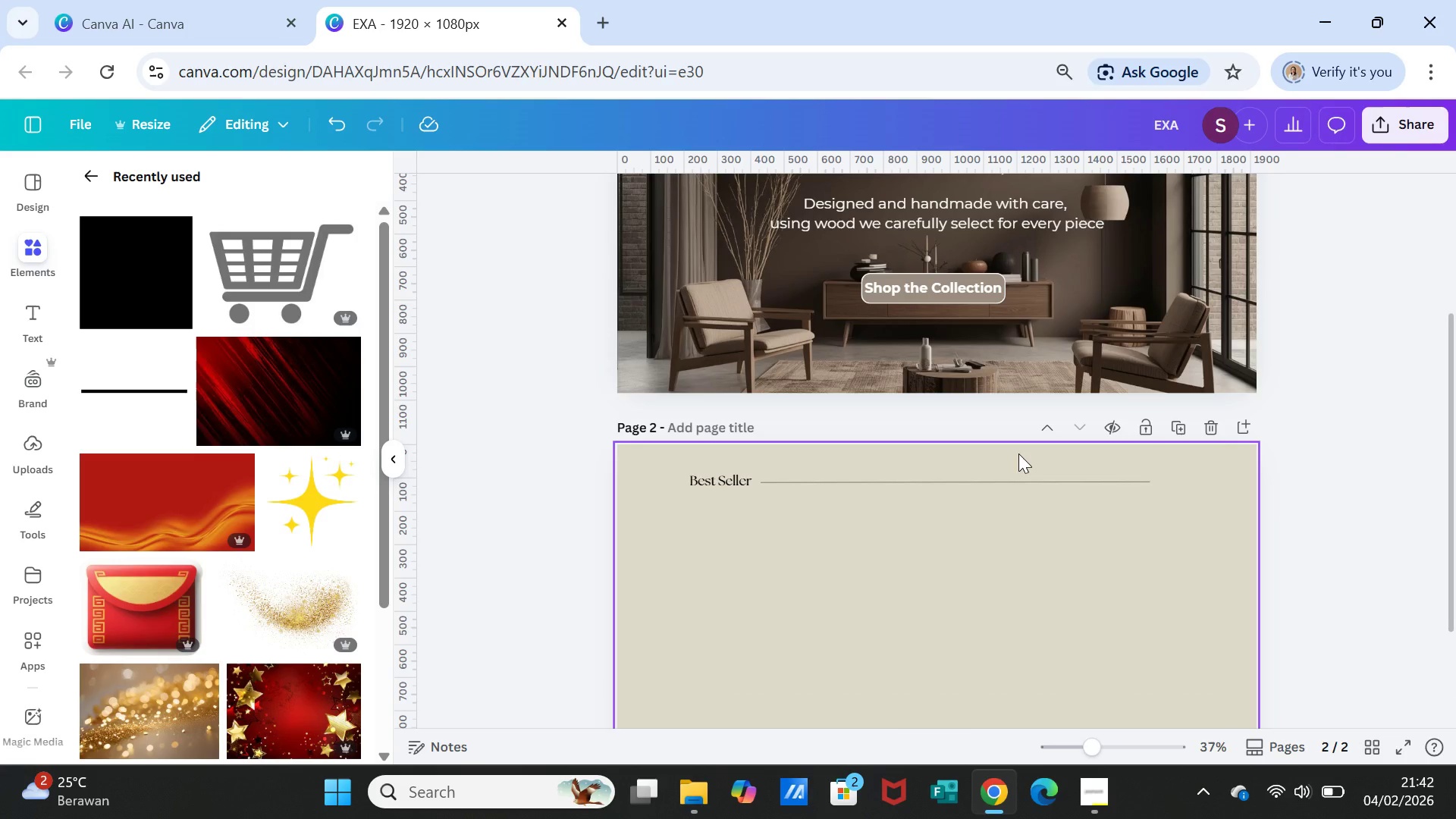 
scroll: coordinate [886, 520], scroll_direction: down, amount: 1.0
 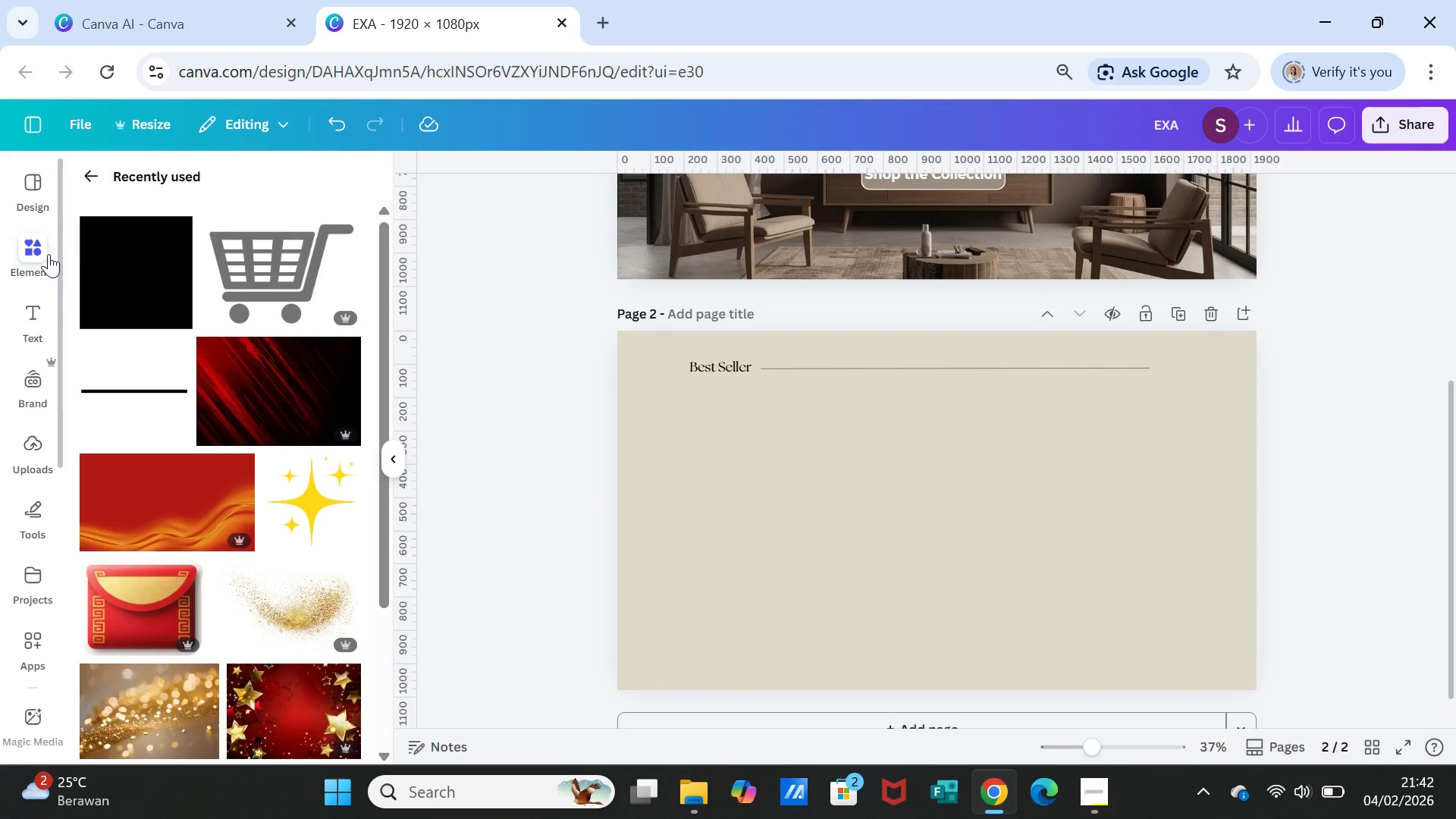 
left_click([117, 264])
 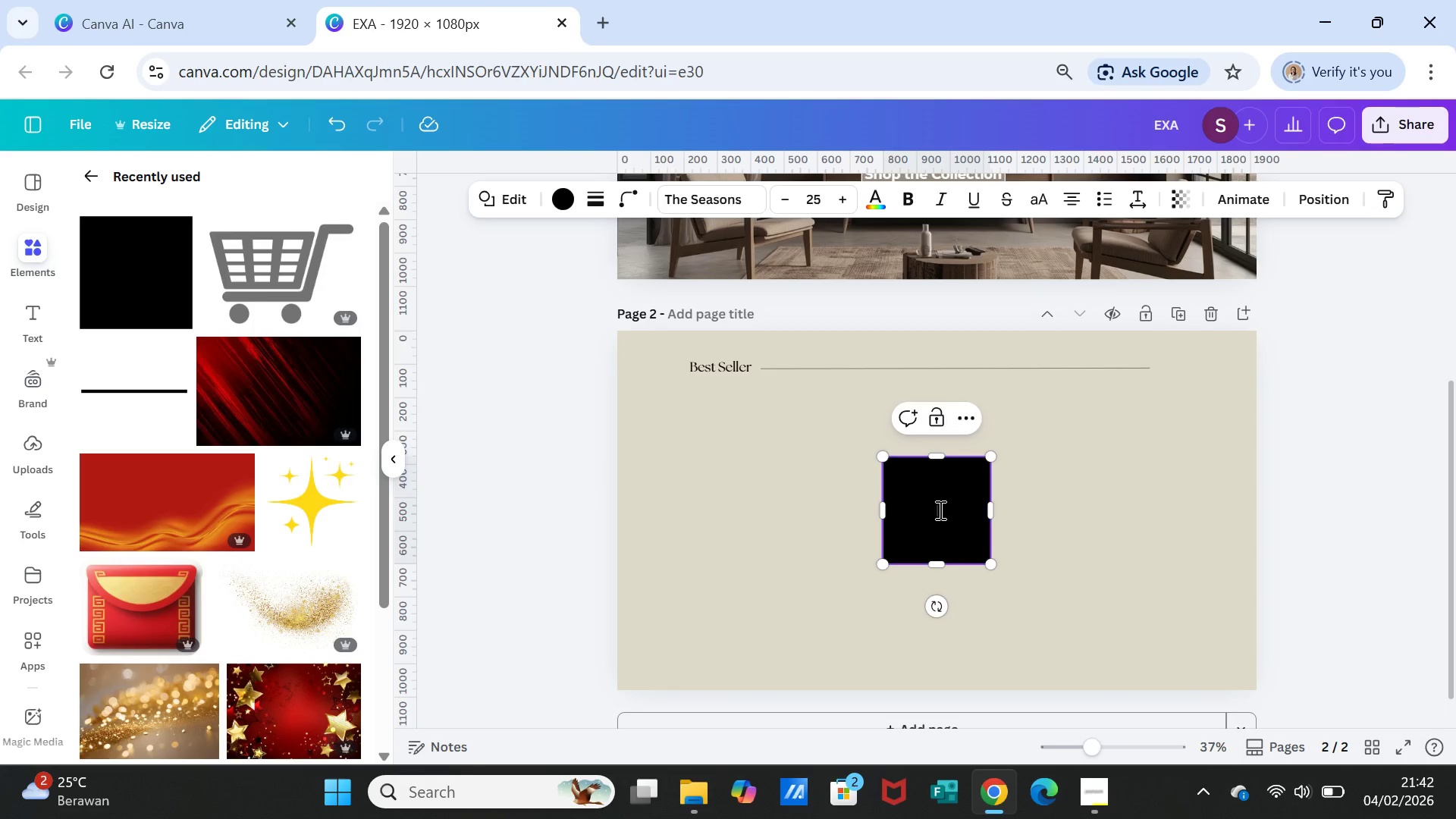 
left_click([1030, 560])
 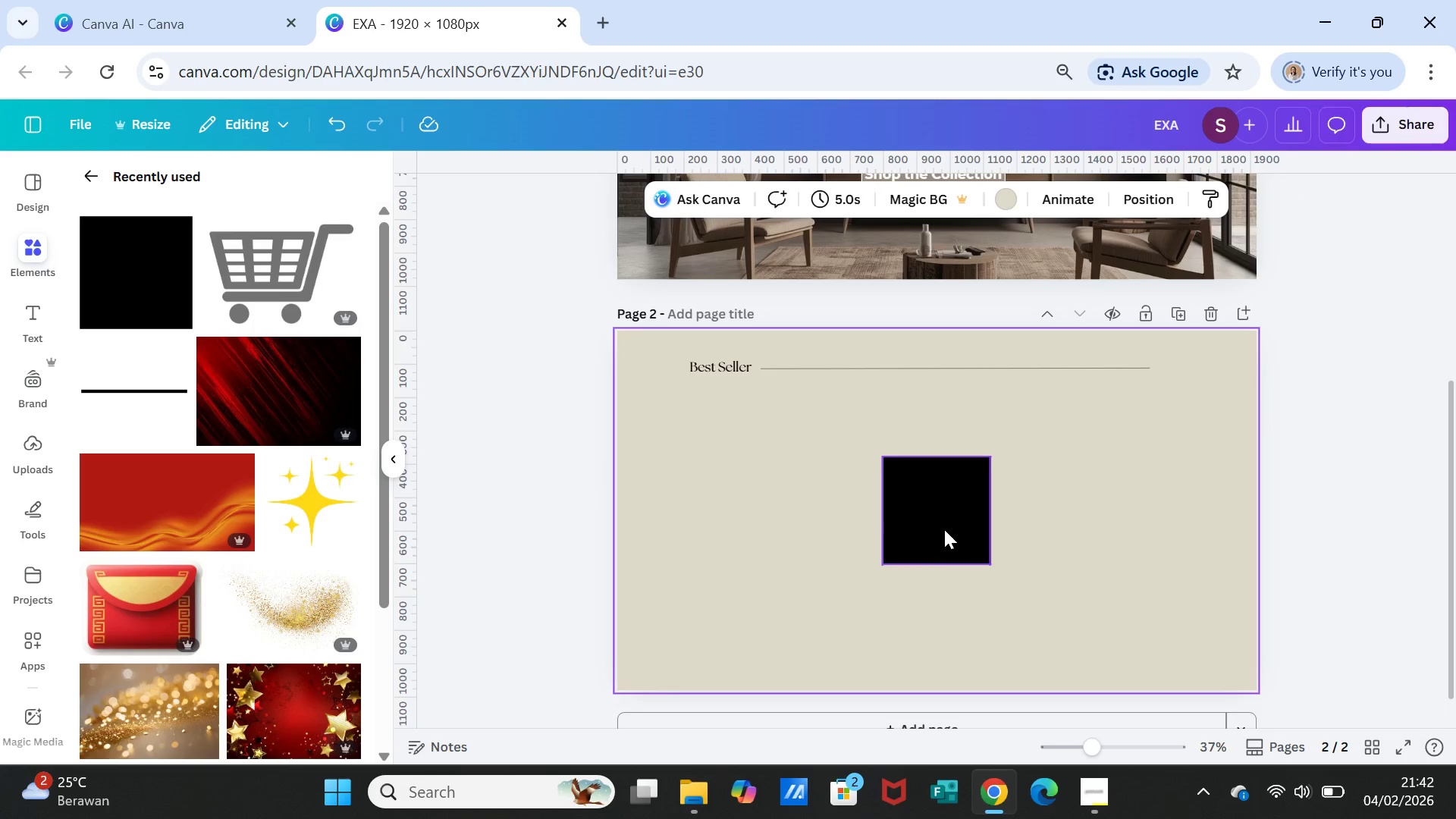 
left_click_drag(start_coordinate=[948, 532], to_coordinate=[749, 486])
 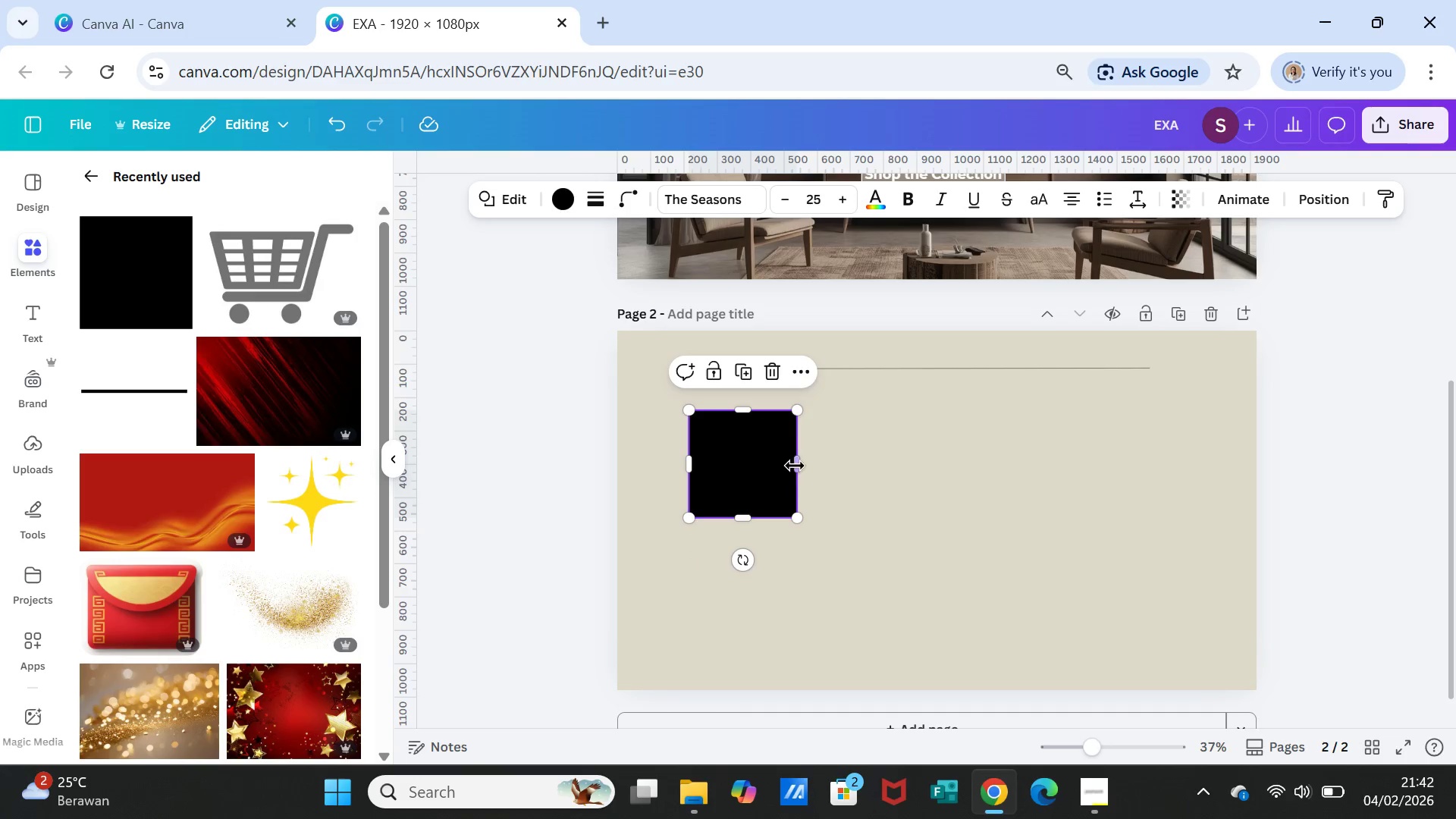 
left_click_drag(start_coordinate=[801, 464], to_coordinate=[843, 461])
 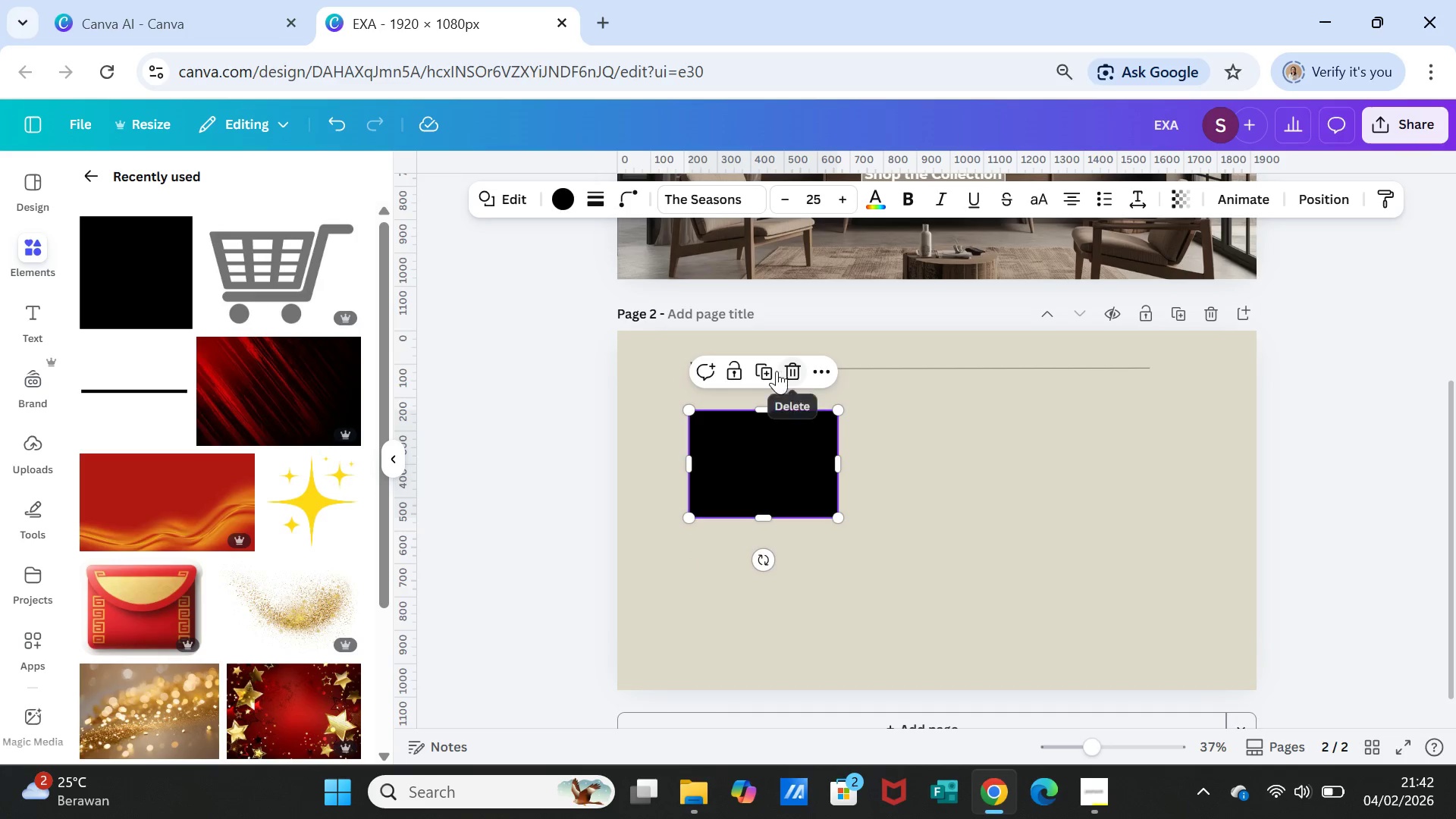 
left_click([764, 366])
 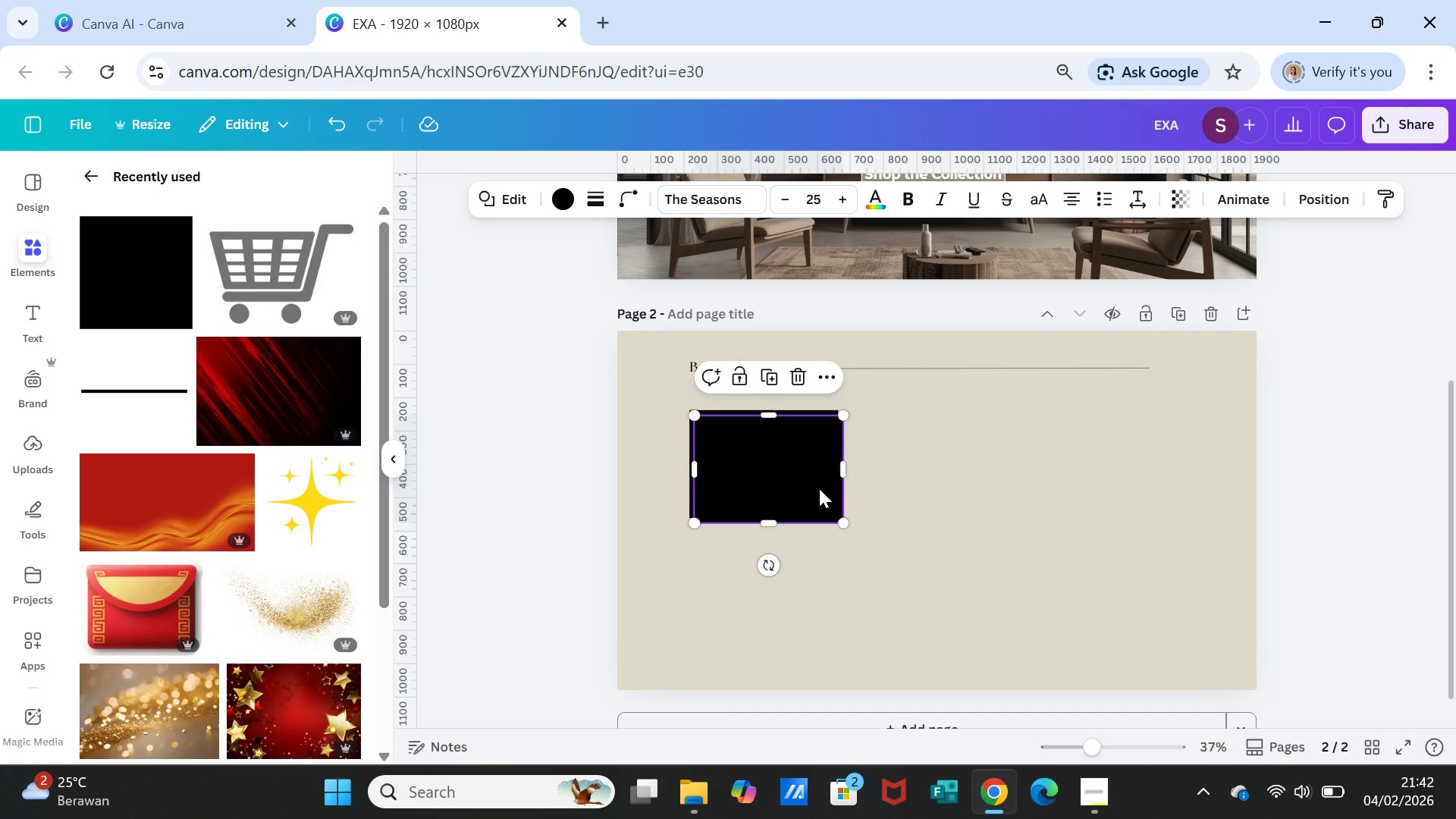 
left_click_drag(start_coordinate=[813, 489], to_coordinate=[969, 487])
 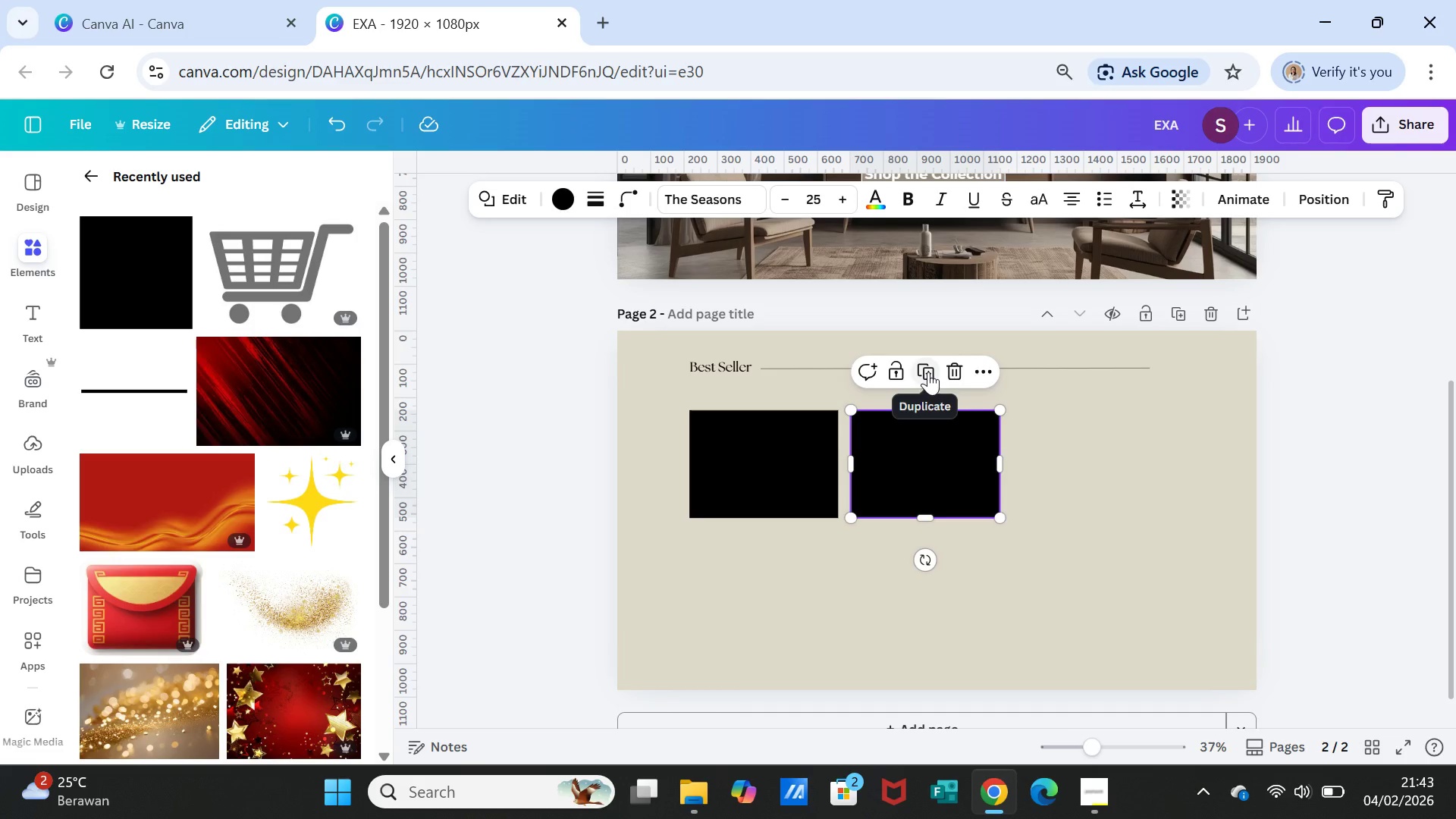 
left_click([928, 372])
 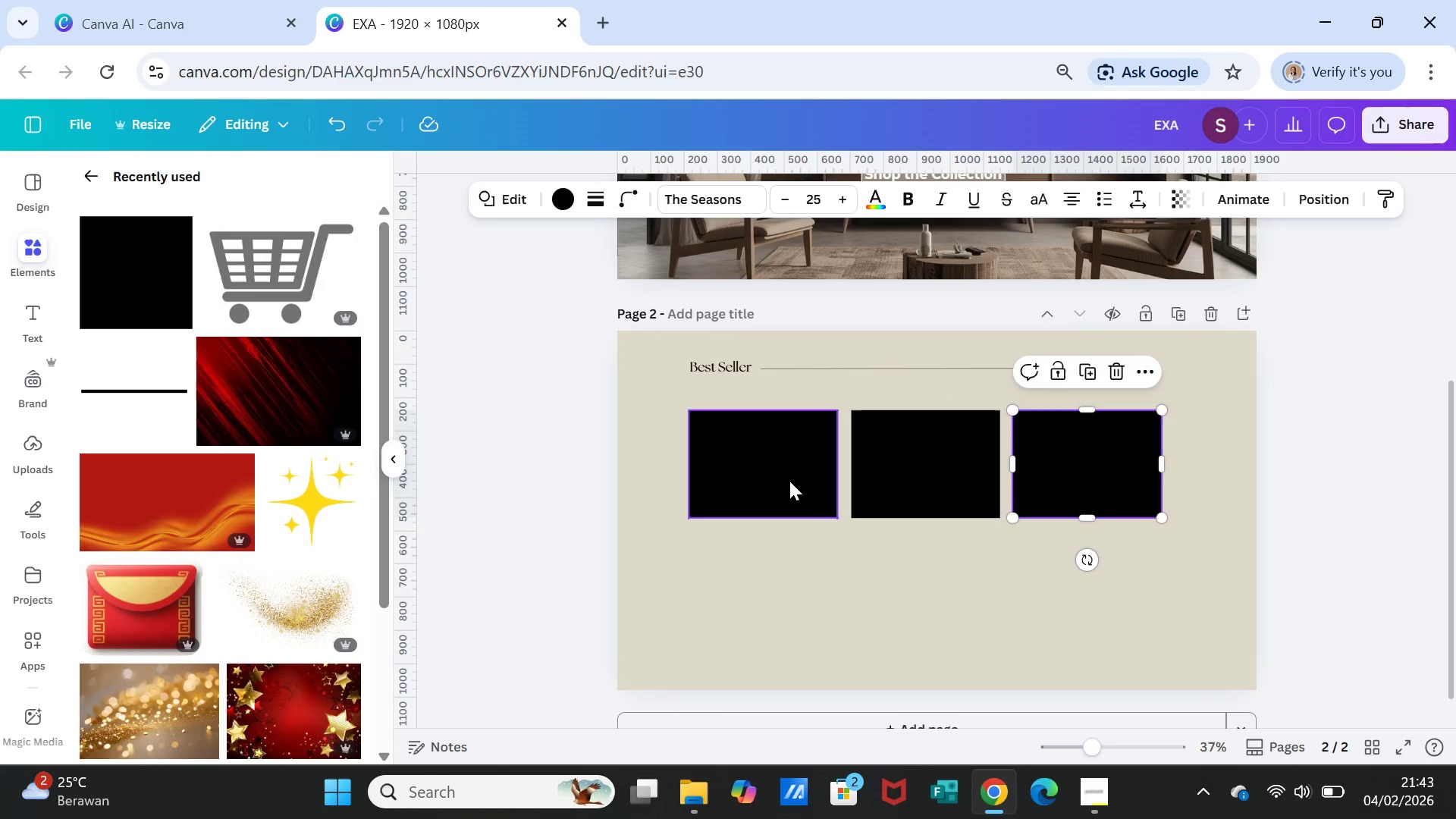 
left_click_drag(start_coordinate=[789, 481], to_coordinate=[766, 481])
 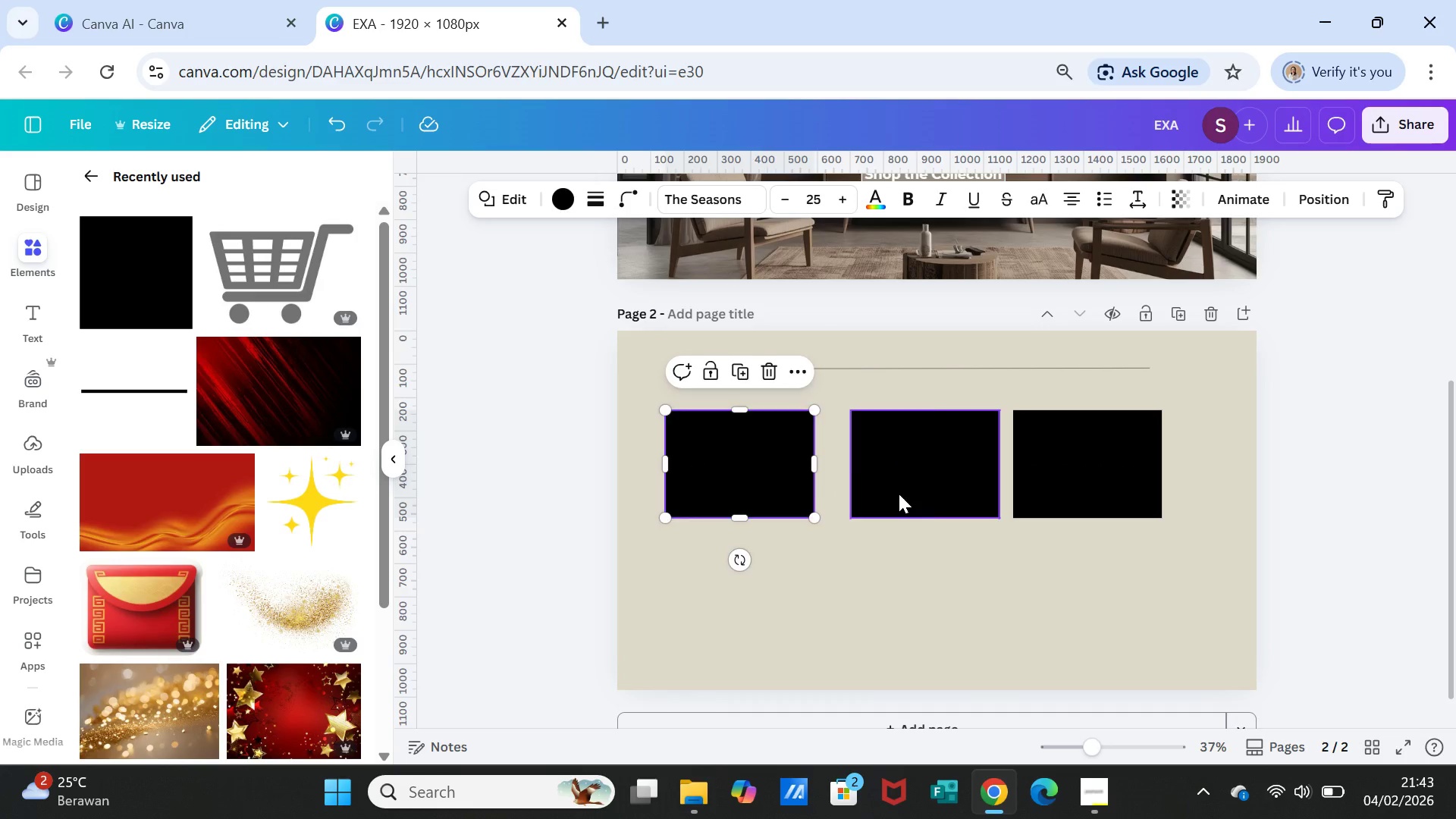 
left_click([899, 494])
 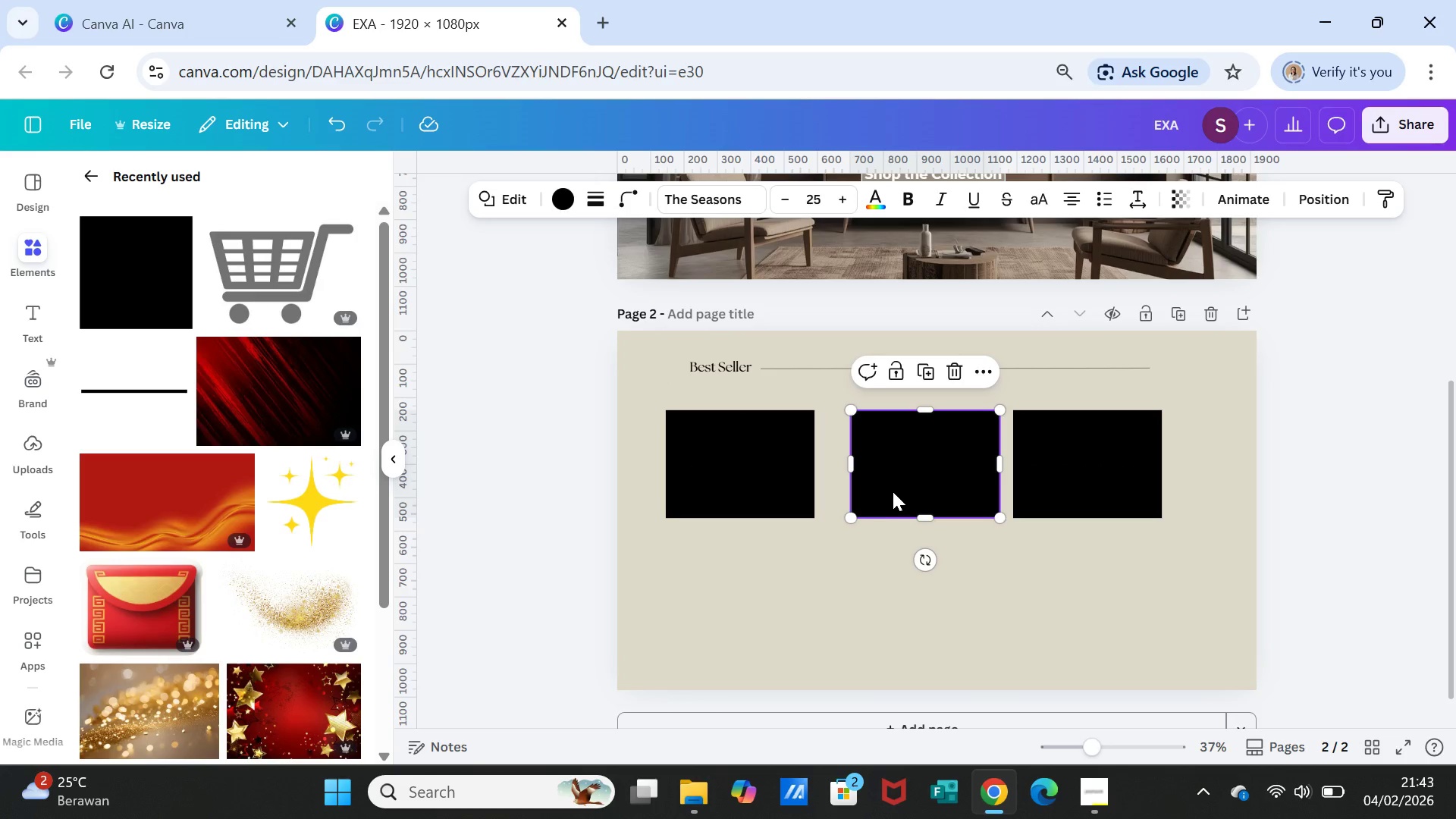 
left_click_drag(start_coordinate=[893, 492], to_coordinate=[865, 494])
 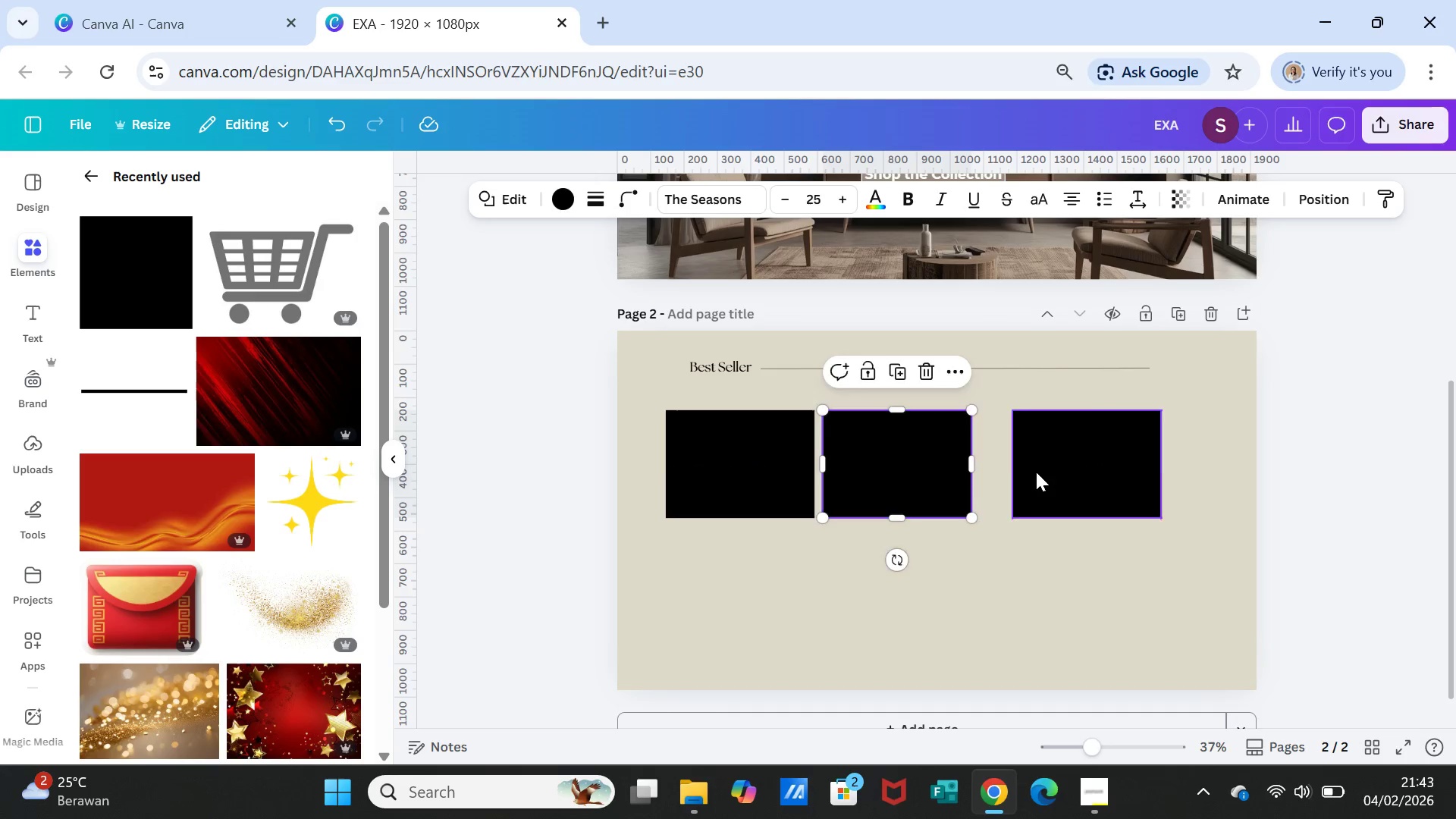 
left_click([1036, 472])
 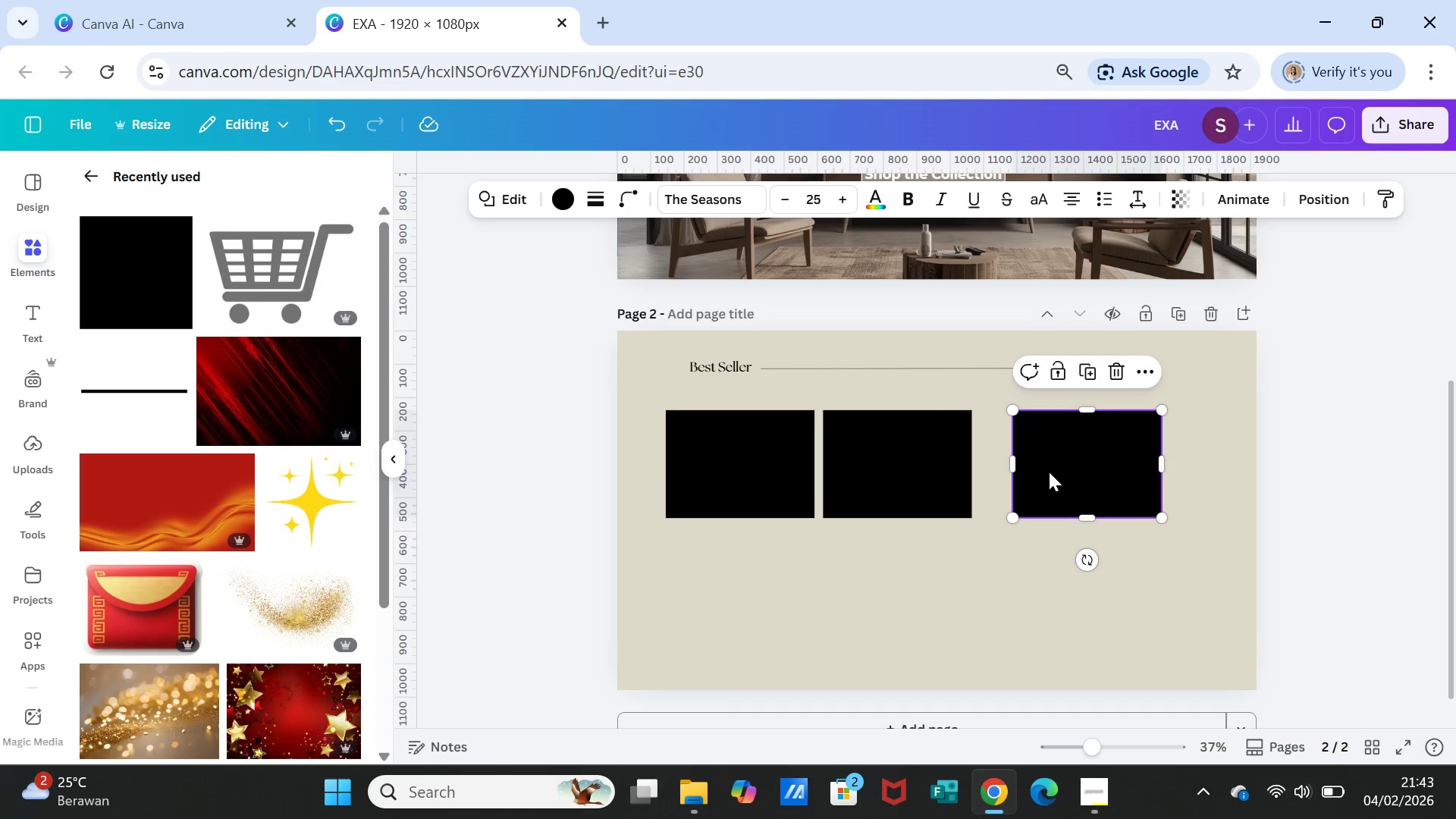 
left_click_drag(start_coordinate=[1050, 472], to_coordinate=[1022, 472])
 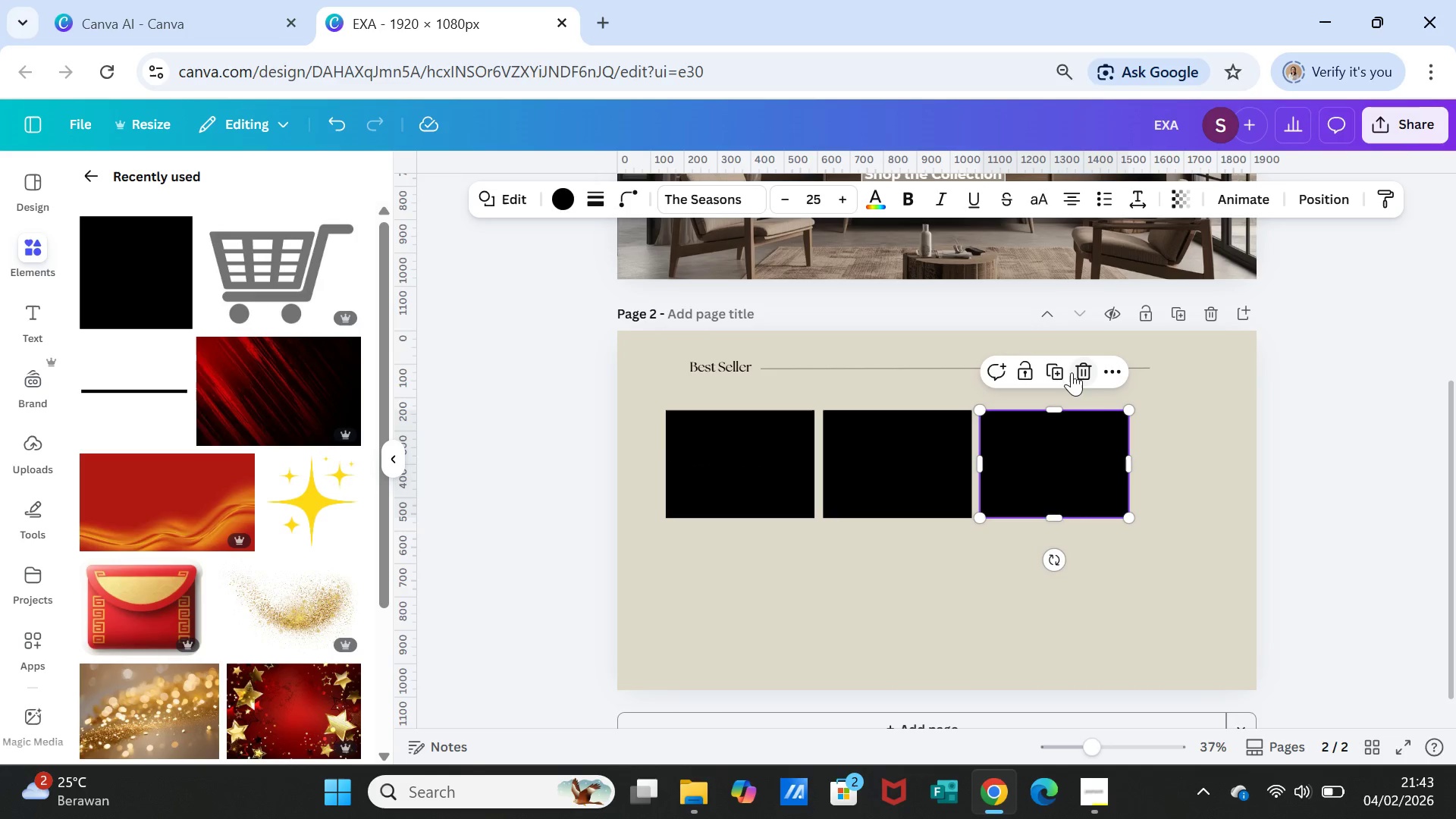 
left_click([1054, 369])
 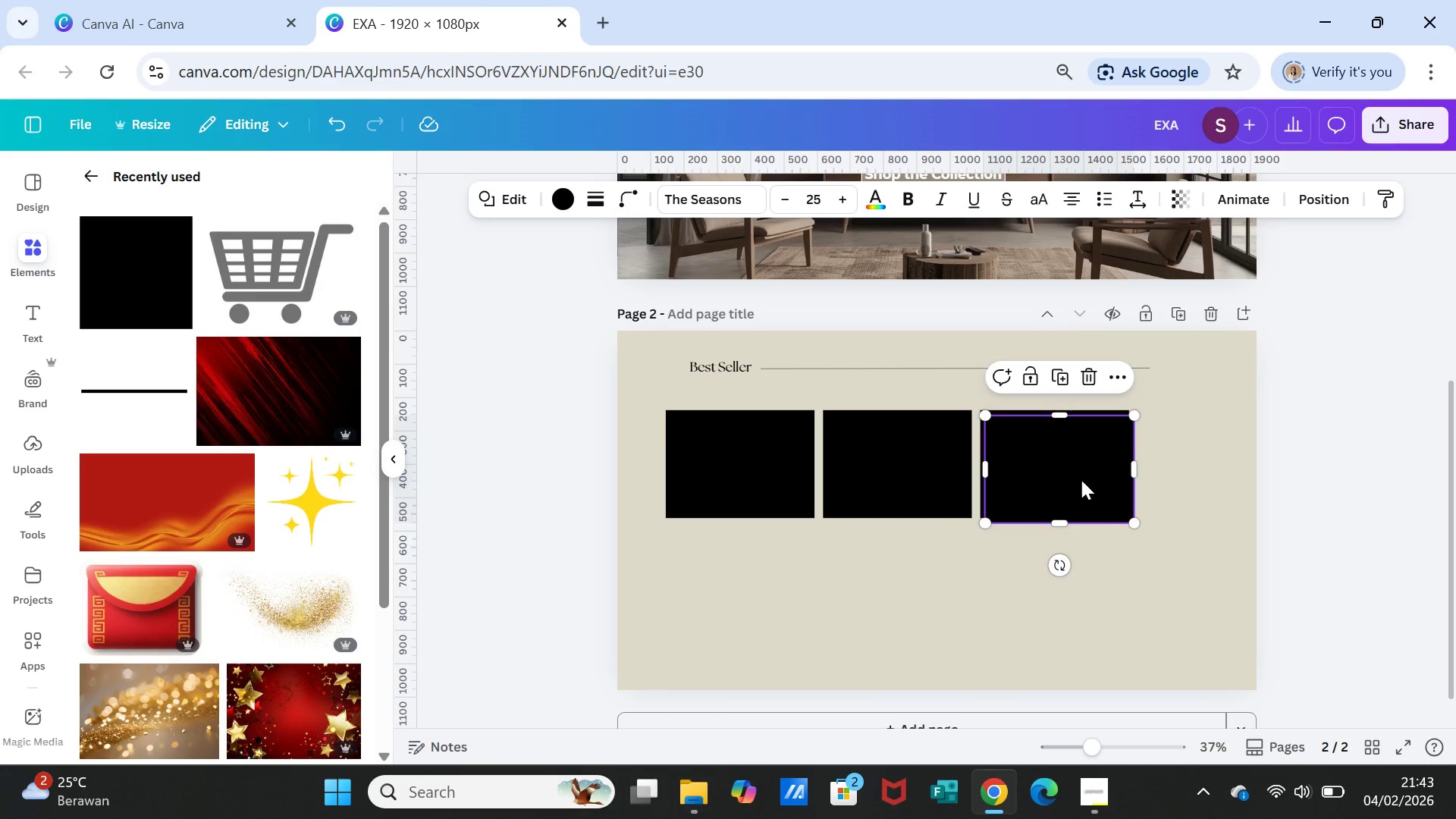 
left_click_drag(start_coordinate=[1077, 480], to_coordinate=[1181, 470])
 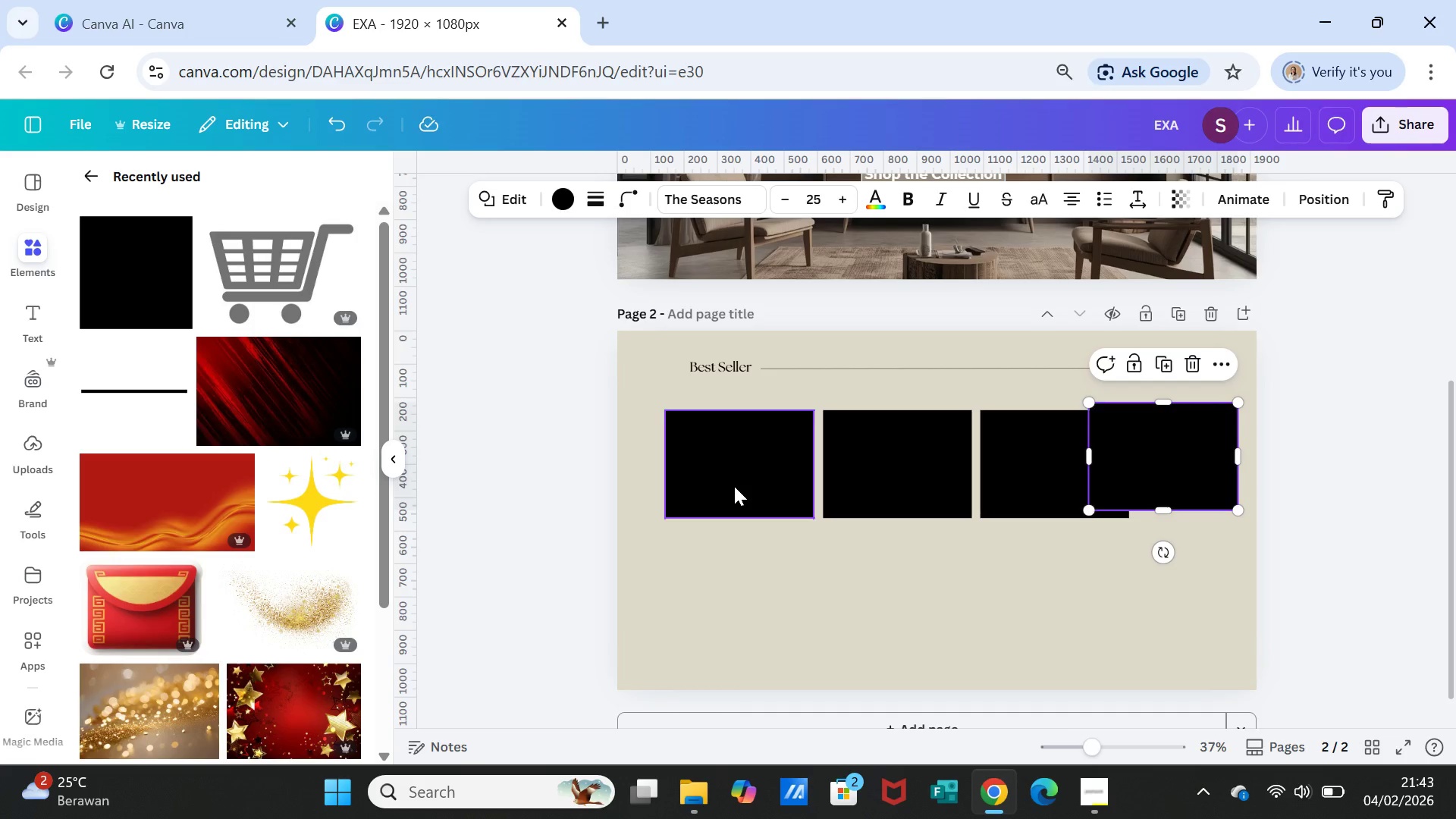 
left_click_drag(start_coordinate=[734, 486], to_coordinate=[723, 487])
 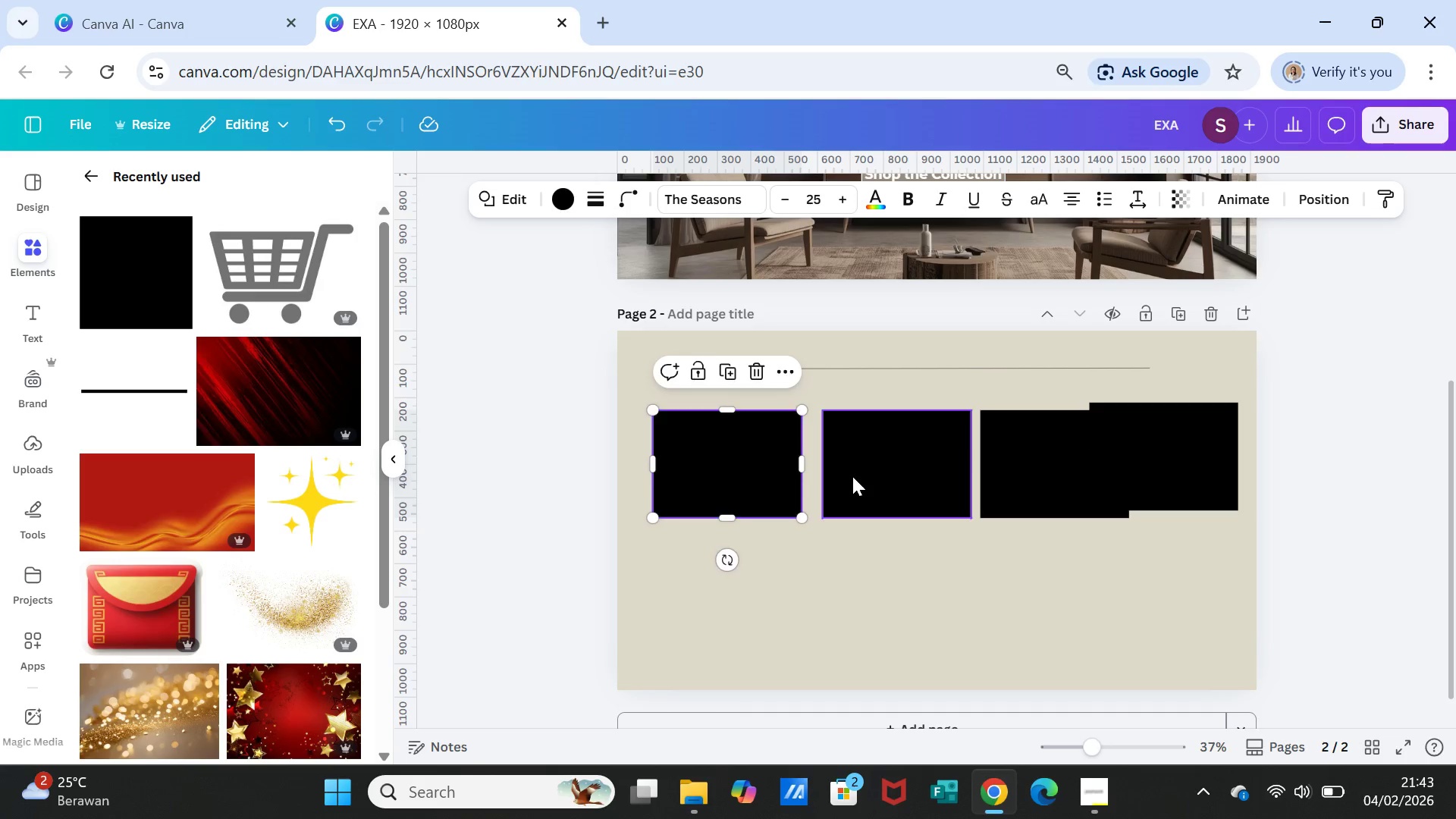 
left_click_drag(start_coordinate=[852, 476], to_coordinate=[838, 478])
 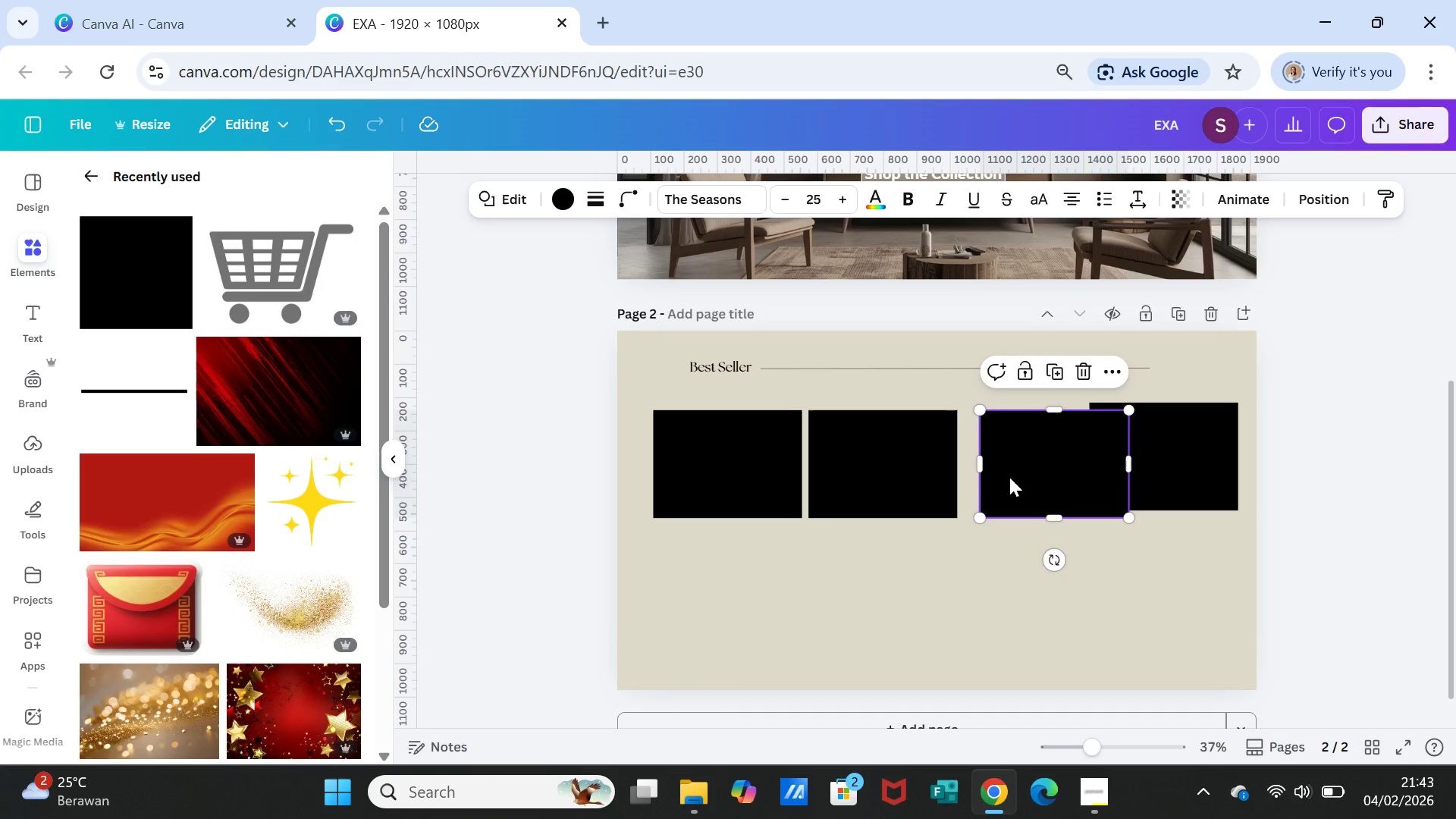 
left_click_drag(start_coordinate=[1009, 477], to_coordinate=[996, 479])
 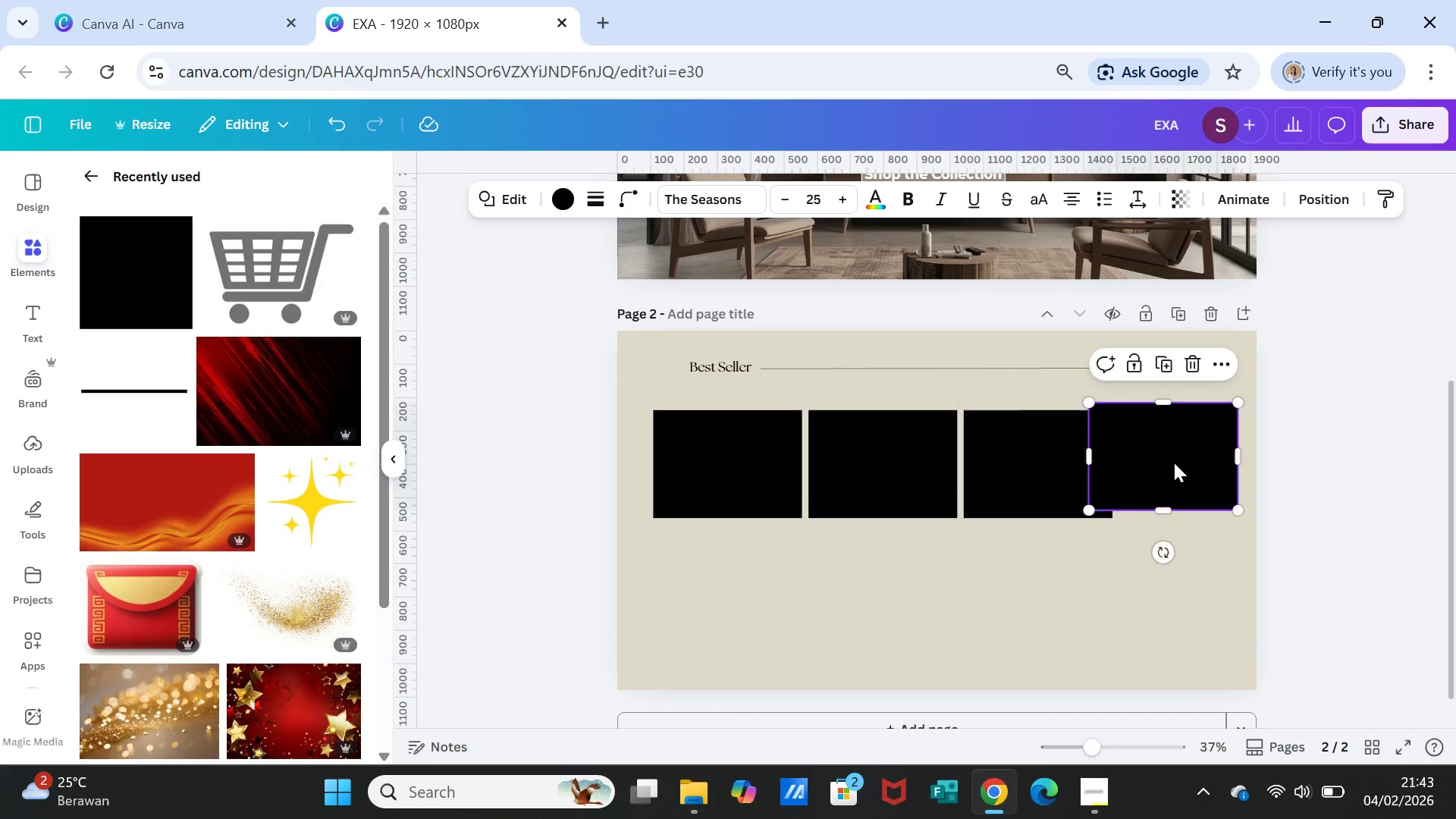 
left_click_drag(start_coordinate=[1174, 463], to_coordinate=[1193, 472])
 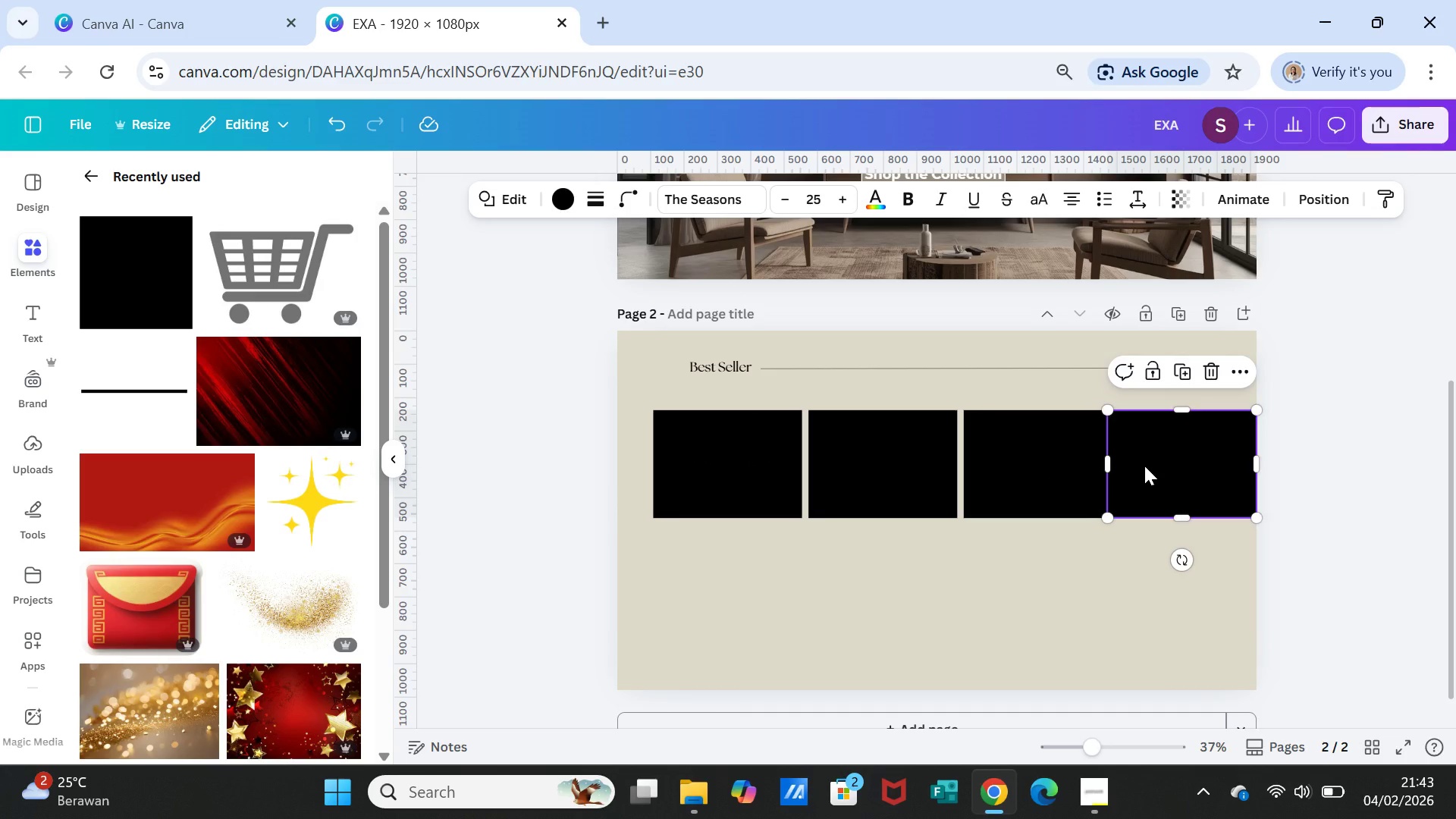 
key(Delete)
 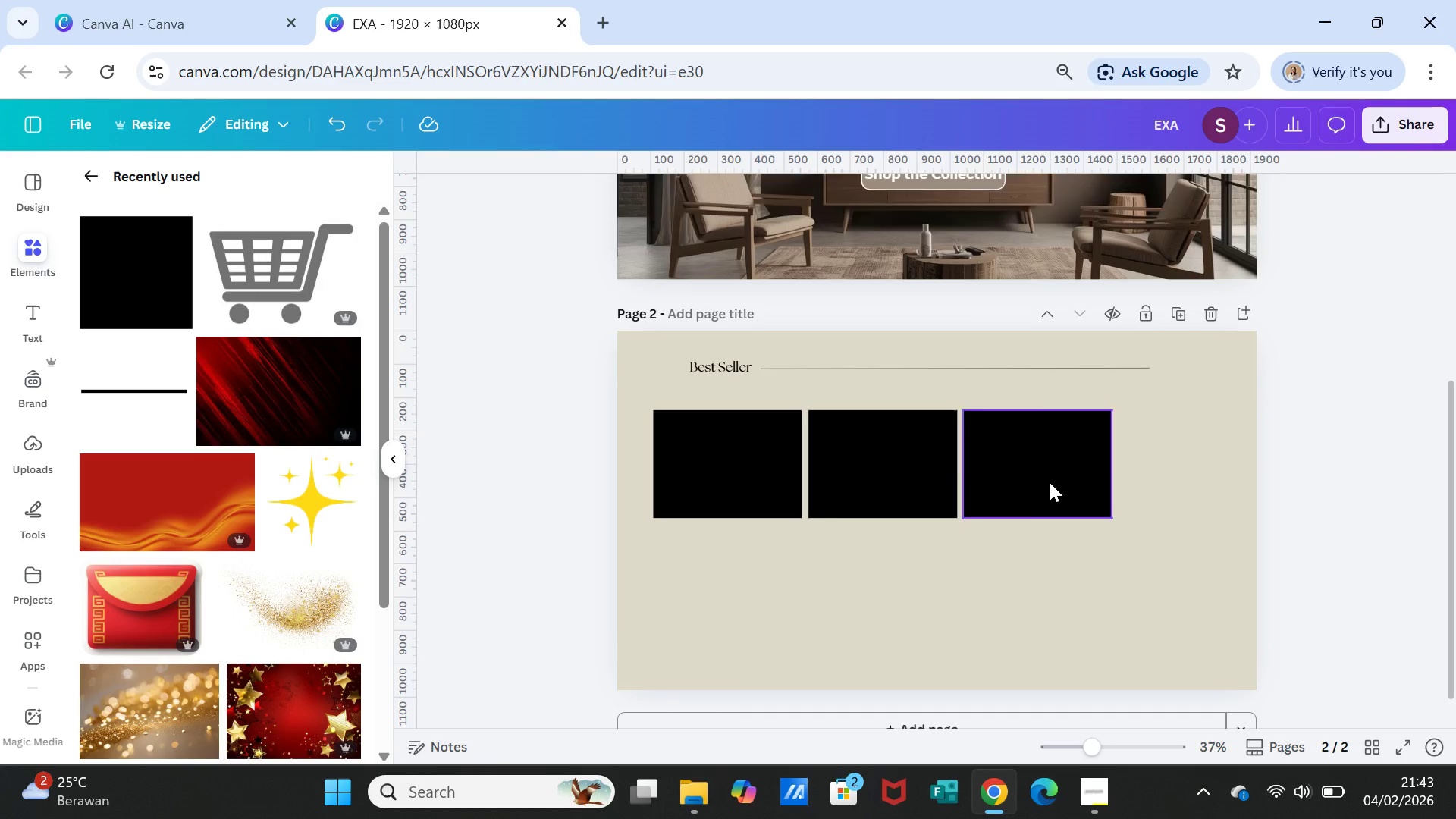 
left_click([1050, 482])
 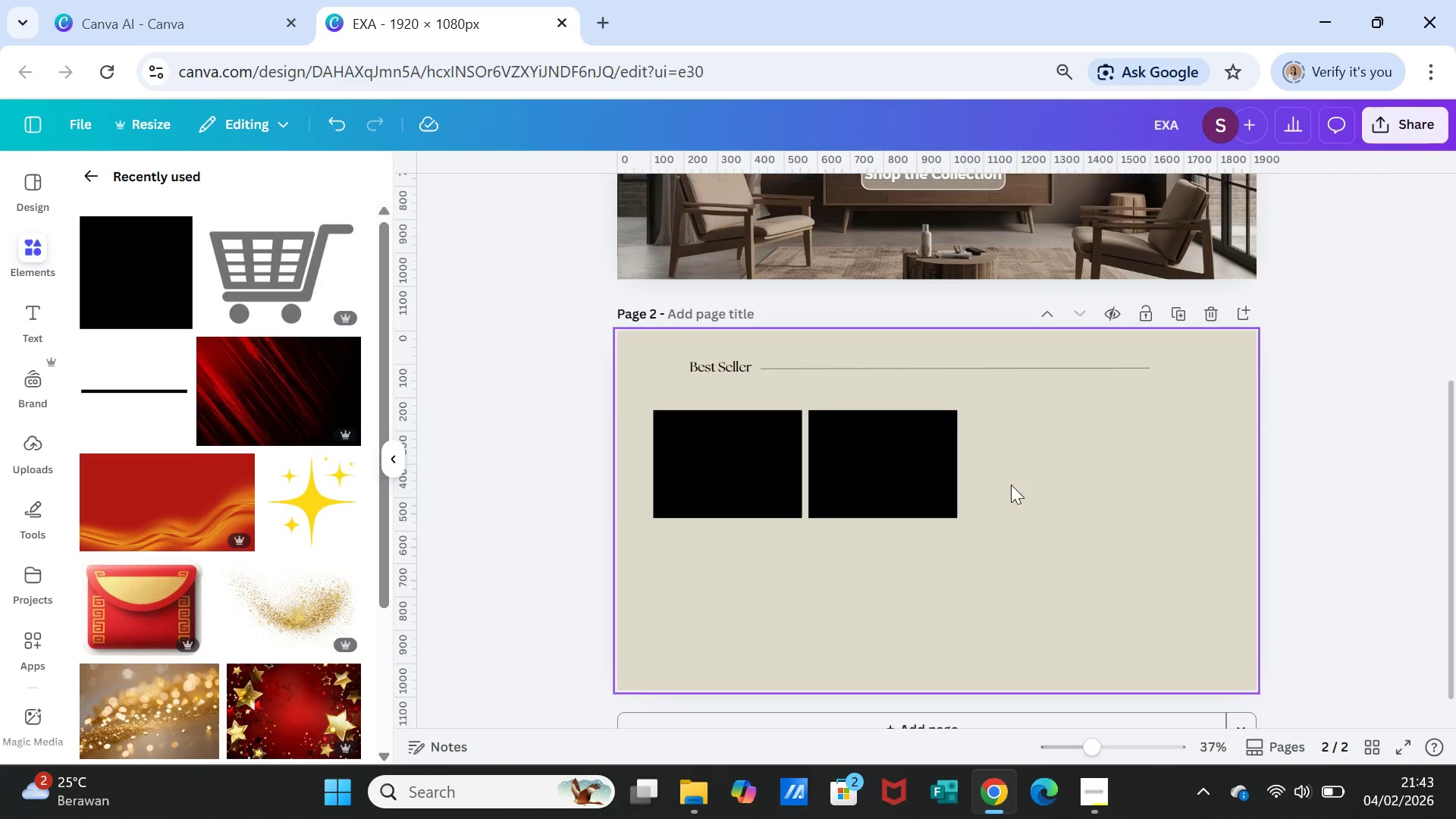 
key(Delete)
 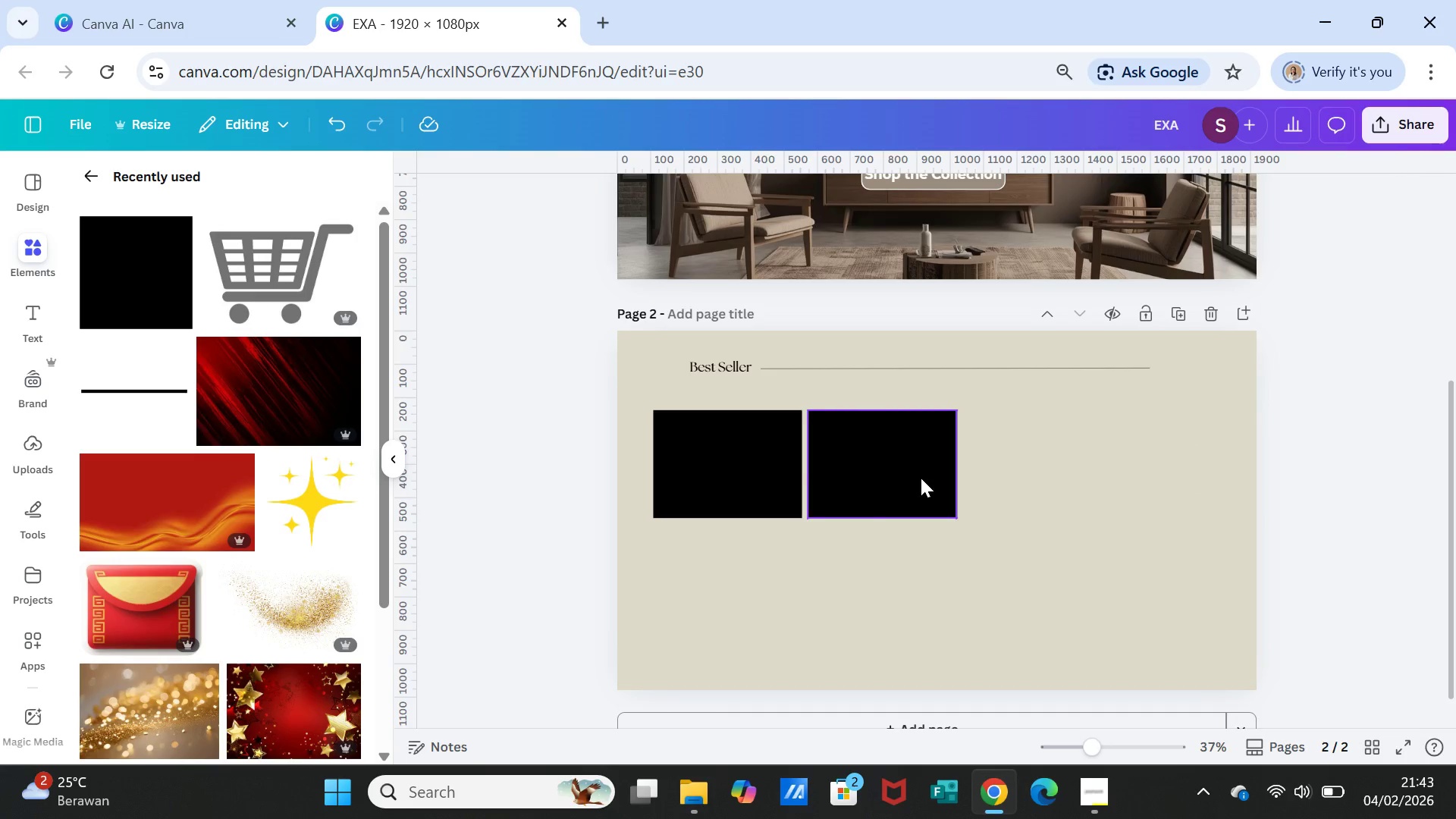 
left_click([921, 478])
 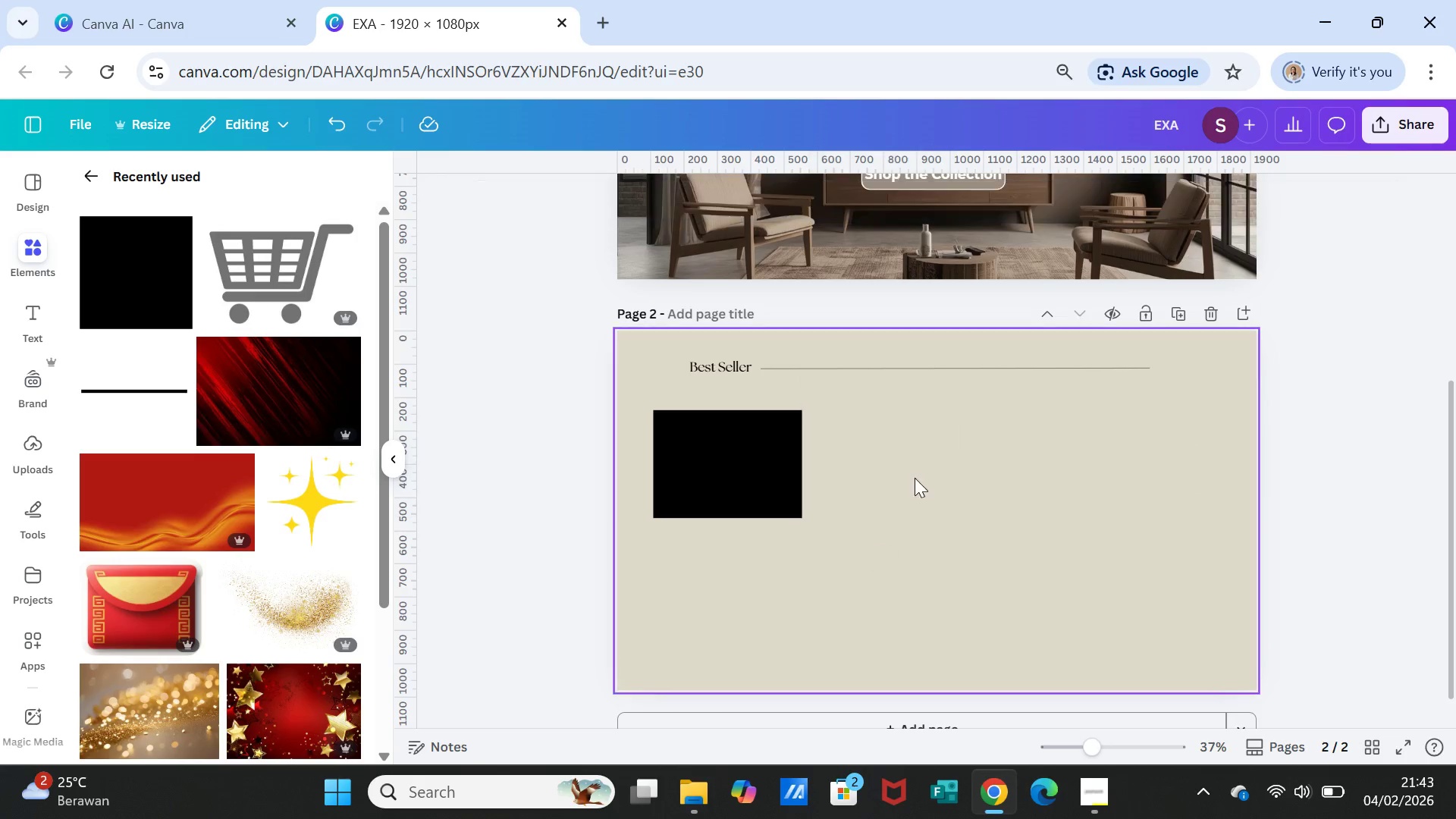 
key(Delete)
 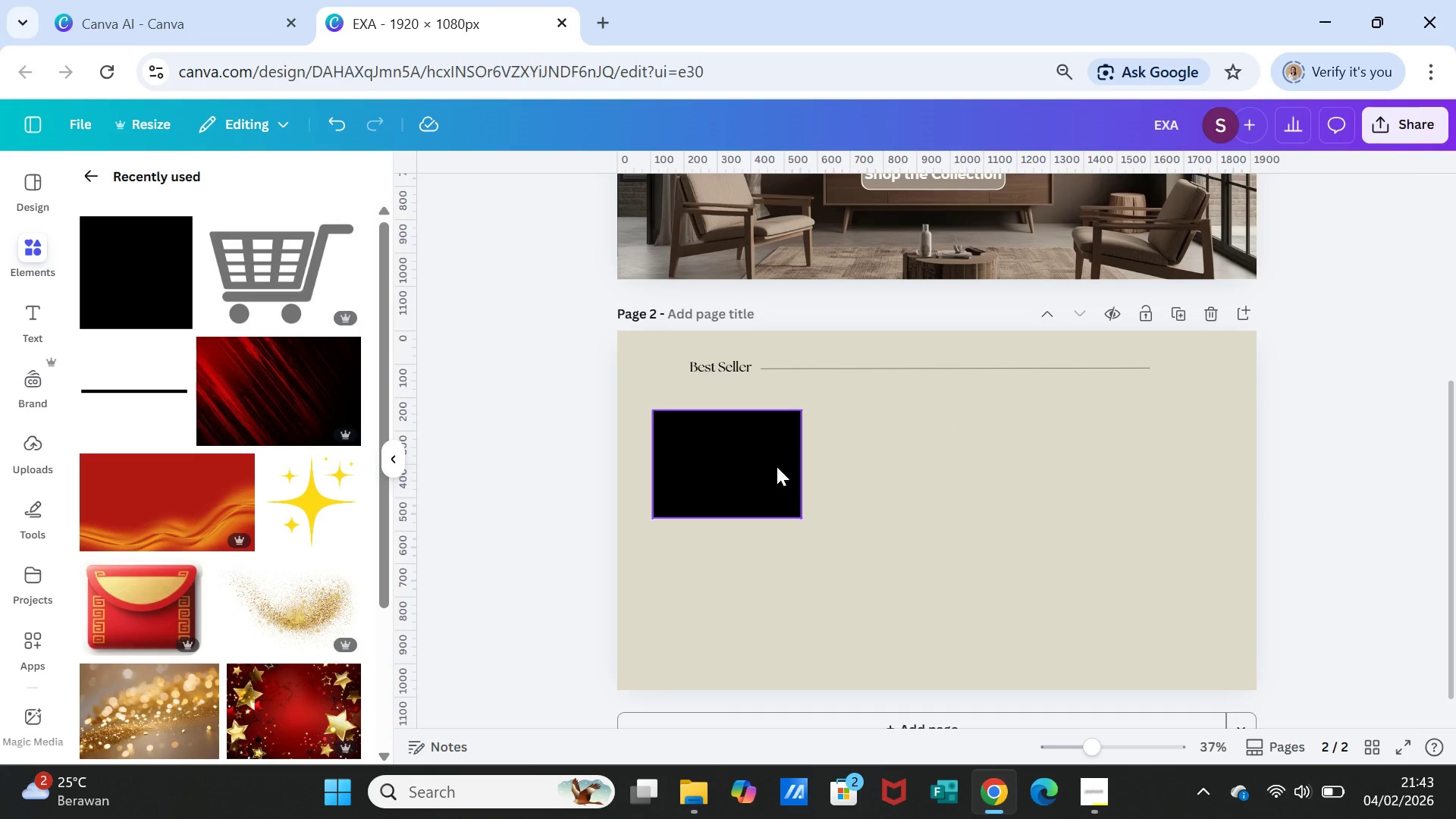 
left_click([777, 466])
 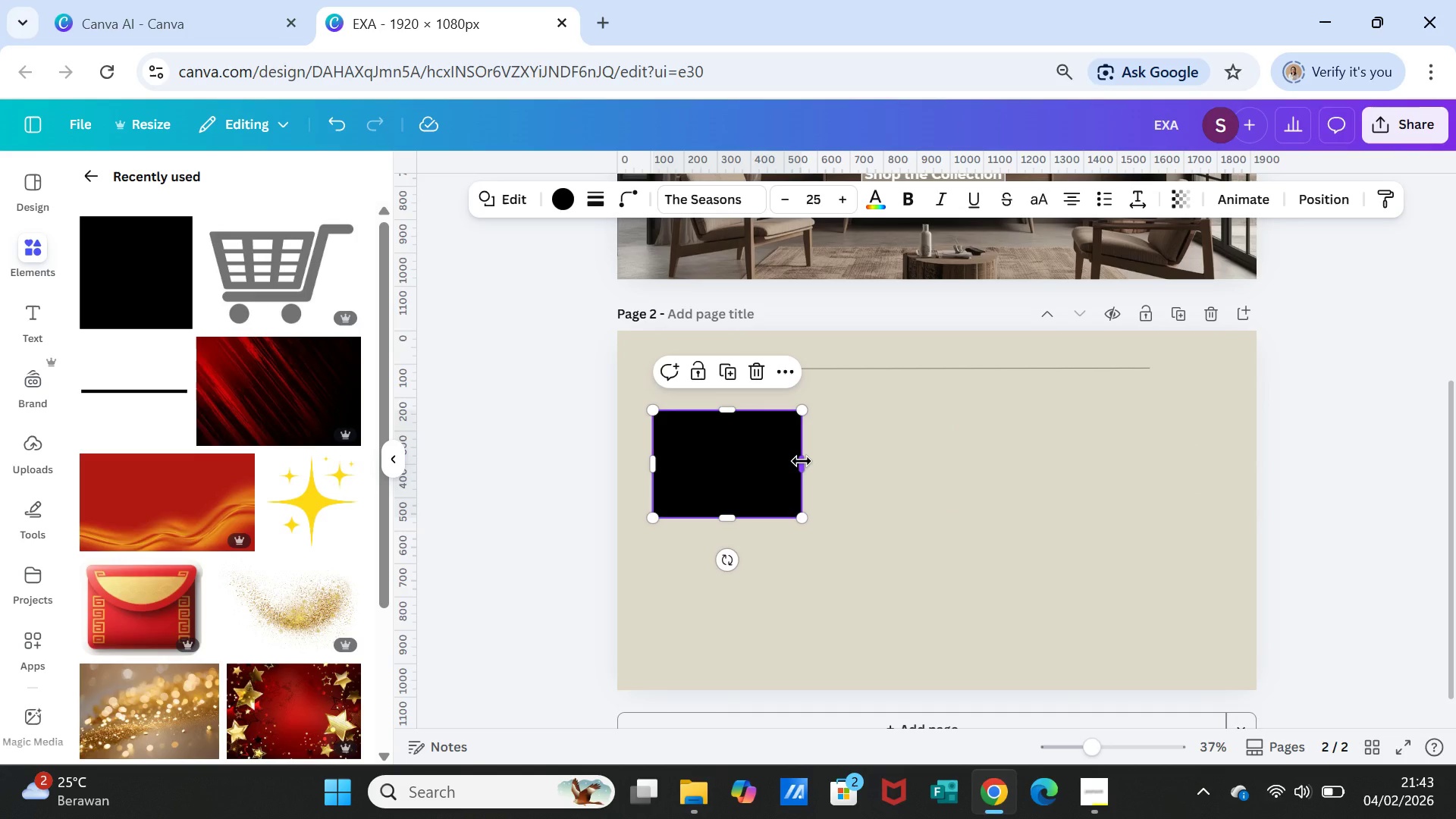 
left_click_drag(start_coordinate=[802, 461], to_coordinate=[794, 461])
 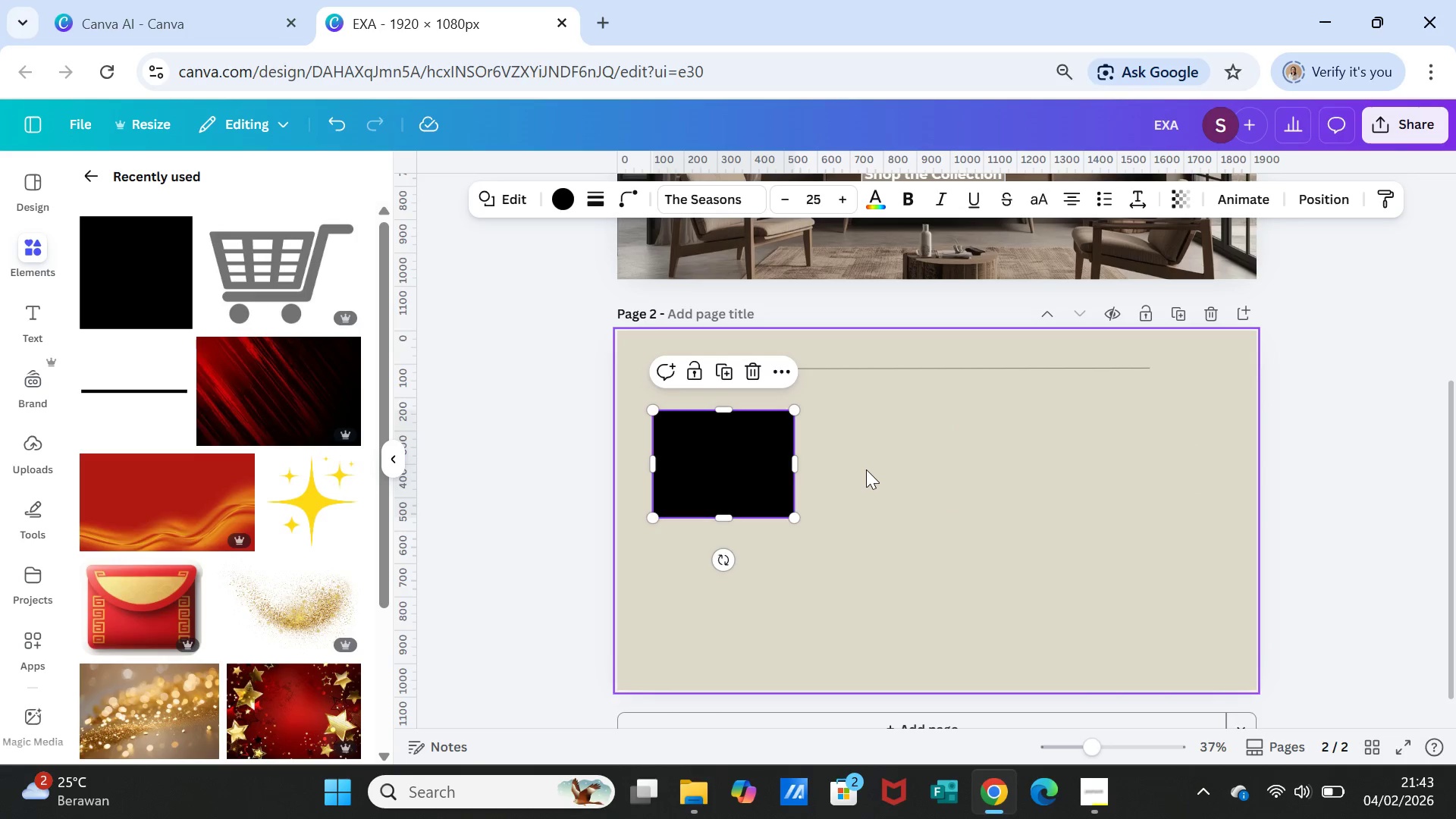 
left_click([866, 469])
 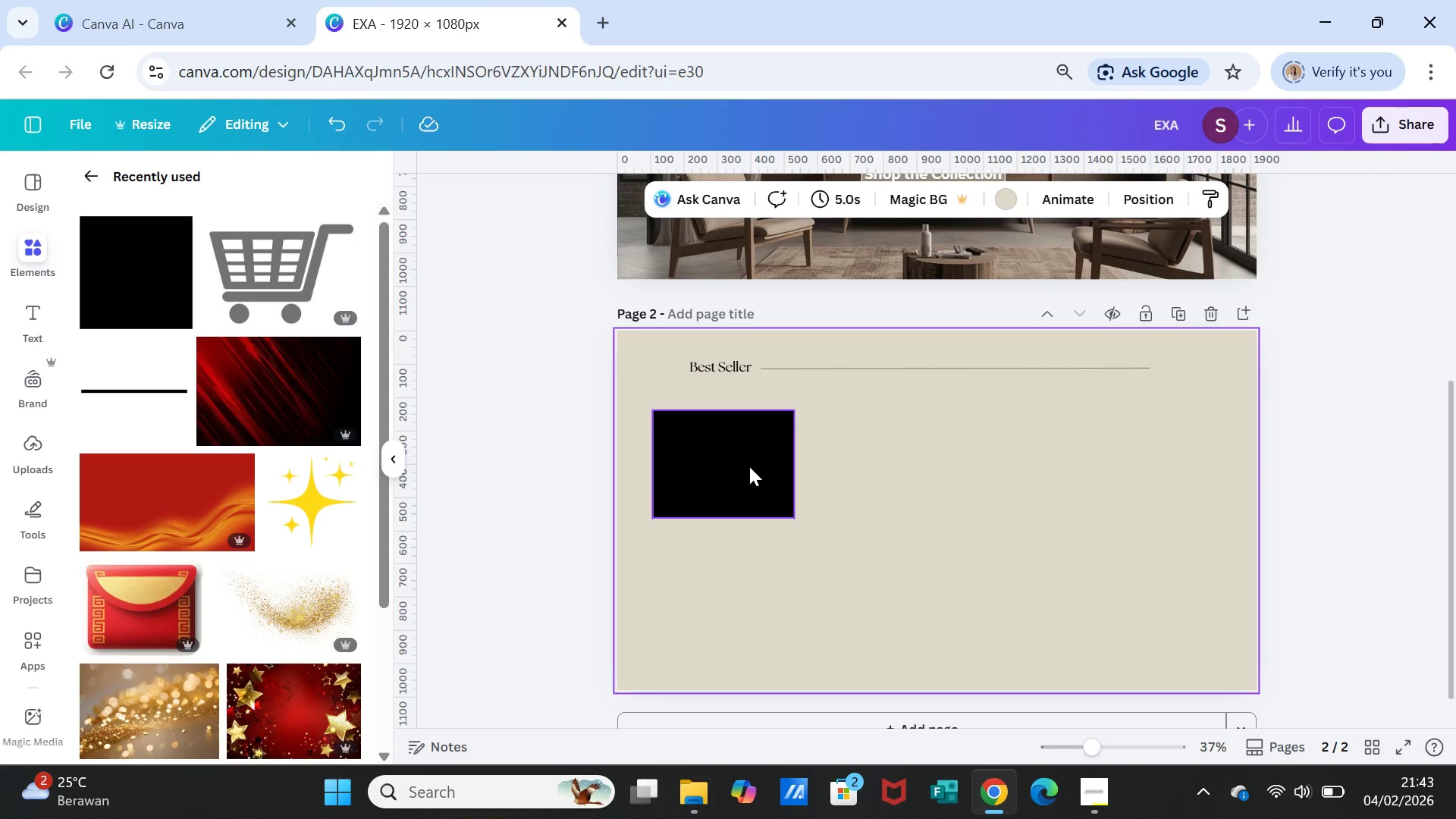 
wait(7.67)
 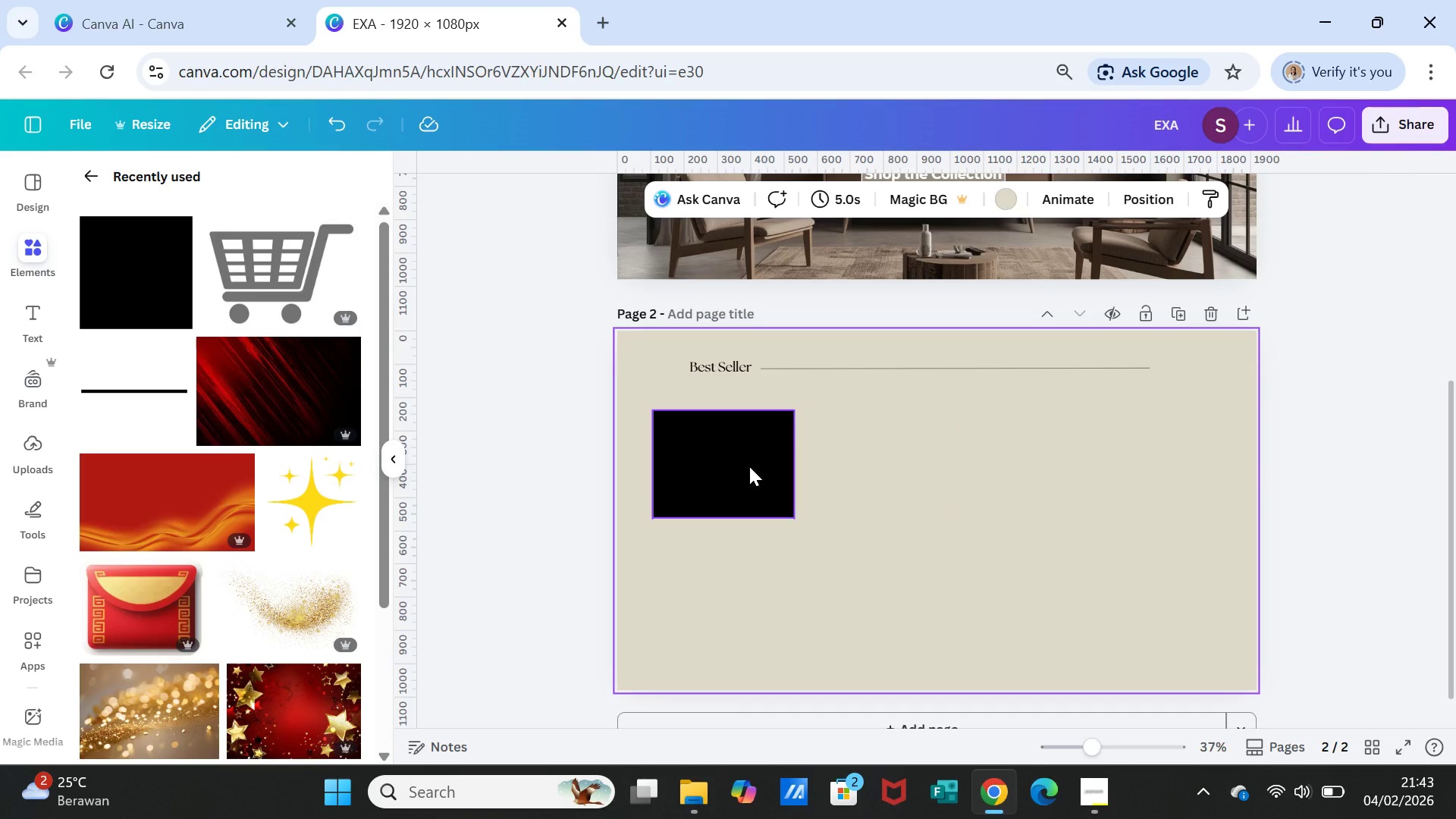 
left_click([749, 466])
 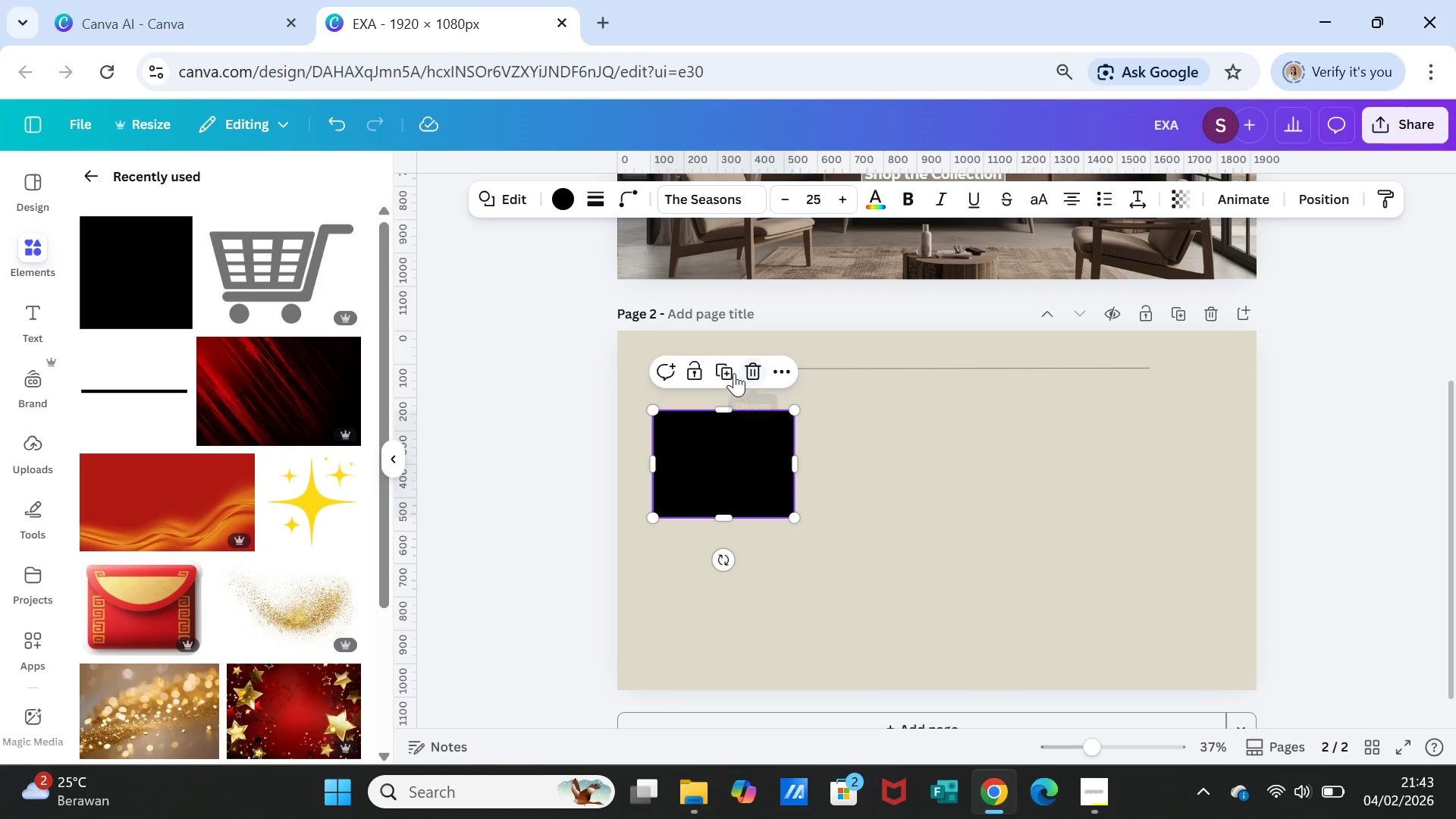 
left_click([724, 369])
 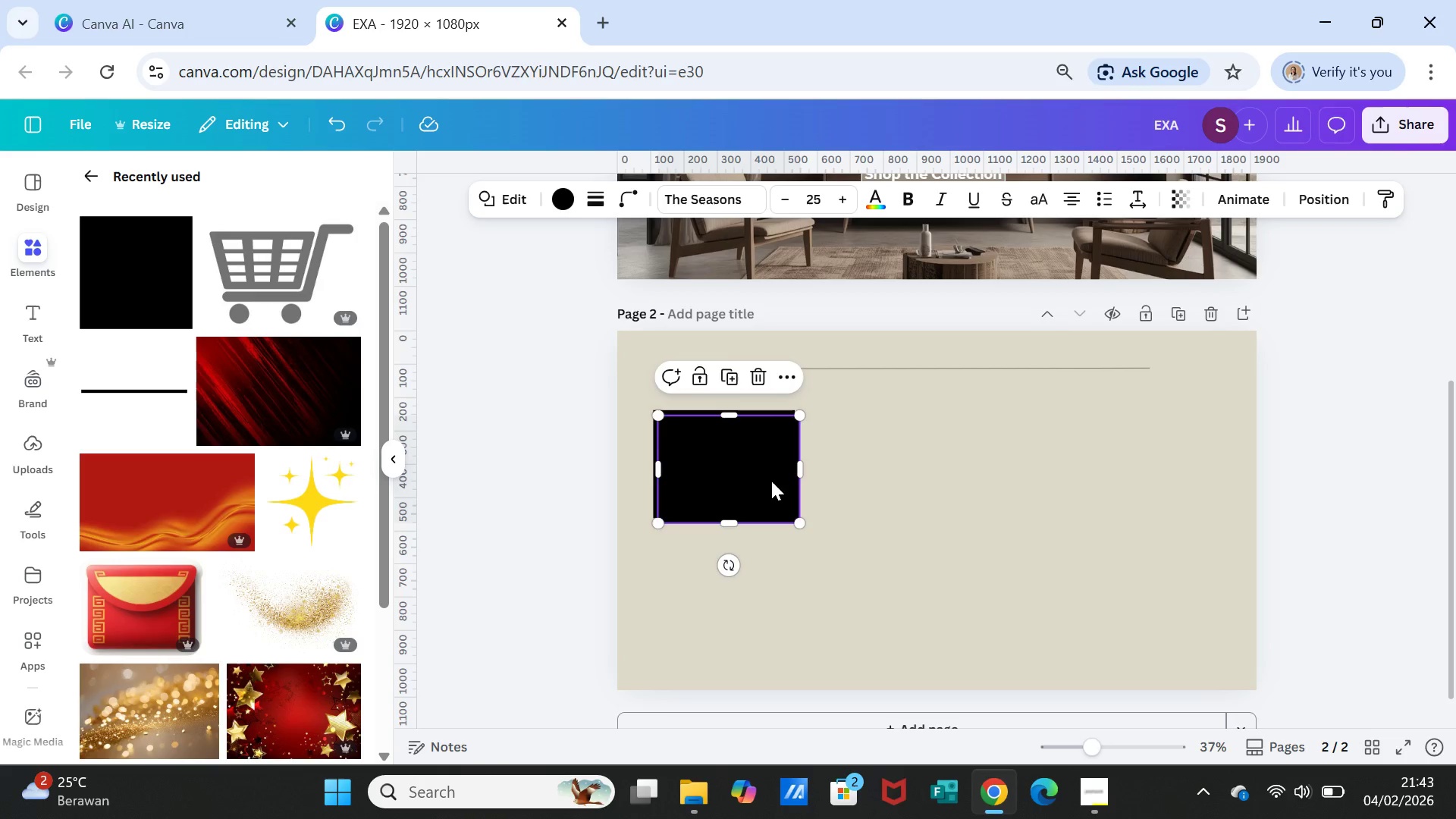 
left_click_drag(start_coordinate=[765, 481], to_coordinate=[908, 480])
 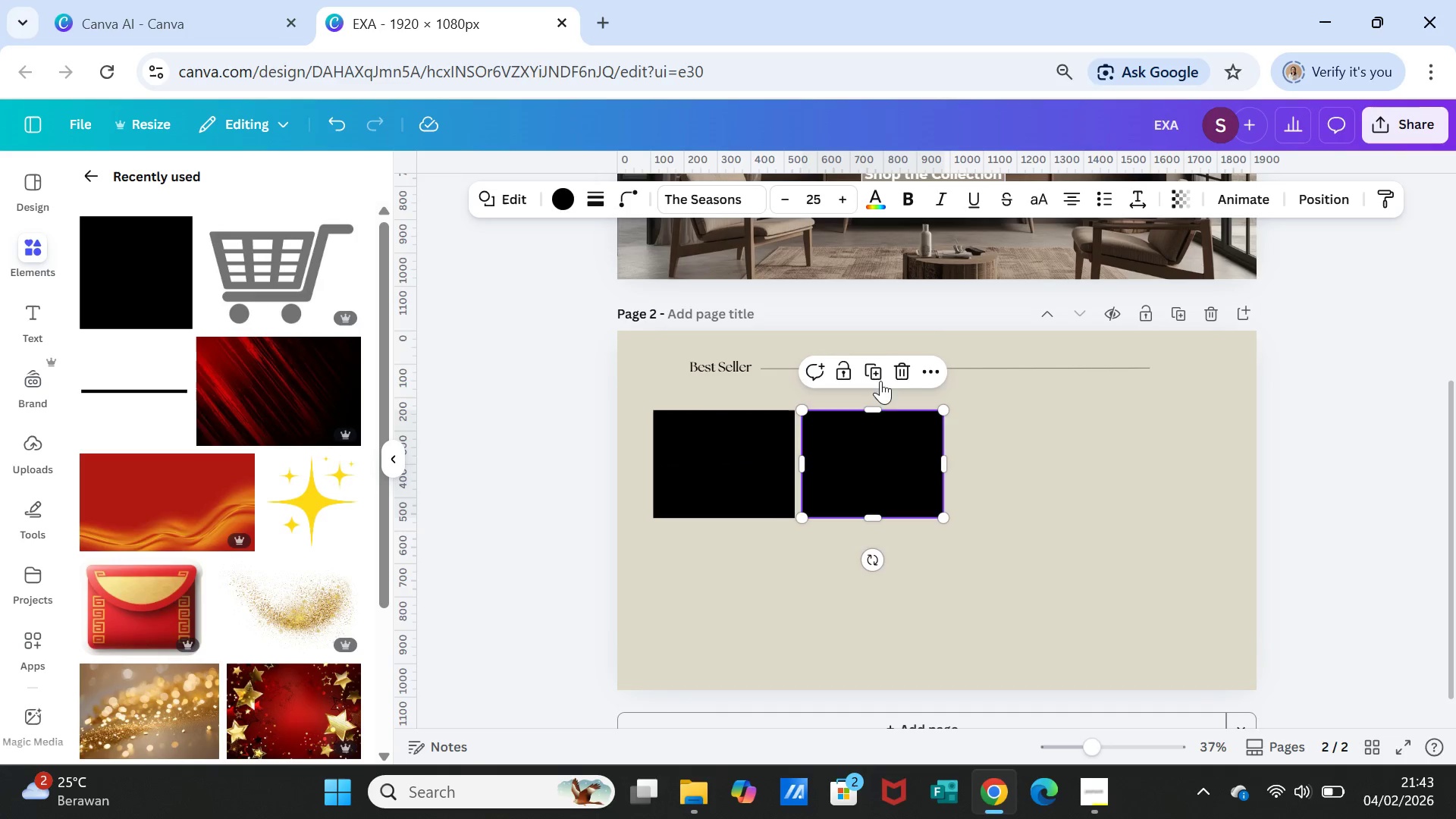 
left_click([877, 370])
 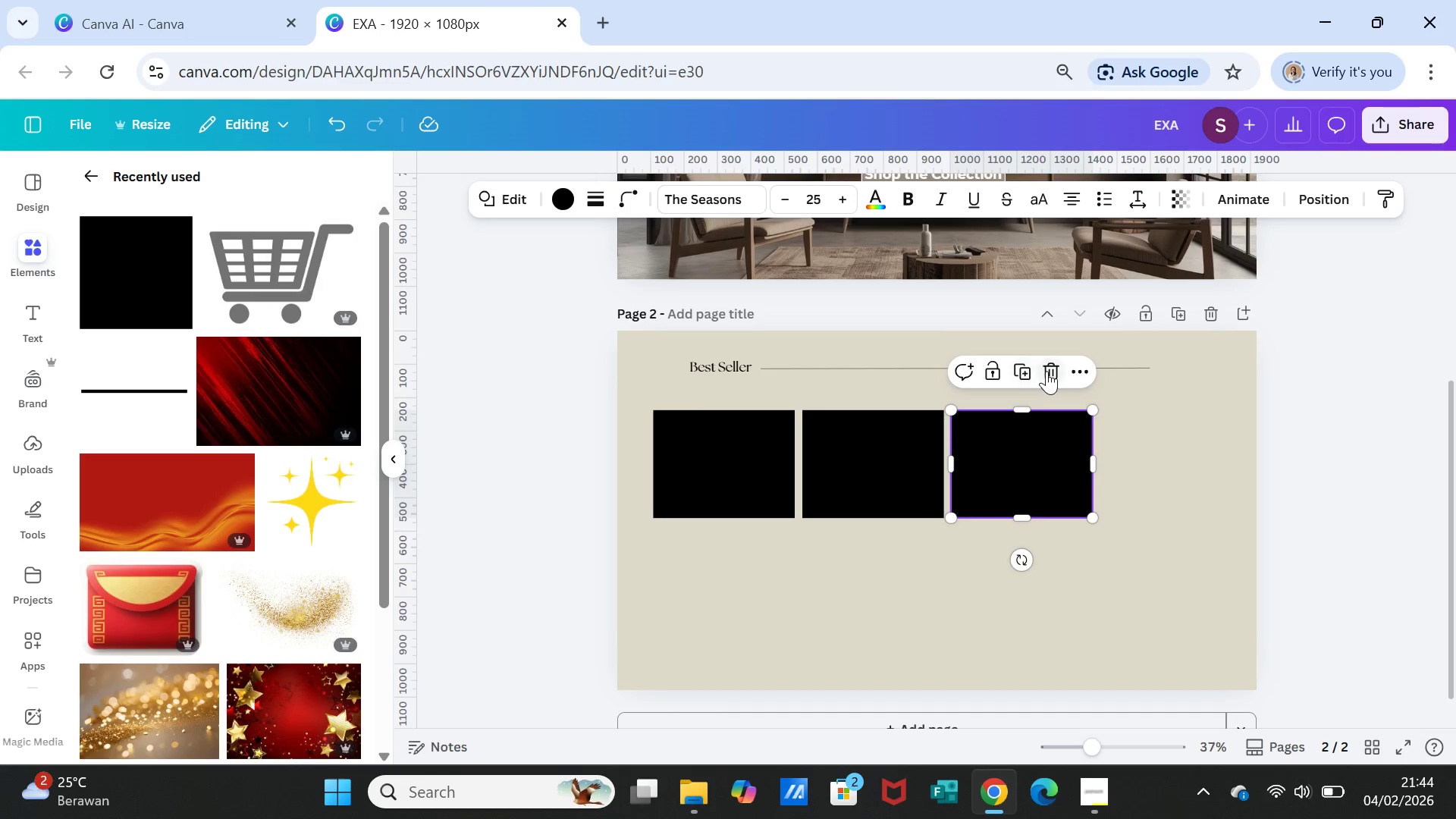 
left_click([1012, 375])
 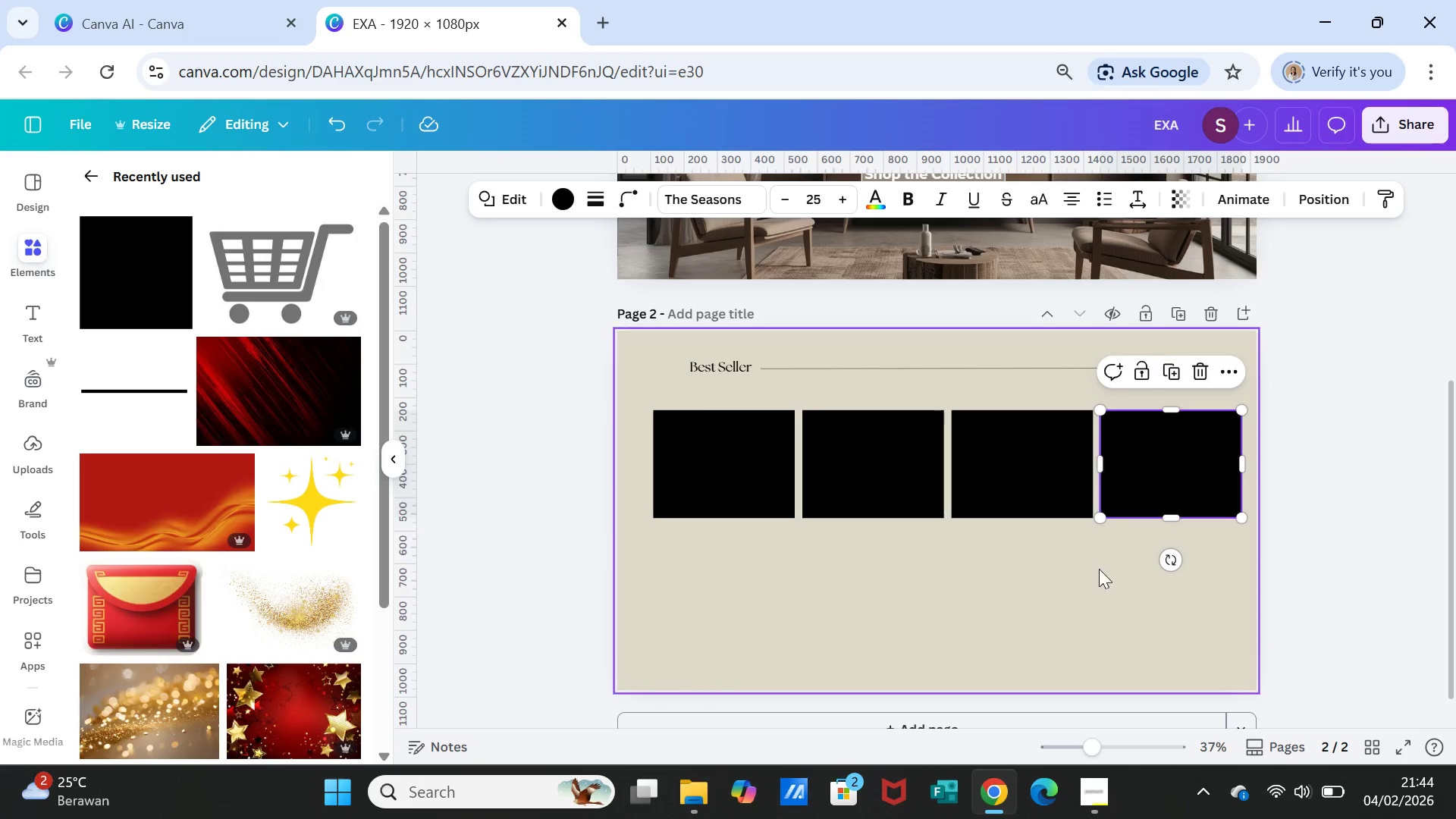 
left_click([1082, 585])
 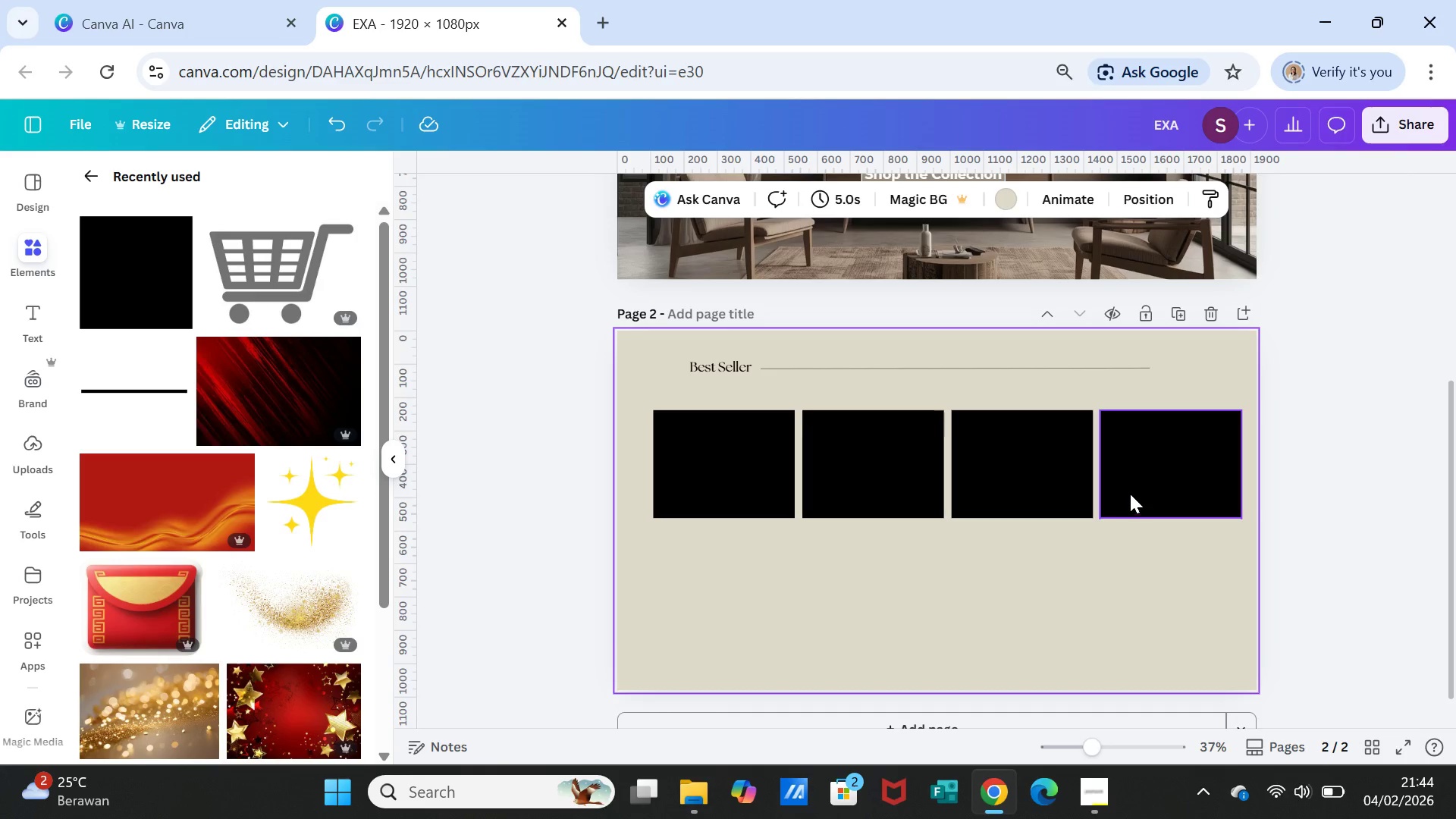 
left_click_drag(start_coordinate=[1021, 490], to_coordinate=[1025, 488])
 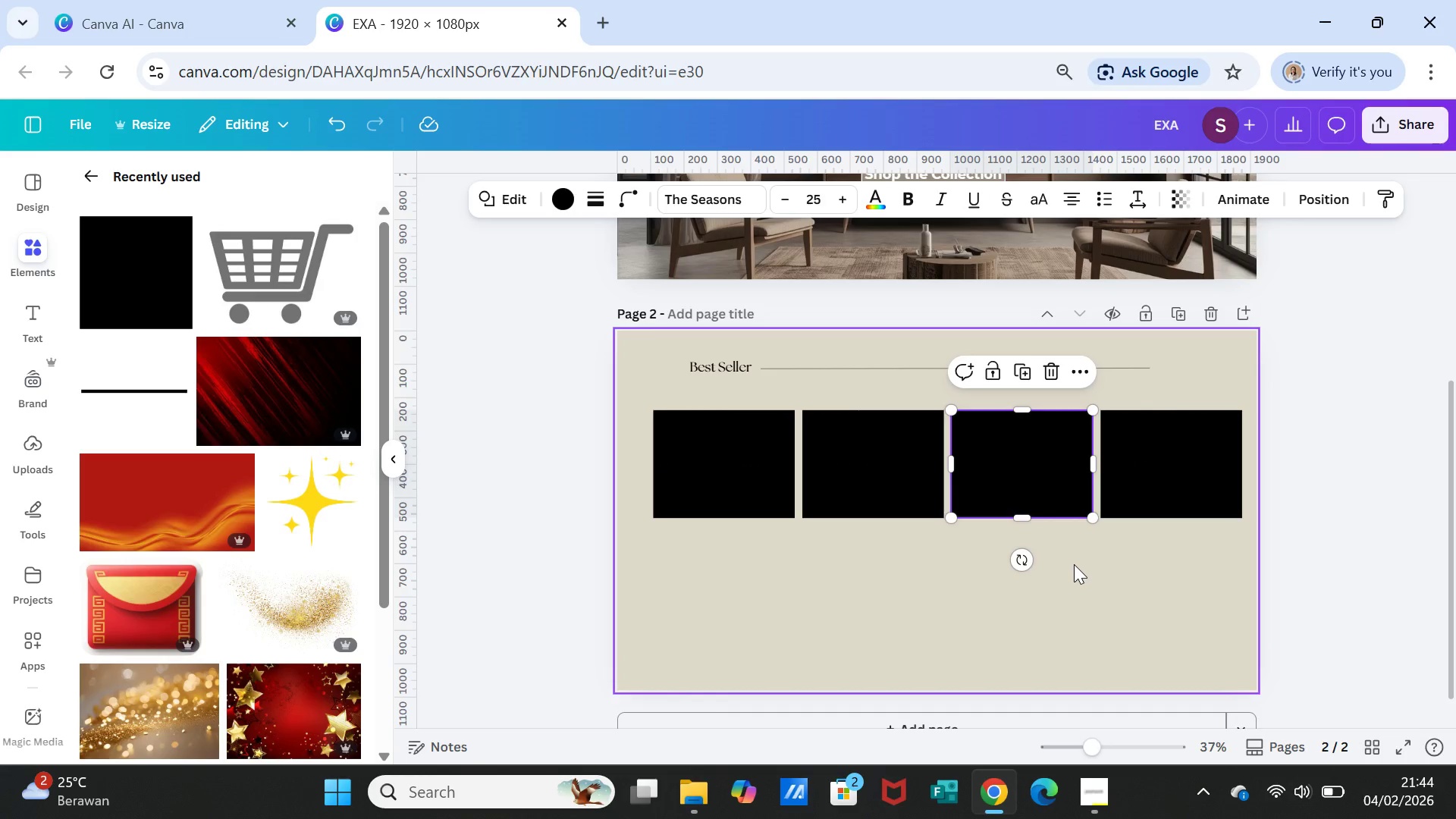 
left_click([1074, 564])
 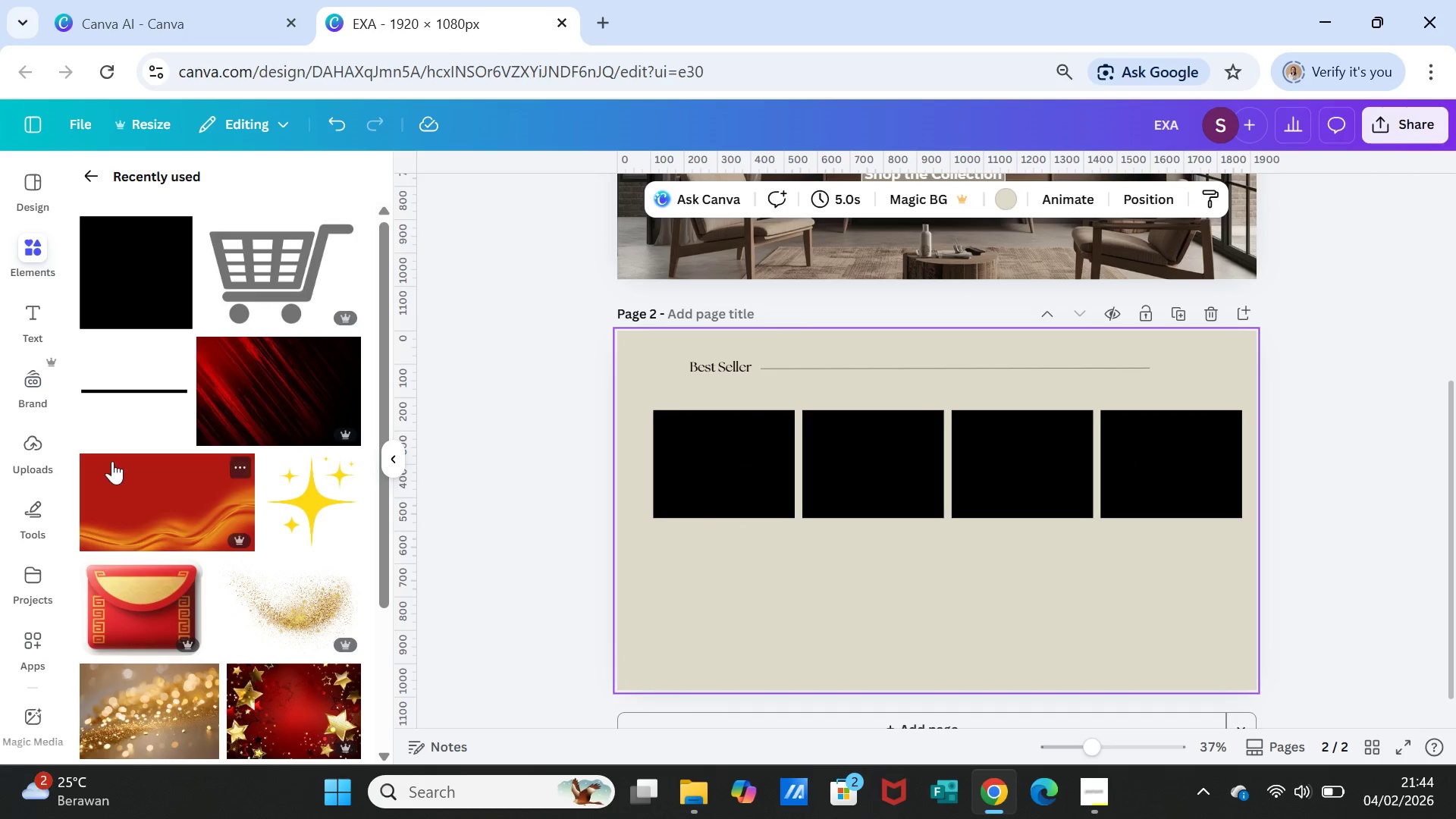 
wait(7.22)
 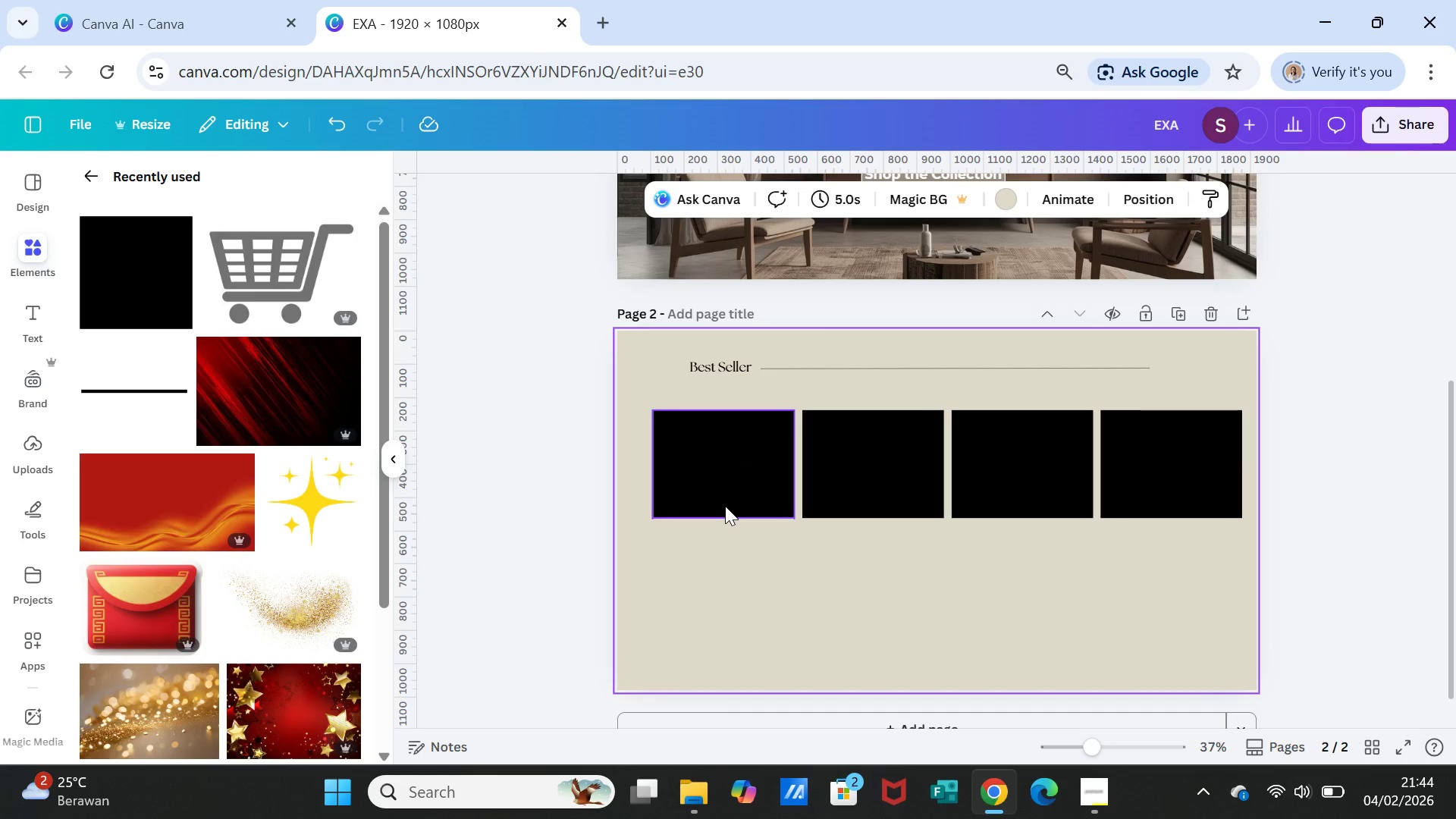 
left_click([33, 243])
 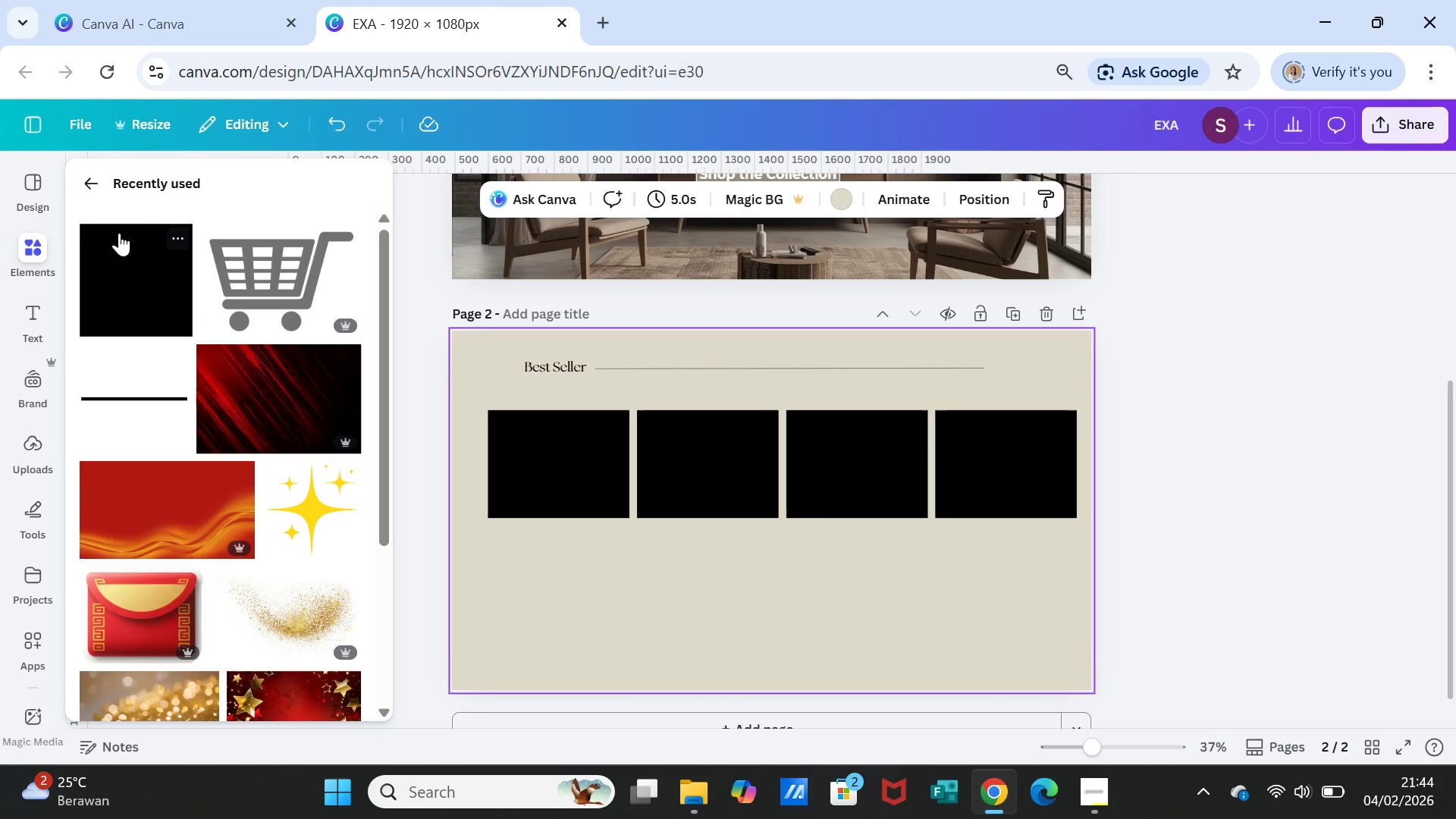 
left_click([83, 173])
 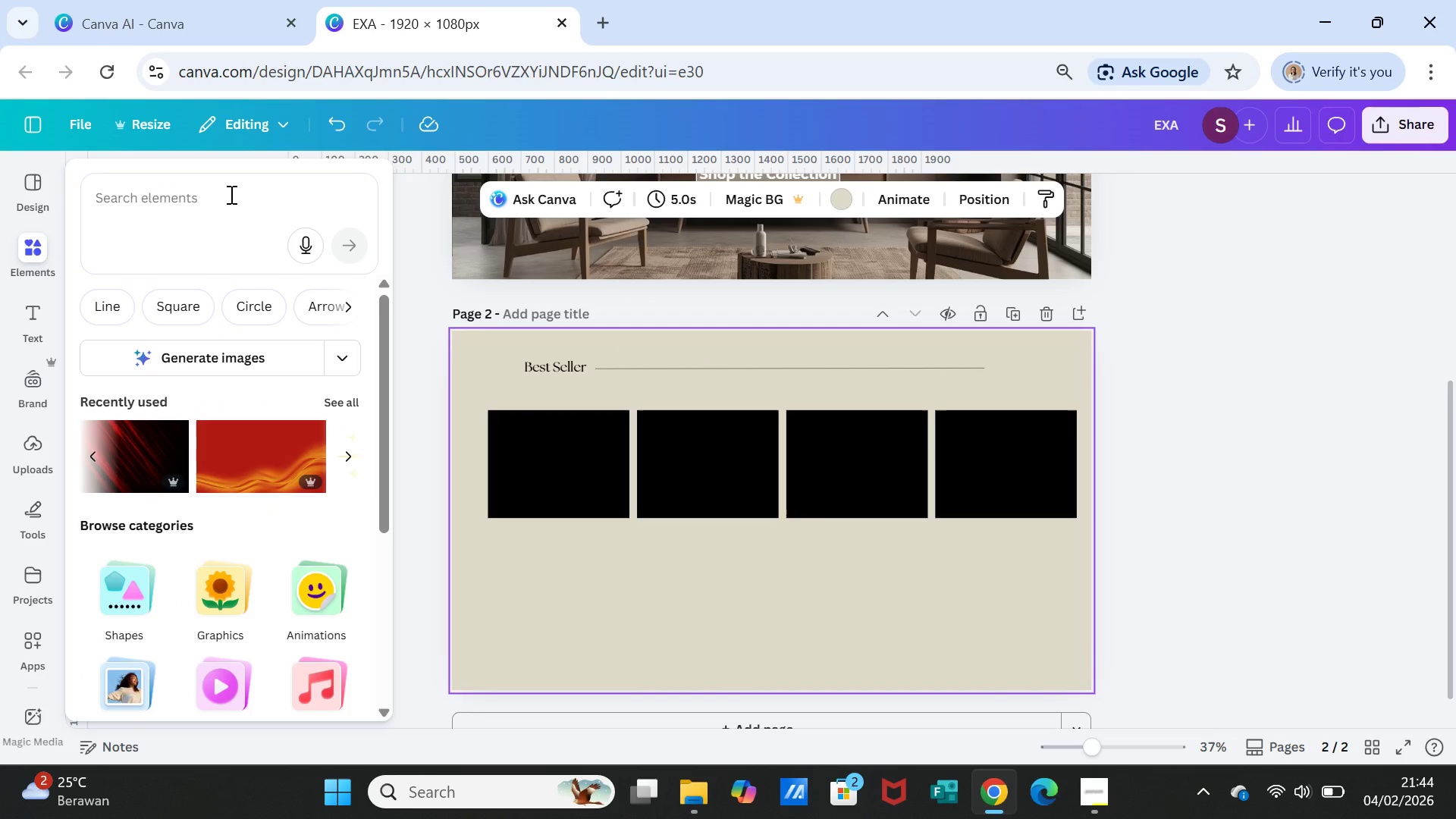 
left_click([230, 194])
 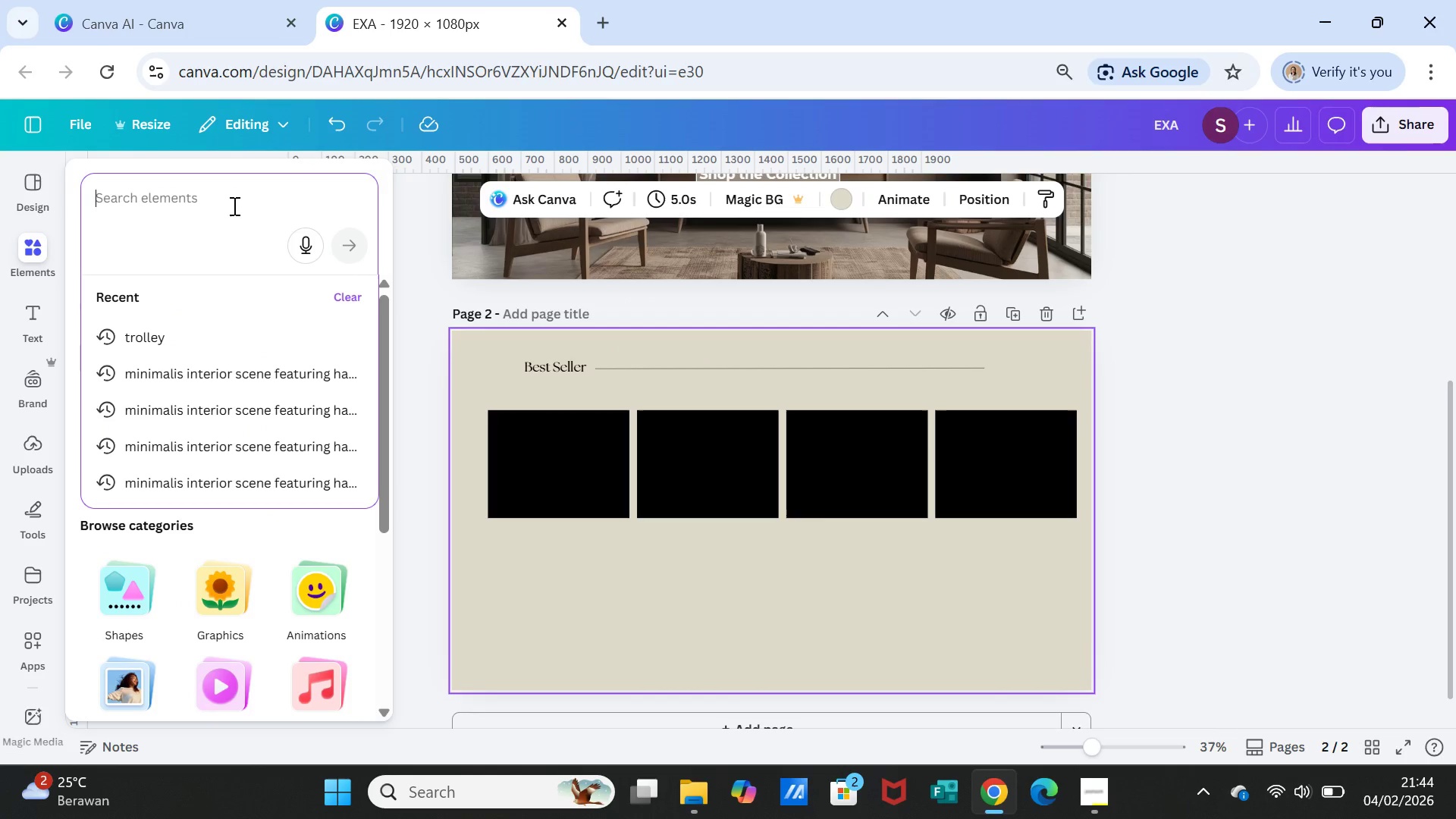 
type(haf)
key(Backspace)
type(lf triangle)
 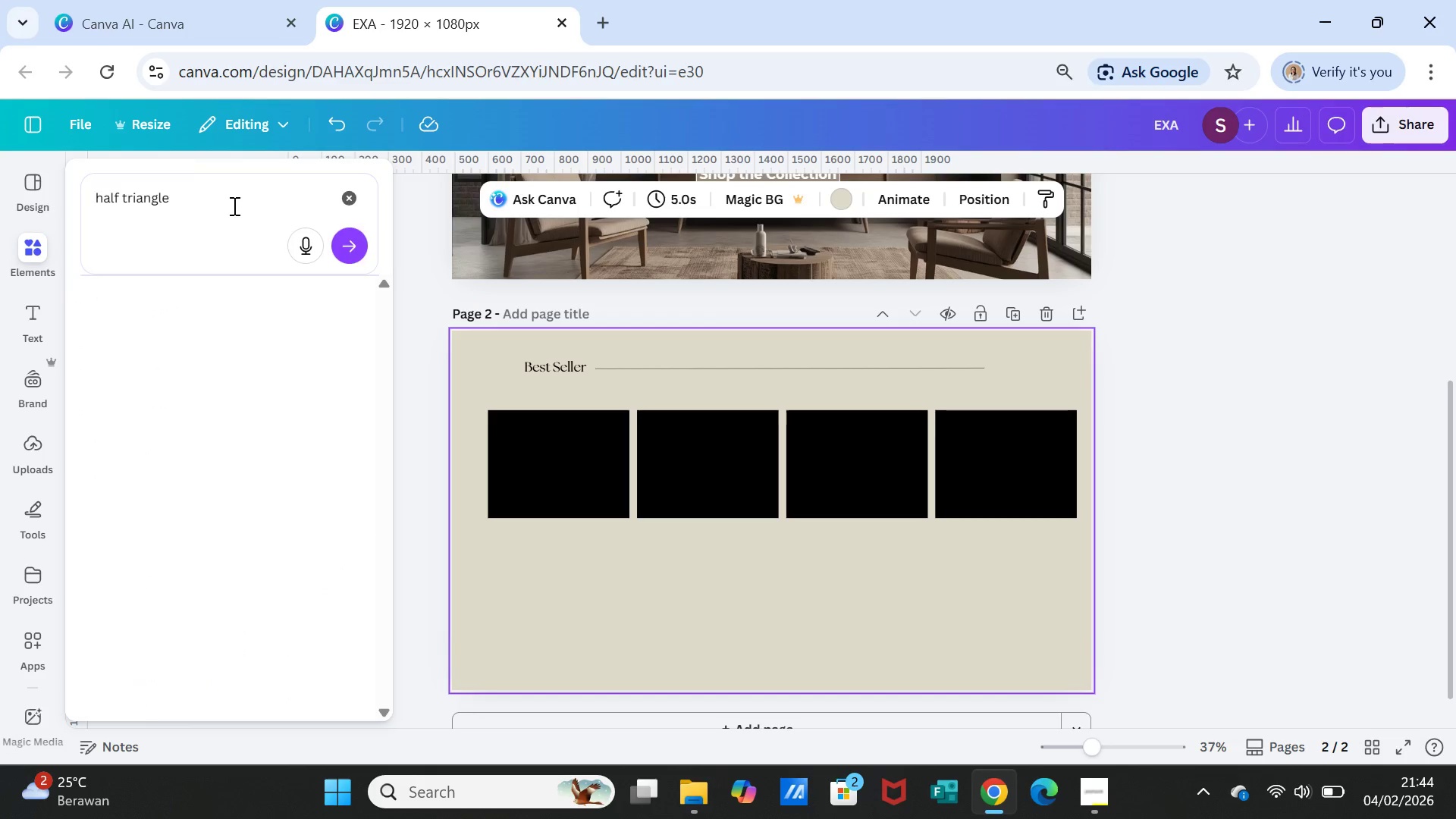 
key(Enter)
 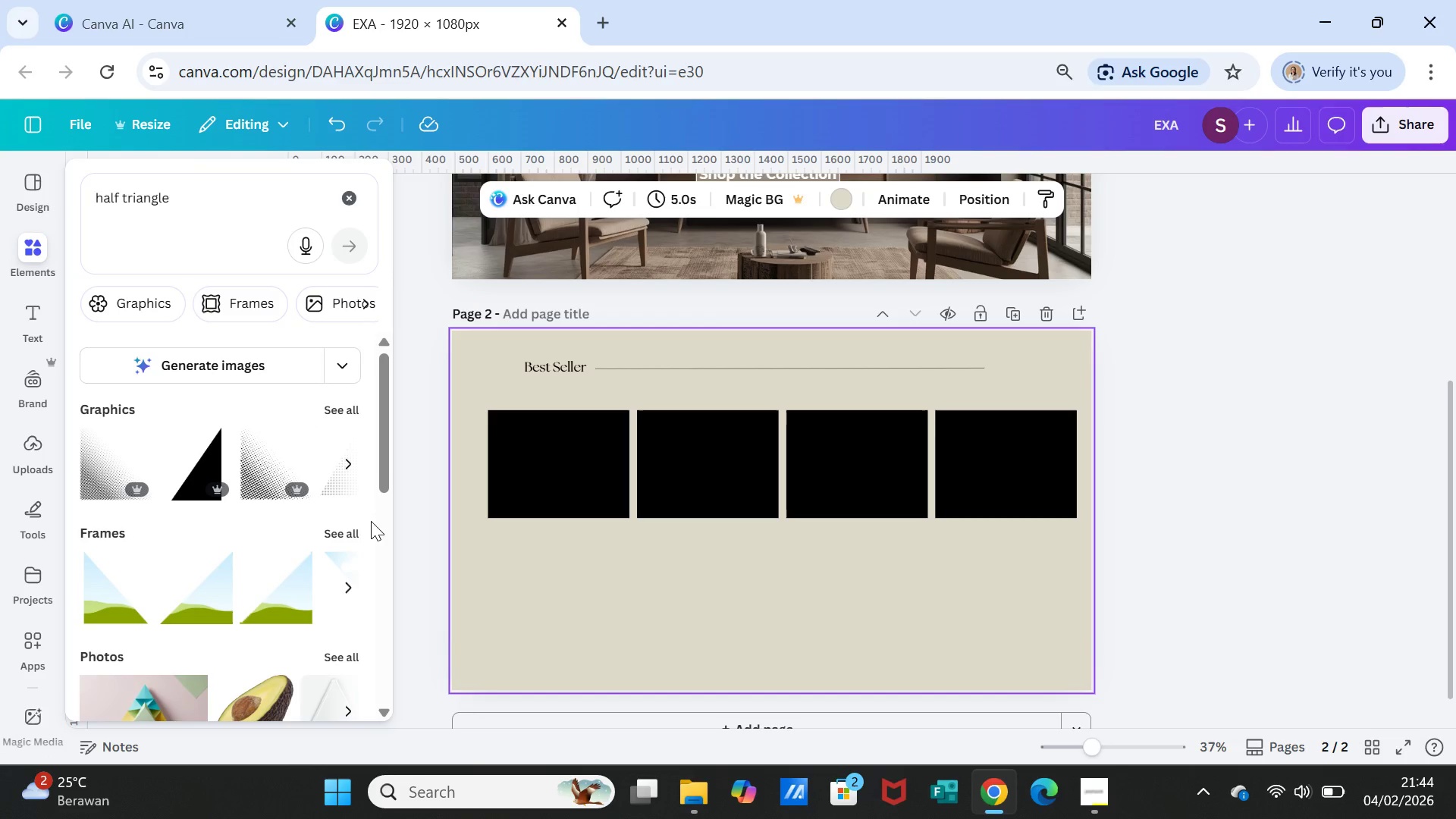 
left_click([342, 410])
 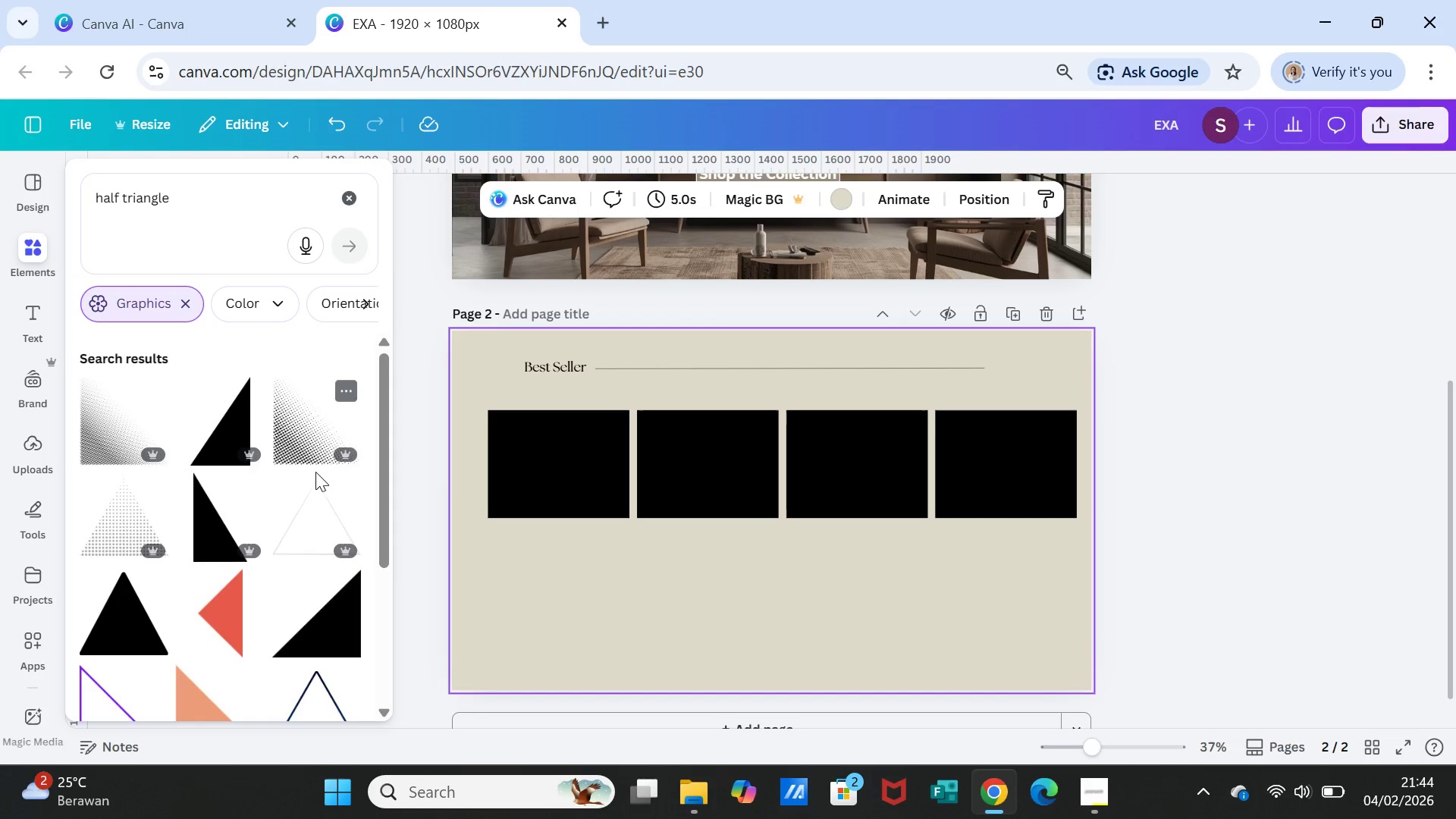 
scroll: coordinate [289, 542], scroll_direction: down, amount: 1.0
 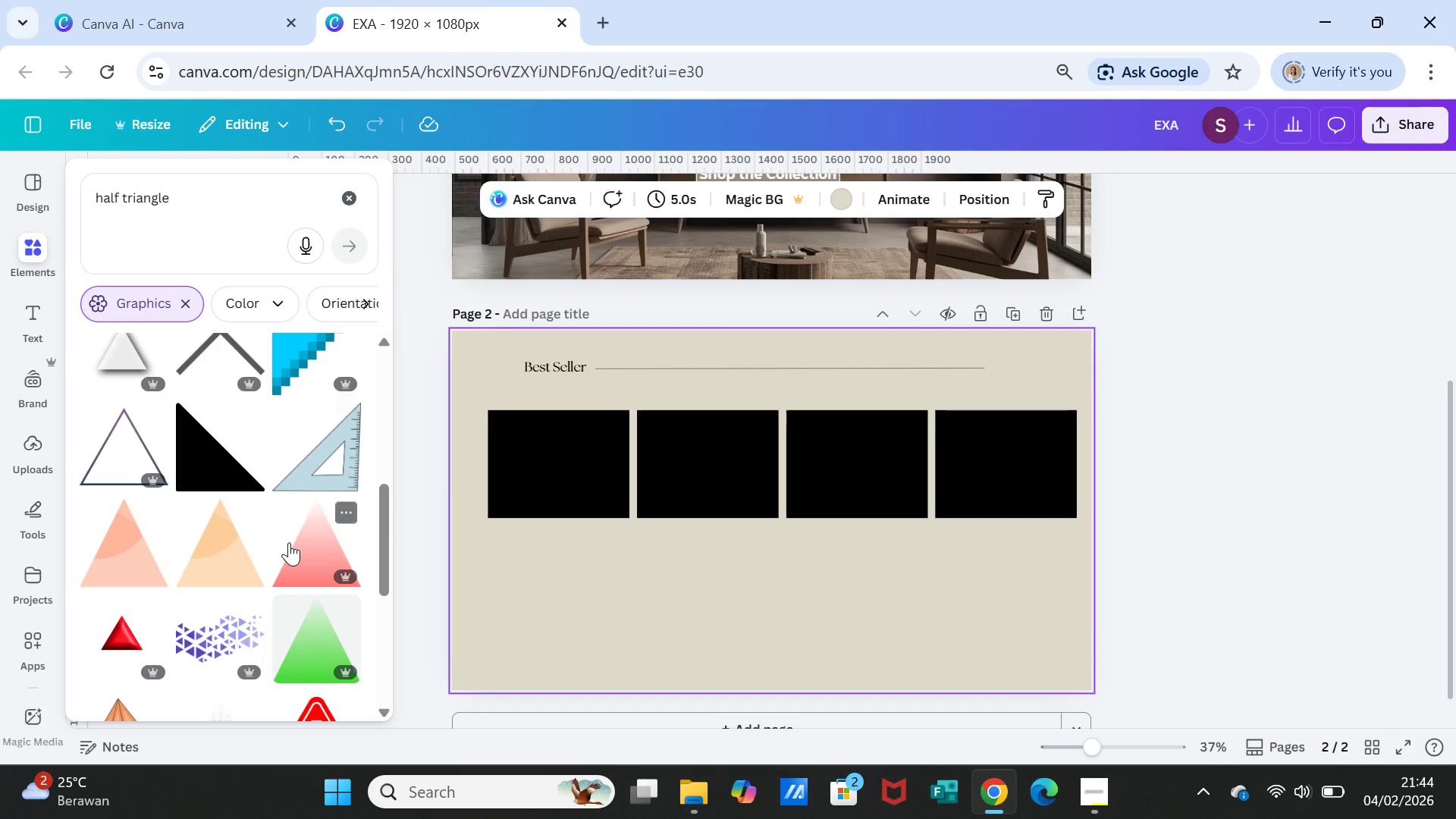 
scroll: coordinate [289, 542], scroll_direction: up, amount: 2.0
 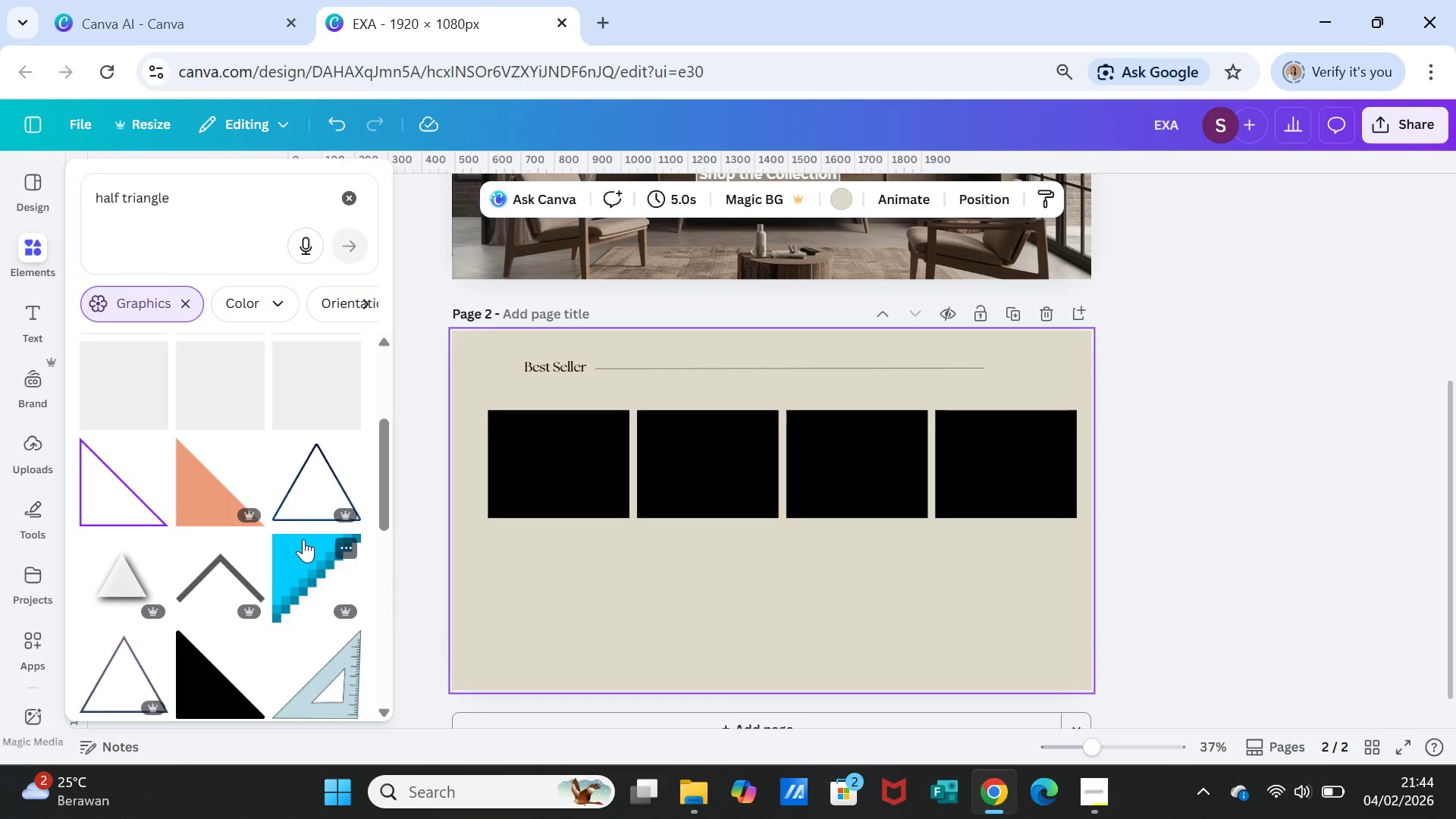 
scroll: coordinate [303, 539], scroll_direction: down, amount: 1.0
 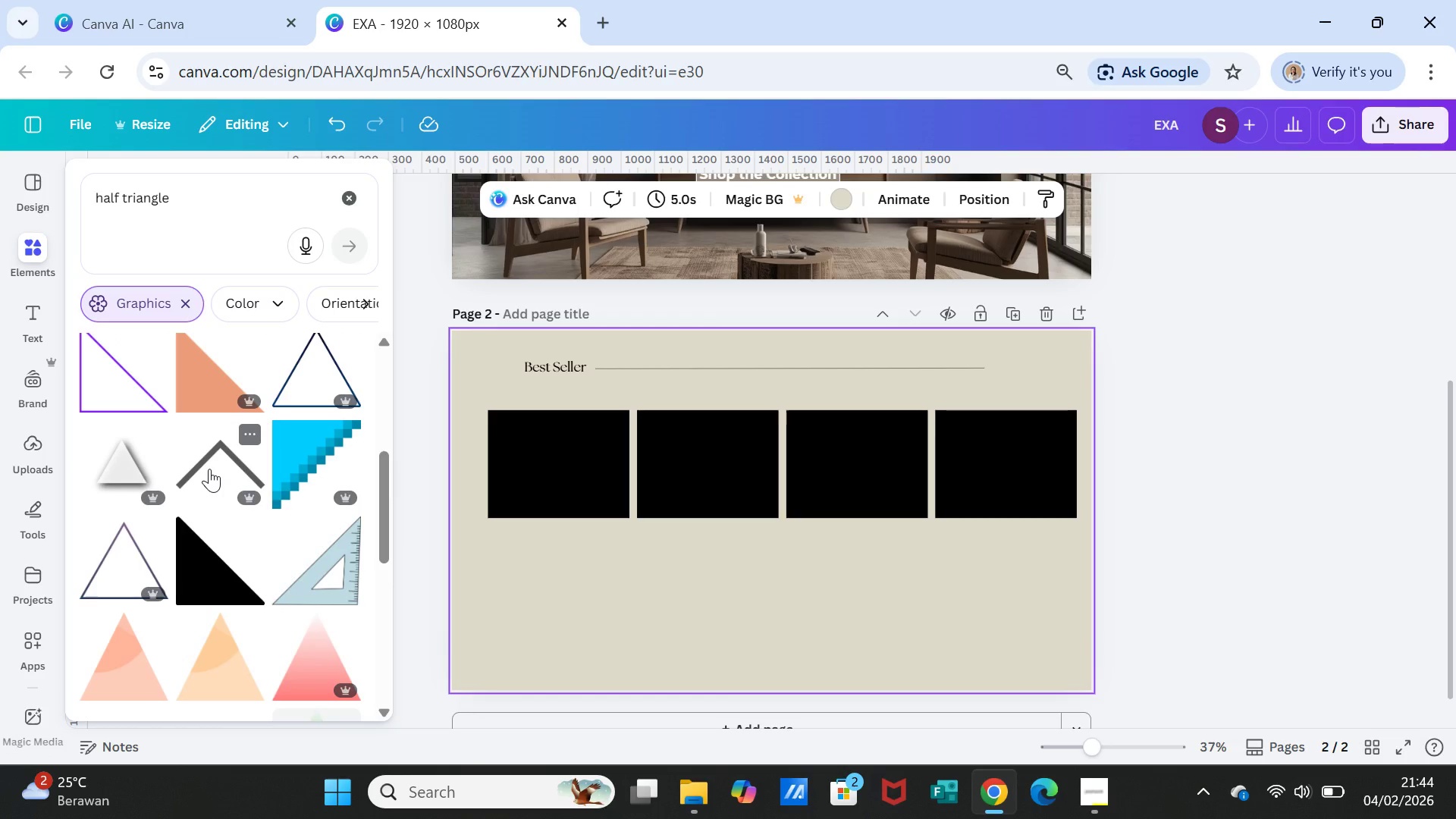 
left_click([209, 469])
 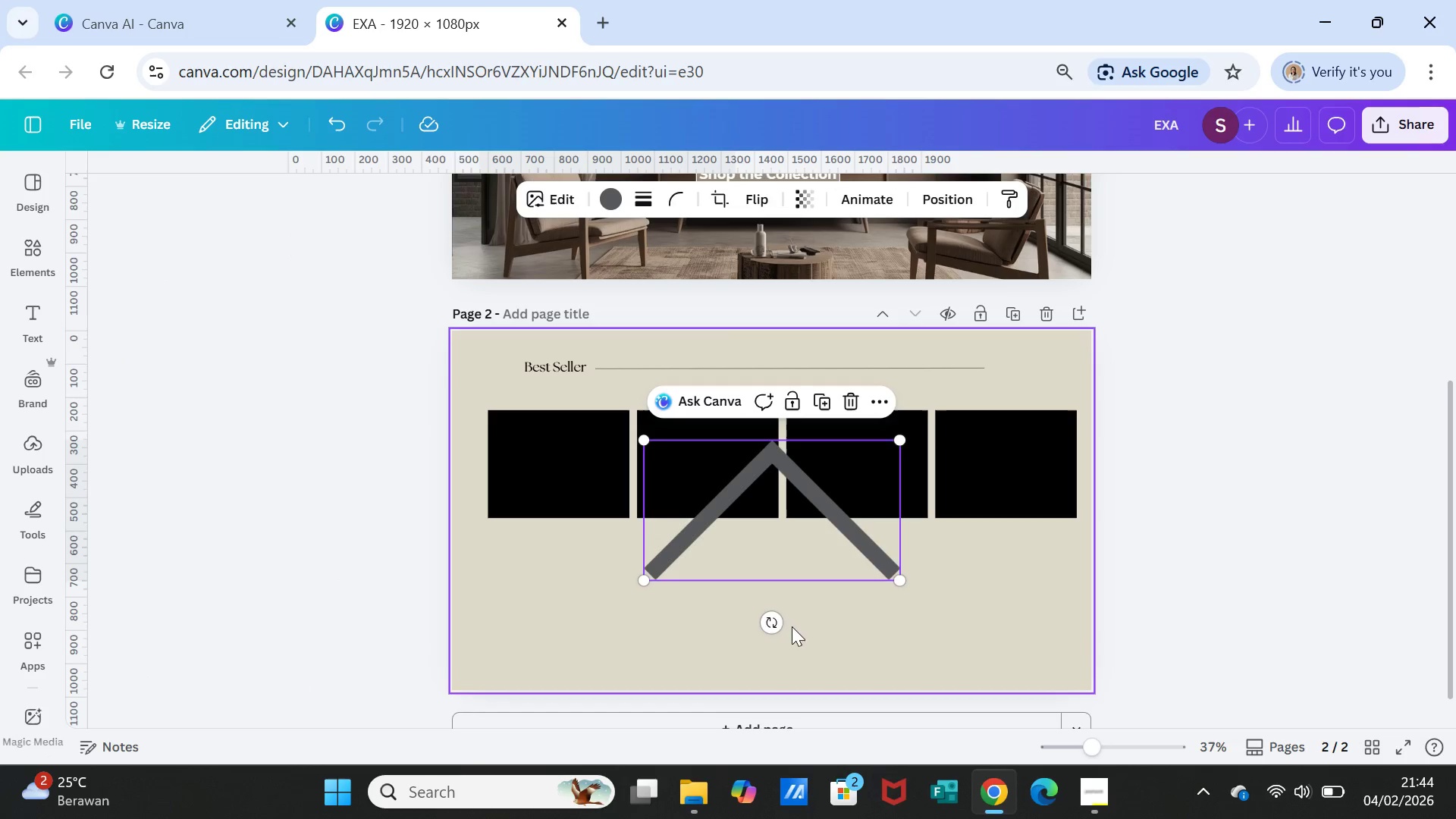 
left_click_drag(start_coordinate=[770, 622], to_coordinate=[878, 513])
 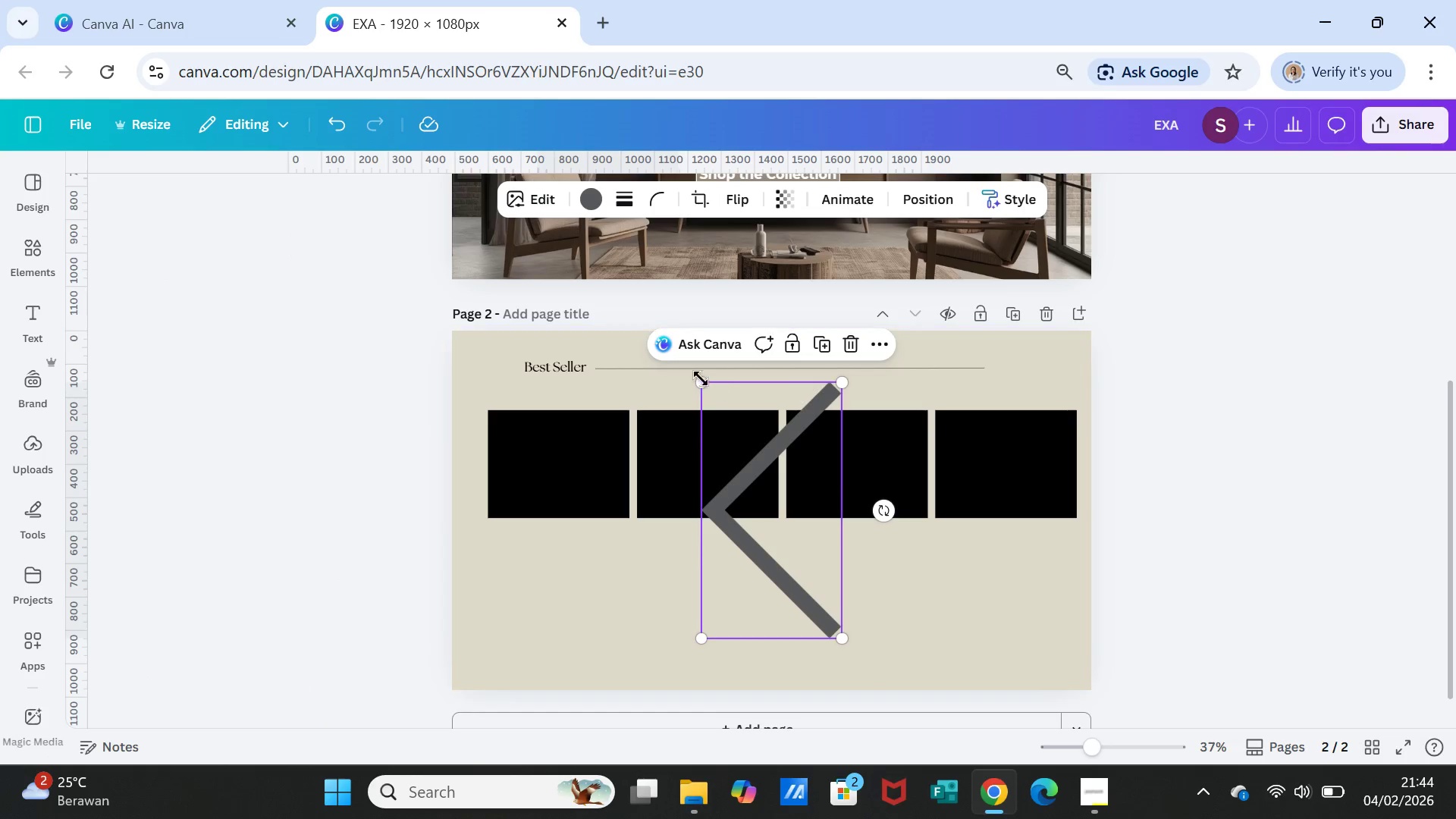 
left_click_drag(start_coordinate=[701, 378], to_coordinate=[786, 609])
 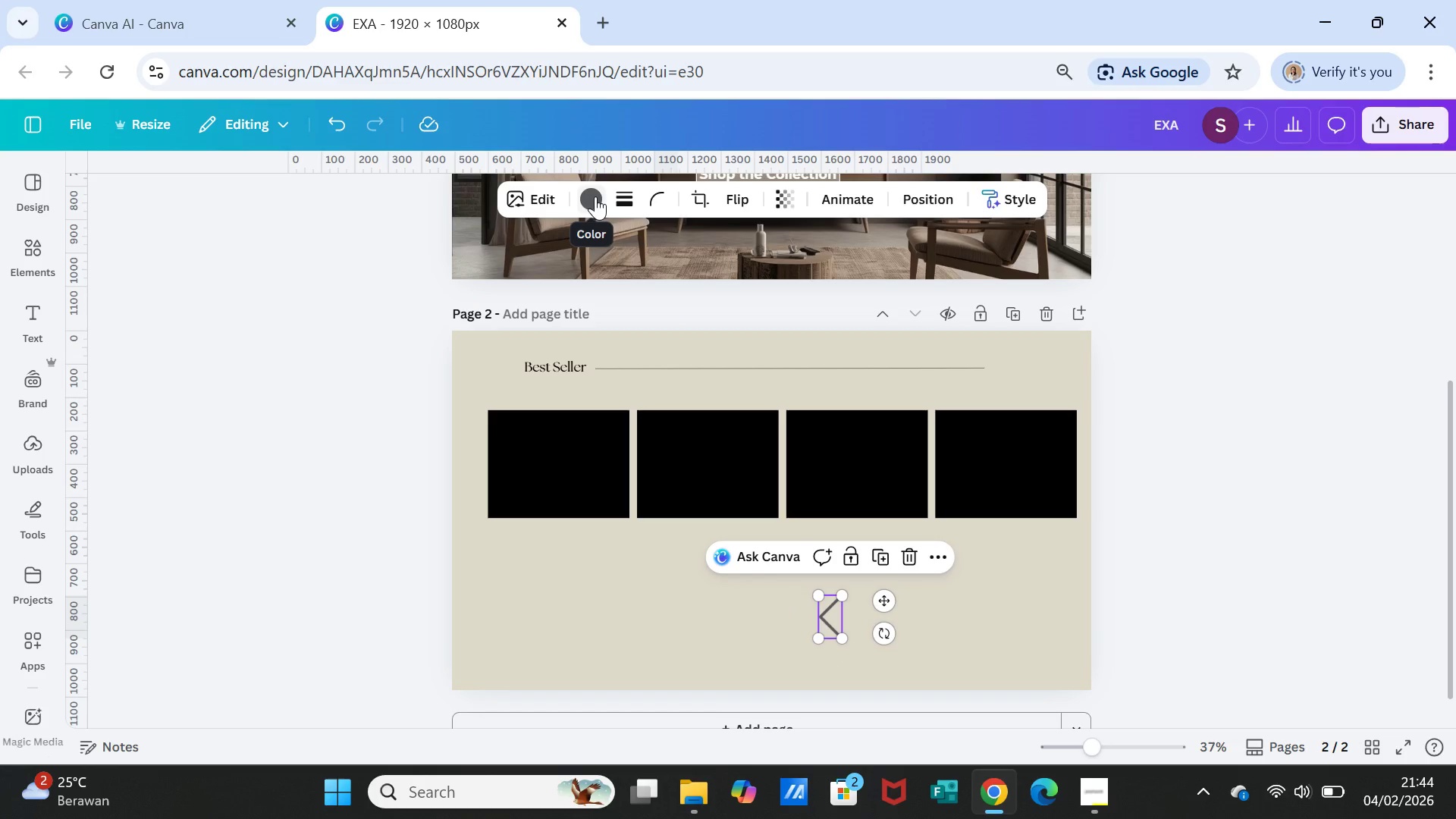 
left_click([595, 196])
 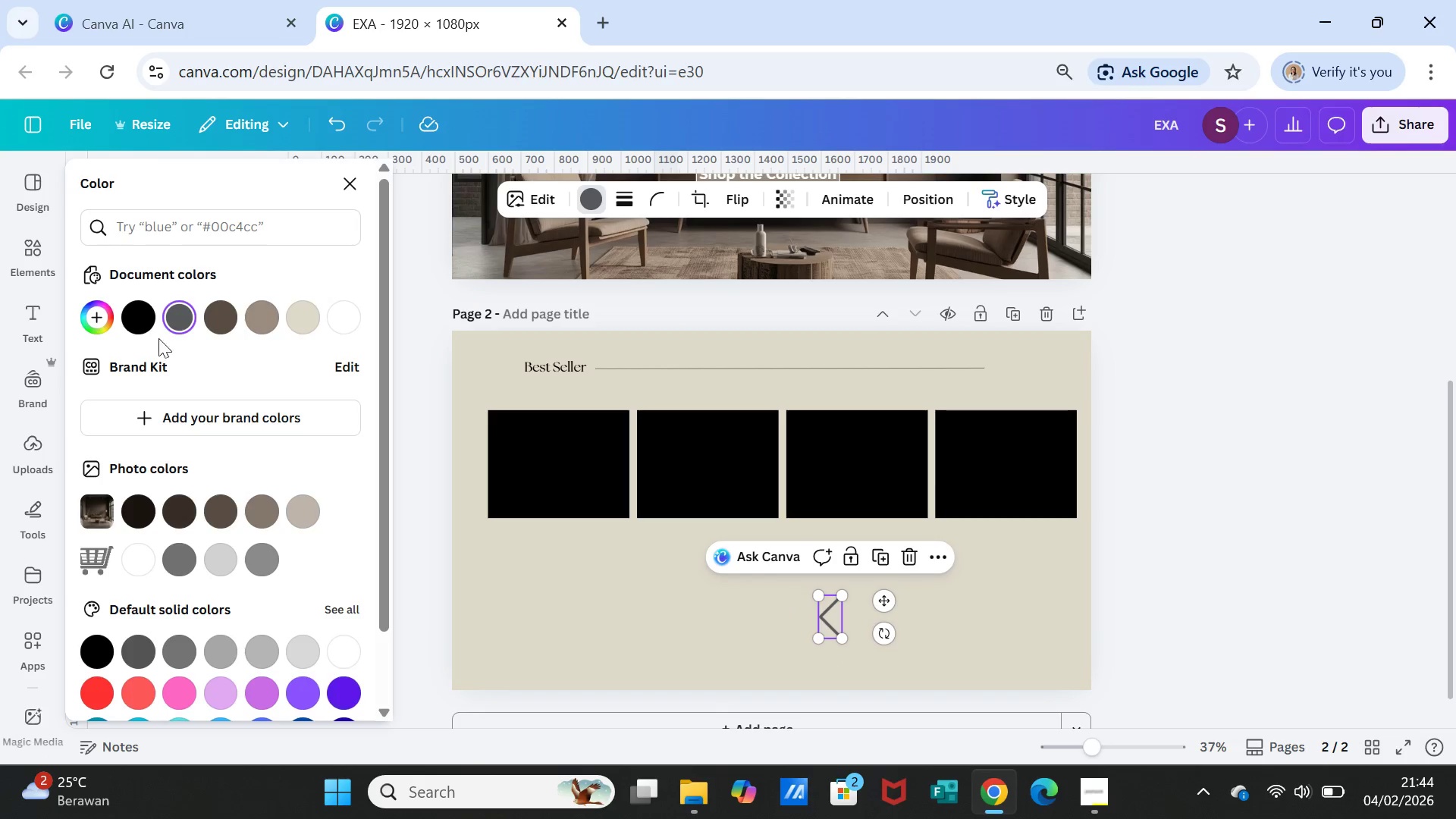 
left_click([146, 325])
 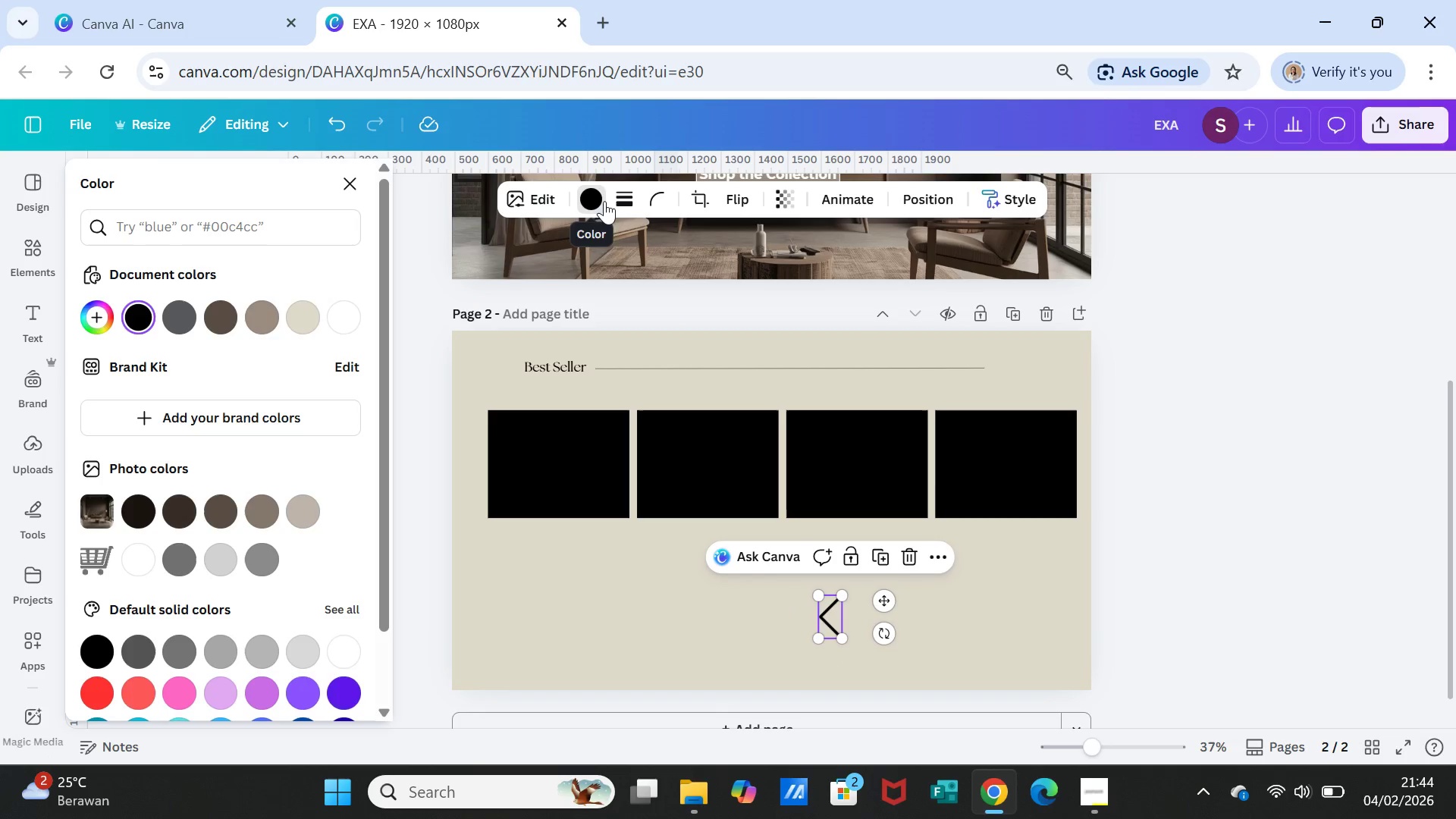 
left_click([625, 203])
 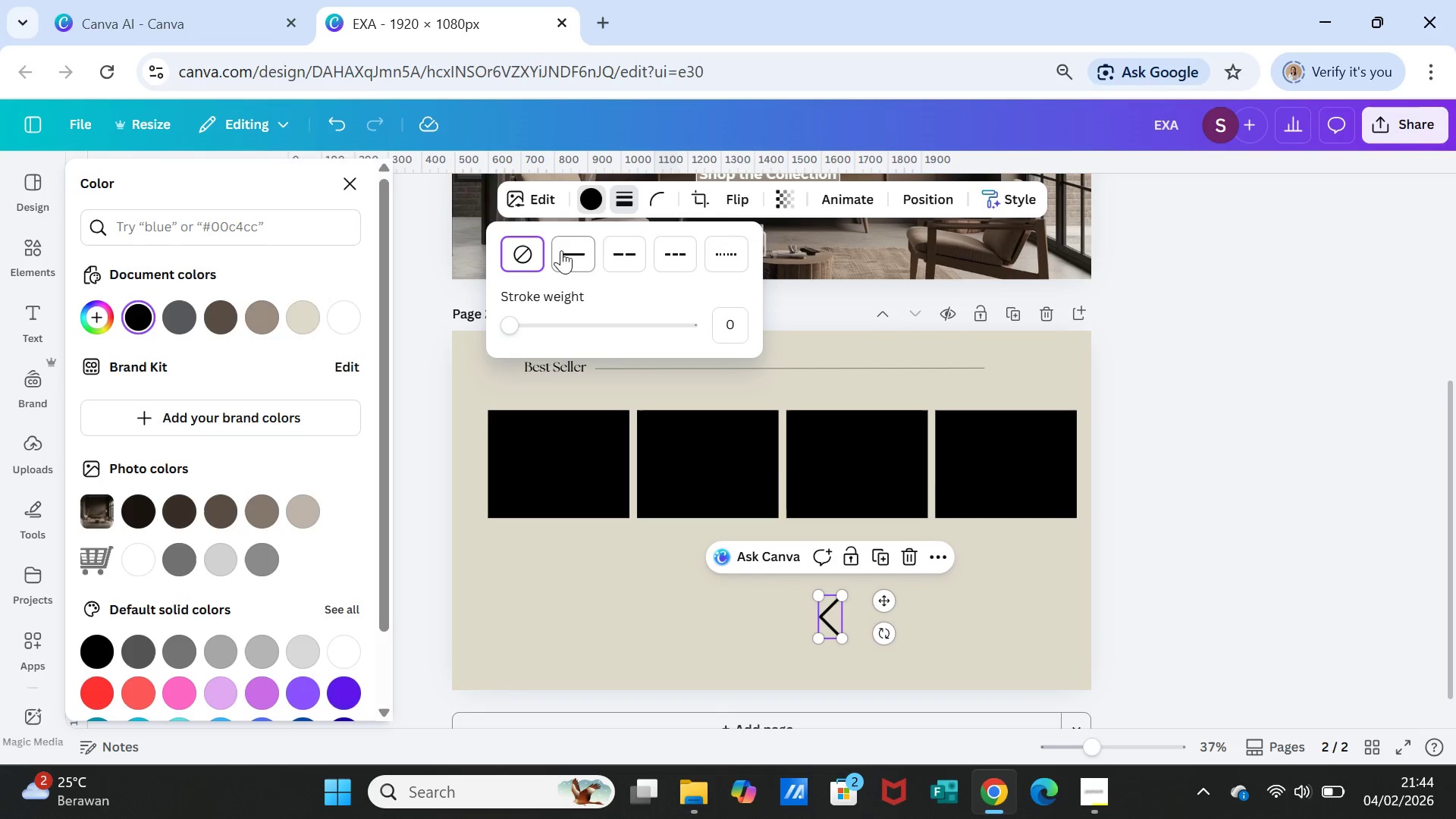 
left_click([573, 229])
 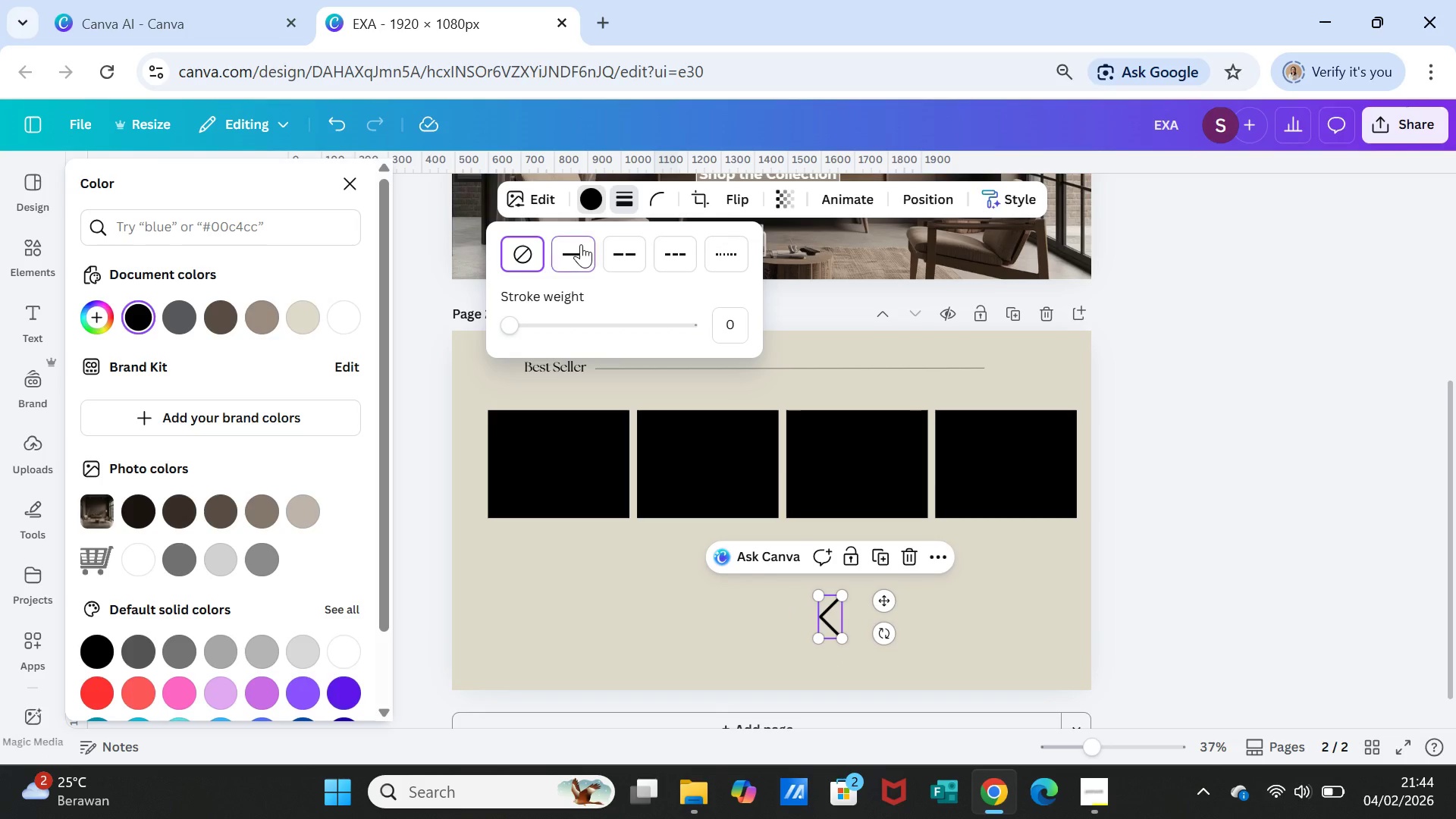 
left_click([581, 244])
 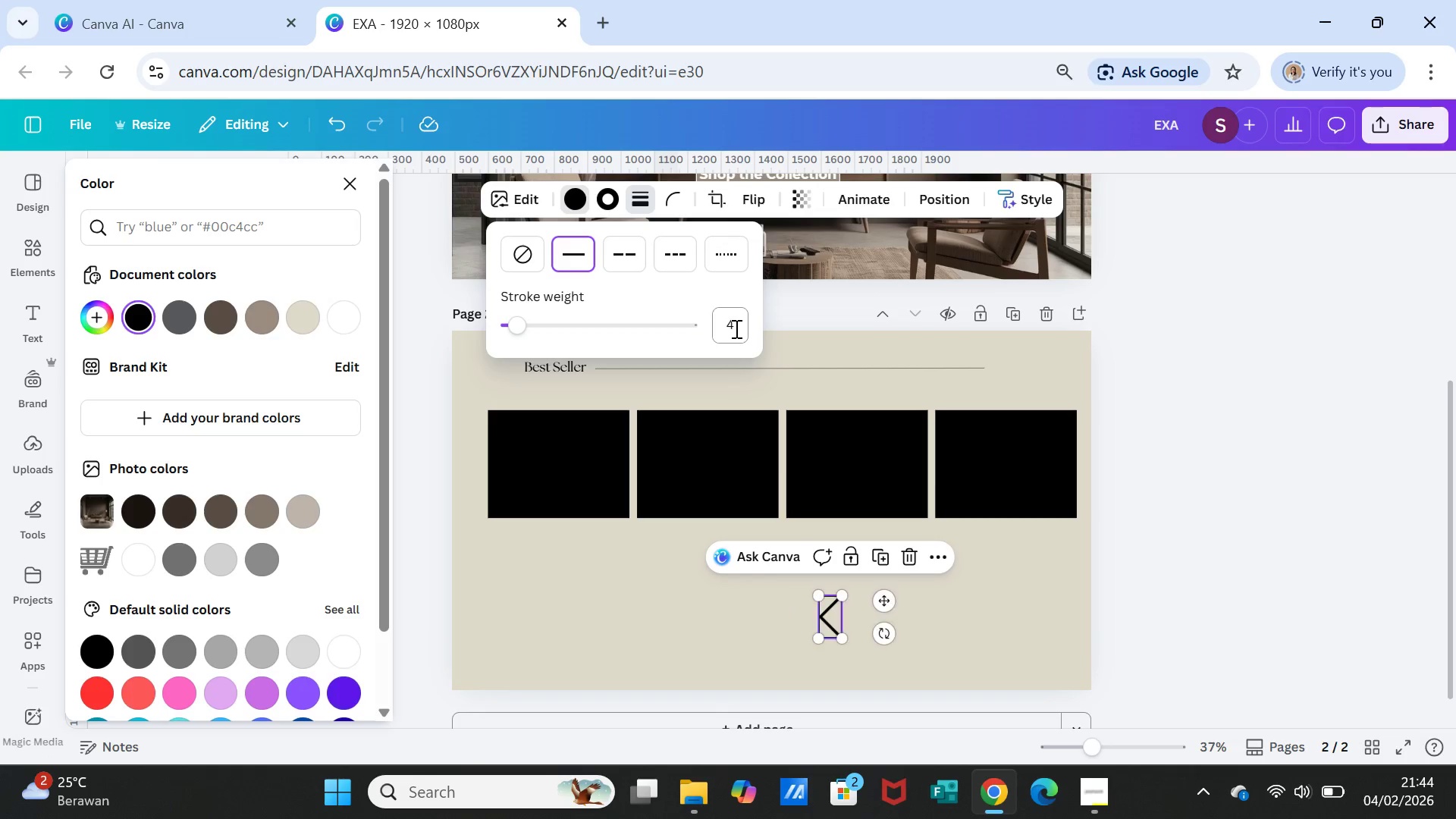 
left_click([735, 328])
 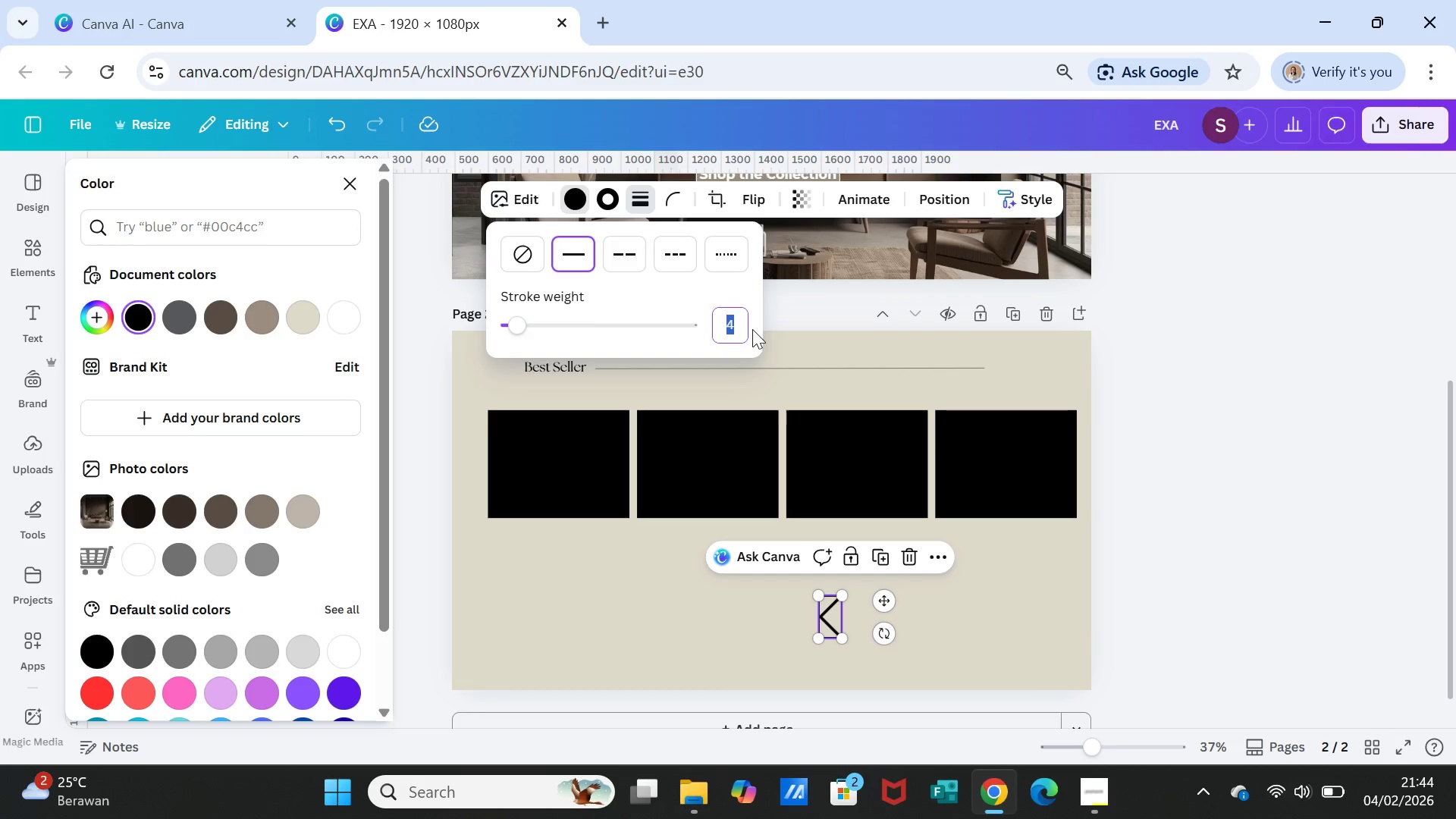 
key(2)
 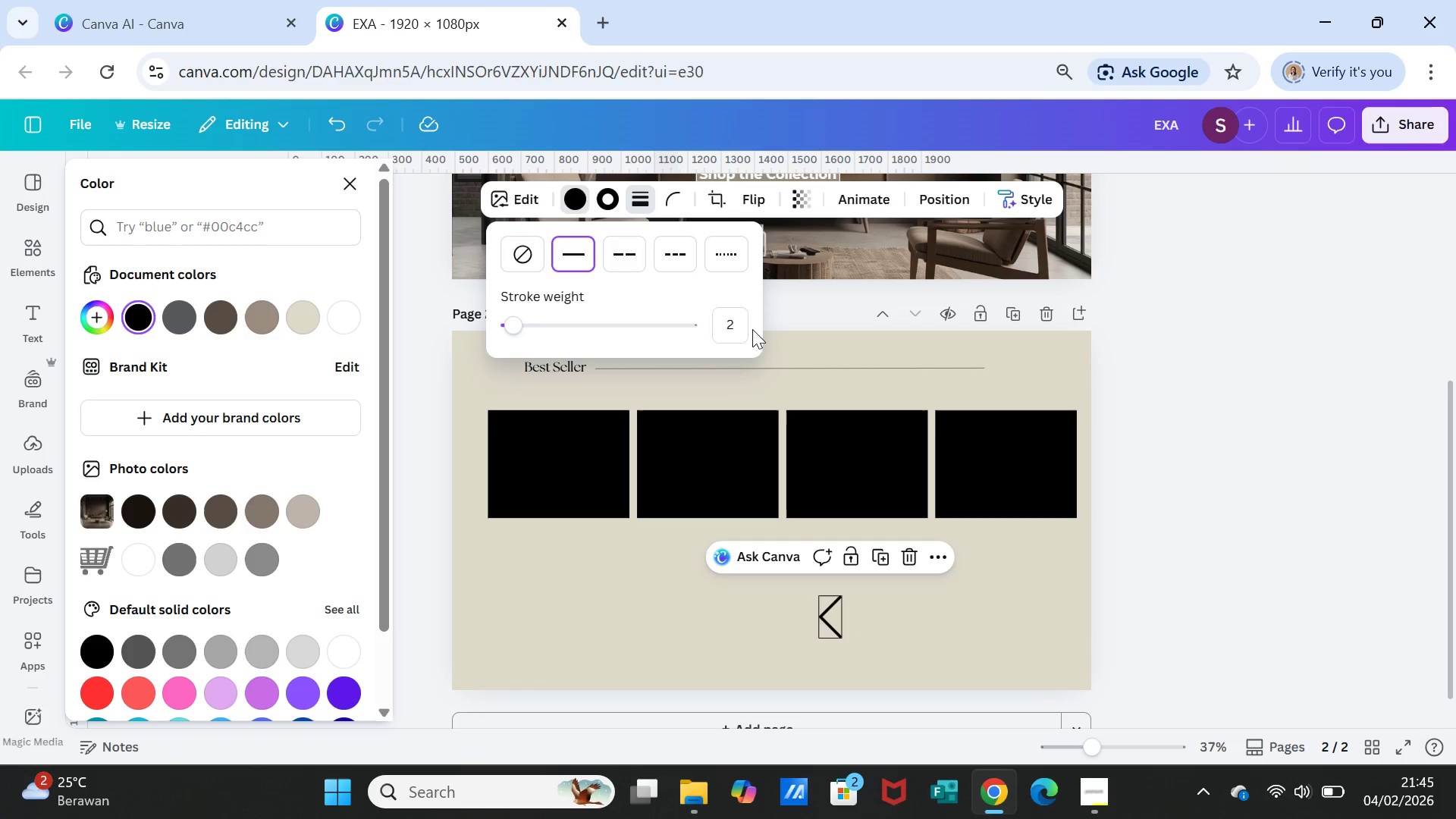 
key(Enter)
 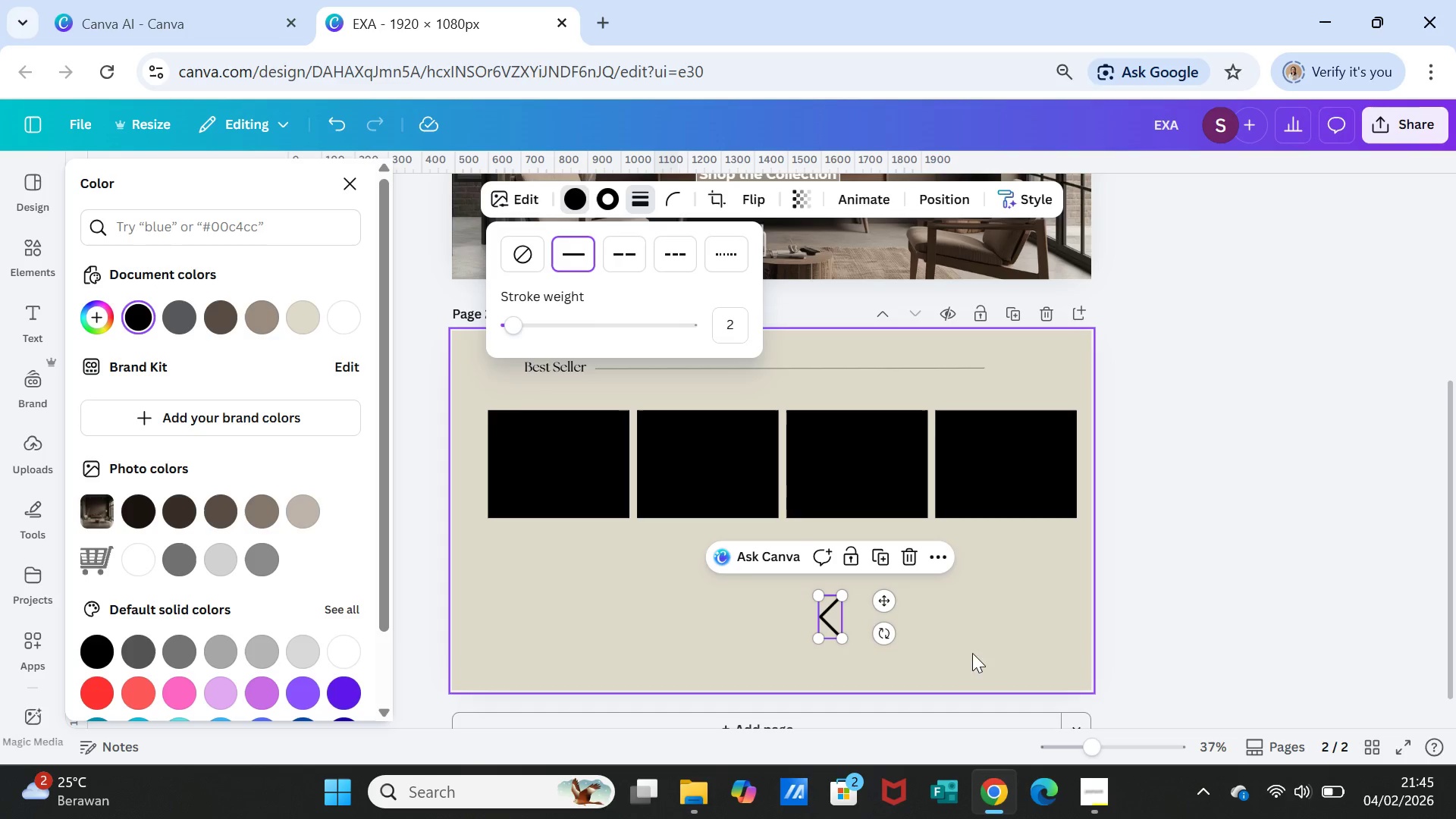 
left_click([978, 669])
 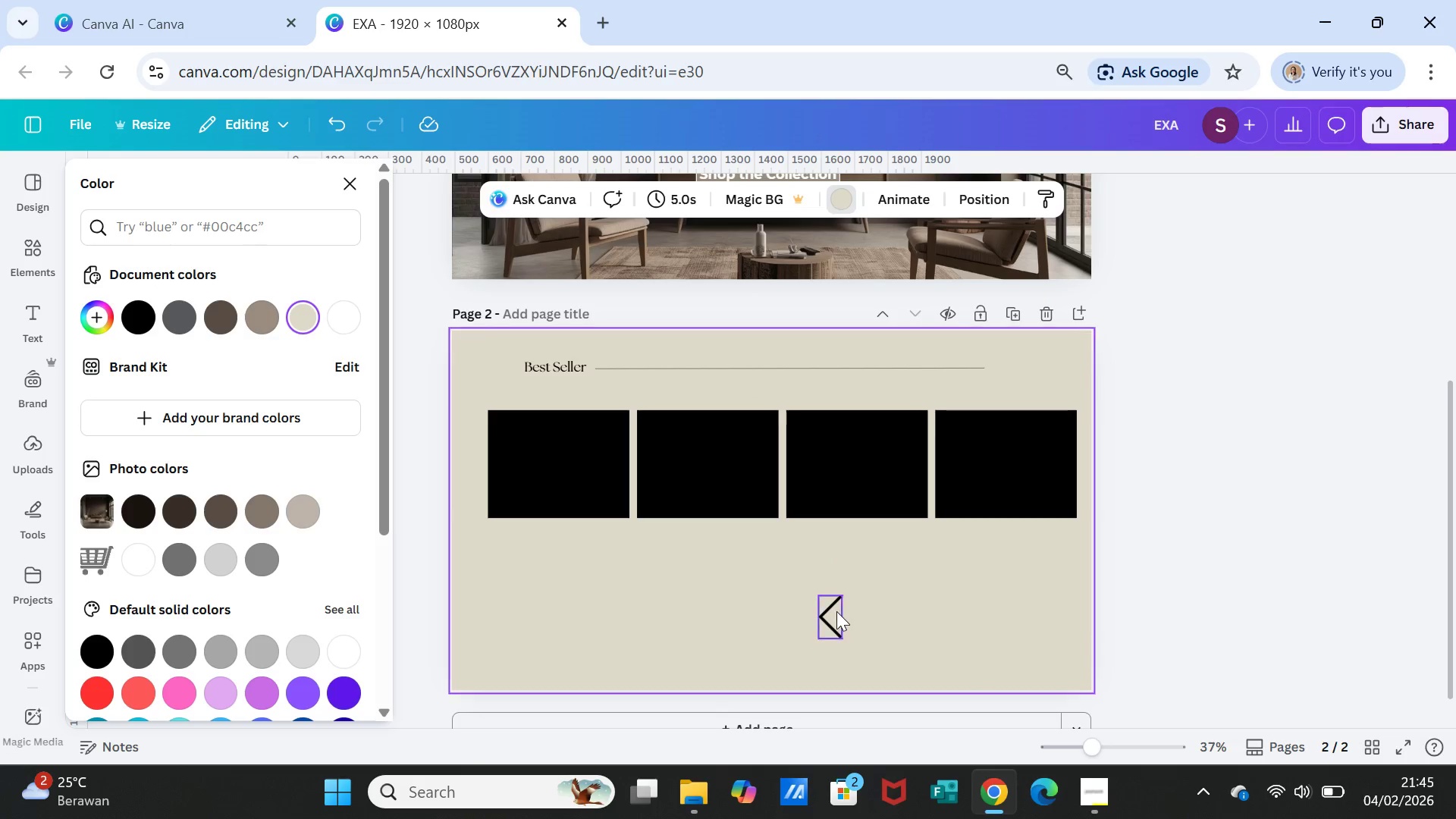 
left_click([836, 611])
 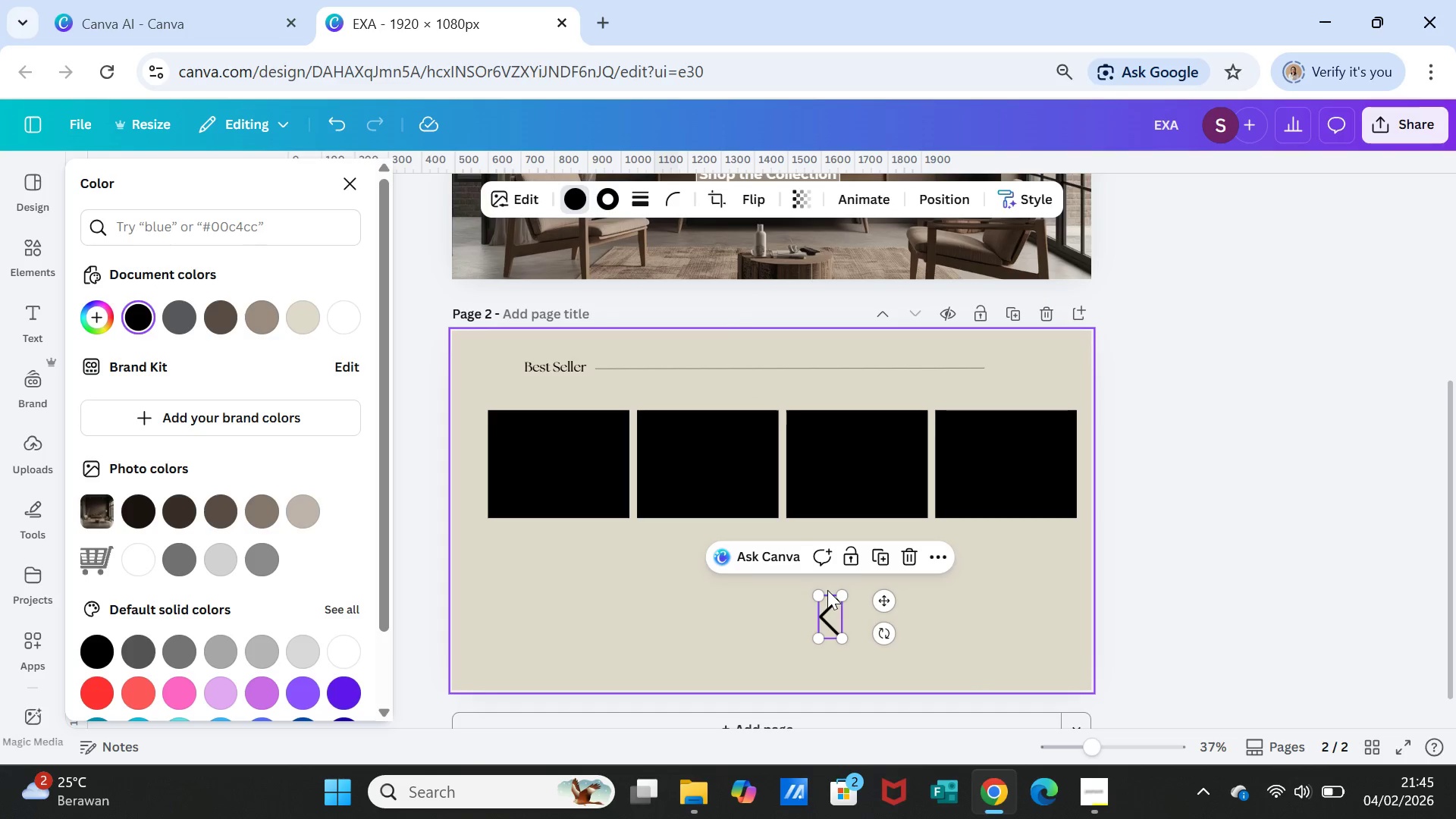 
wait(5.39)
 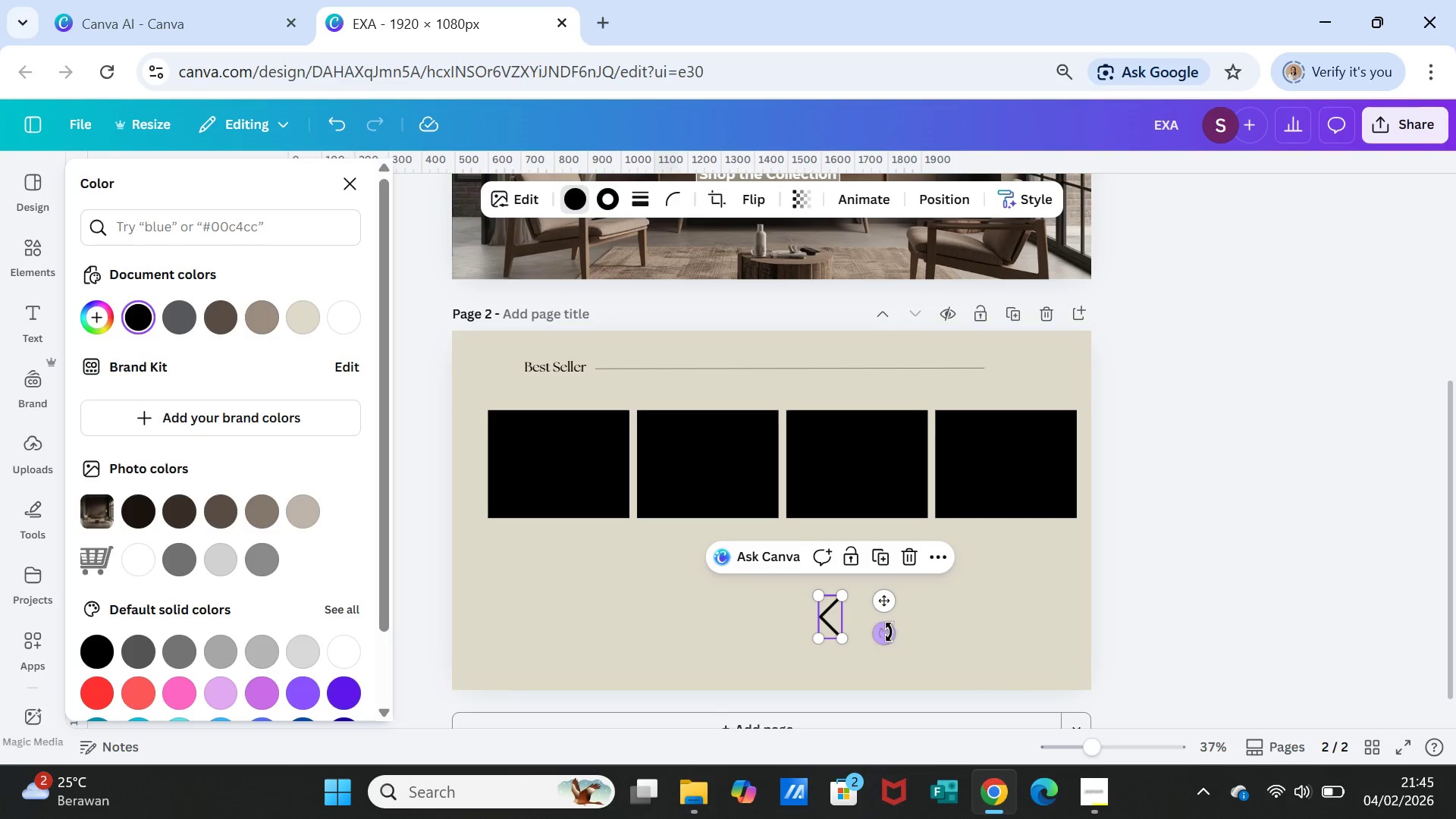 
left_click_drag(start_coordinate=[819, 591], to_coordinate=[826, 593])
 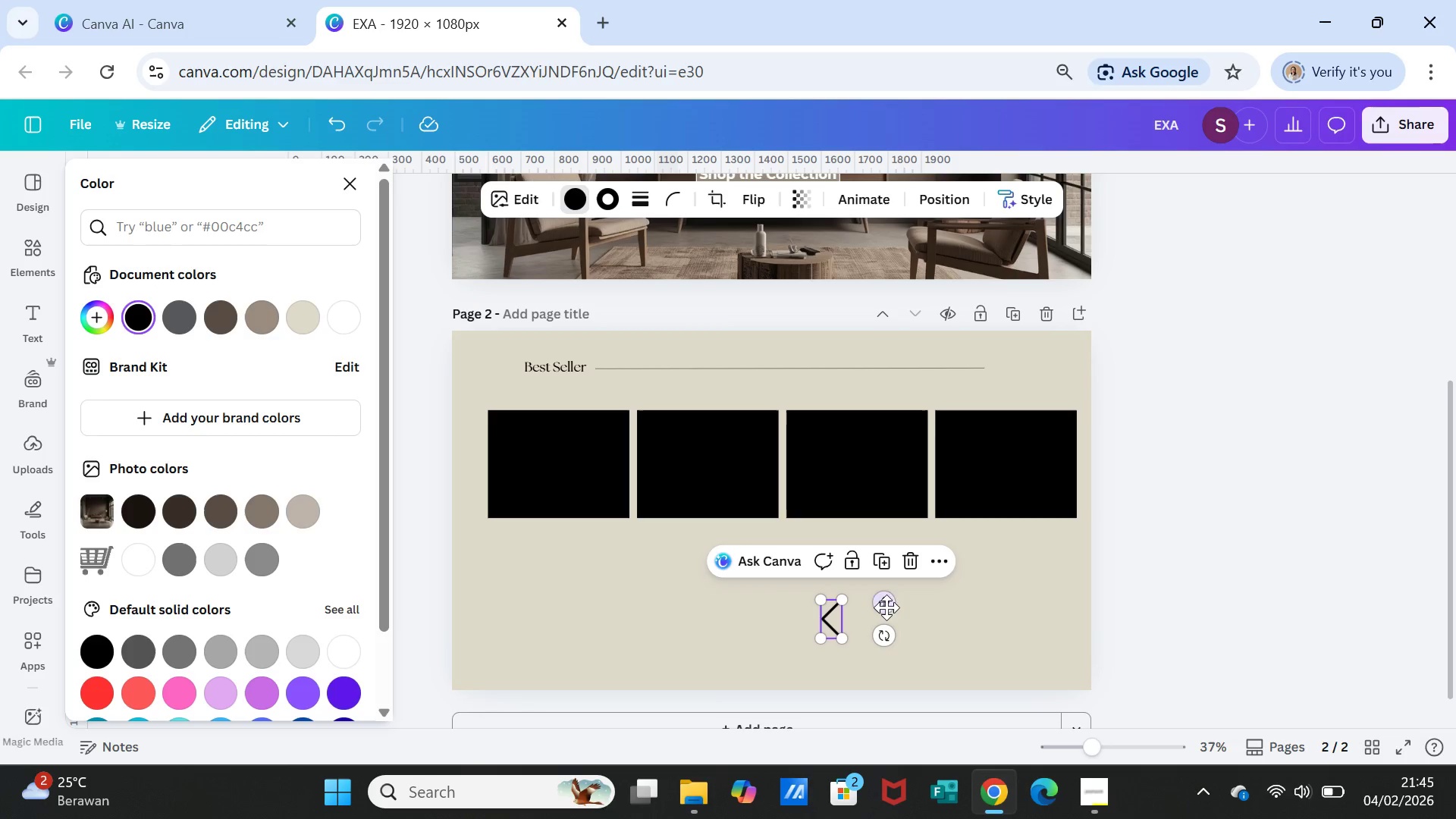 
left_click_drag(start_coordinate=[886, 607], to_coordinate=[525, 460])
 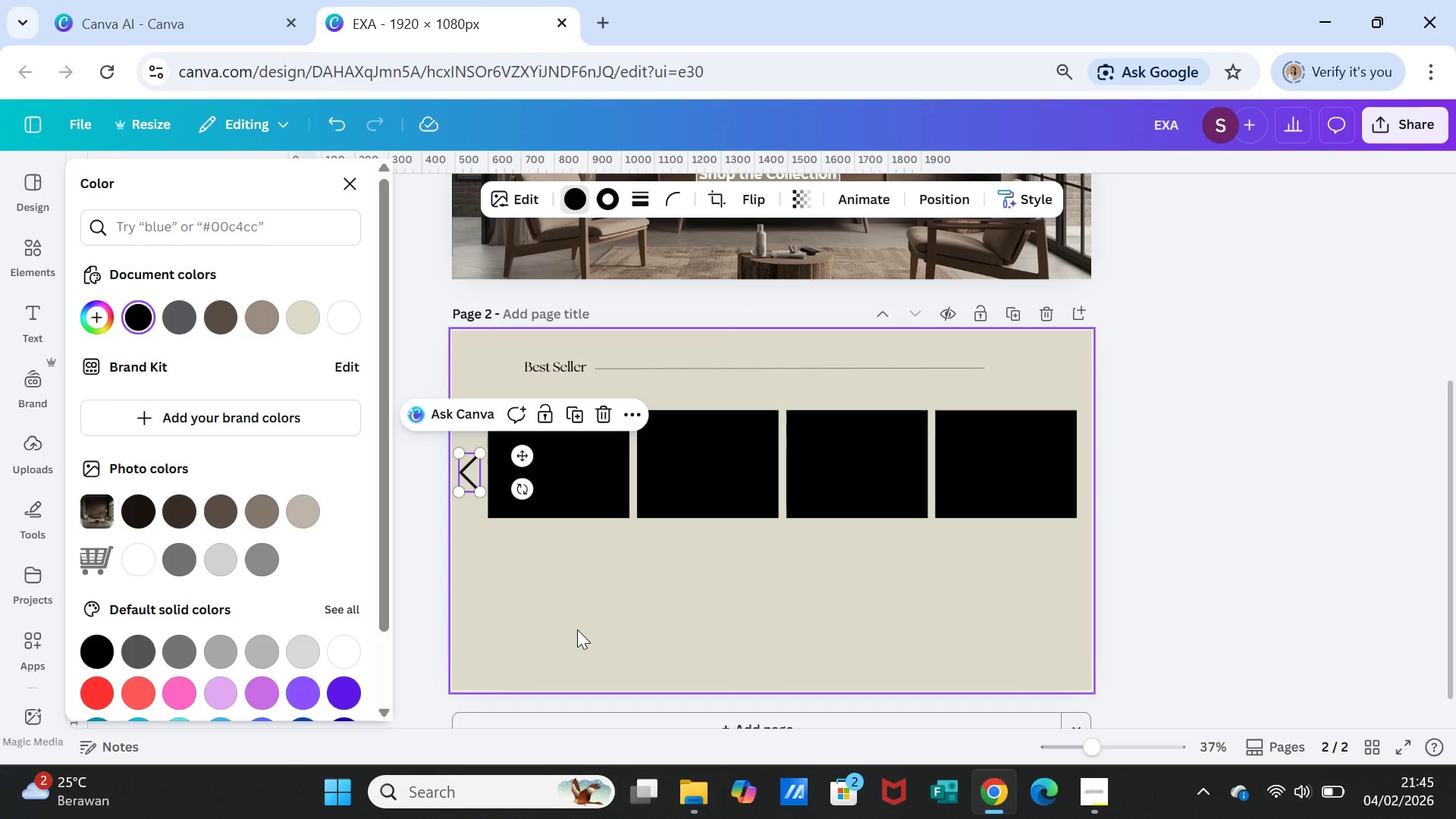 
left_click([577, 629])
 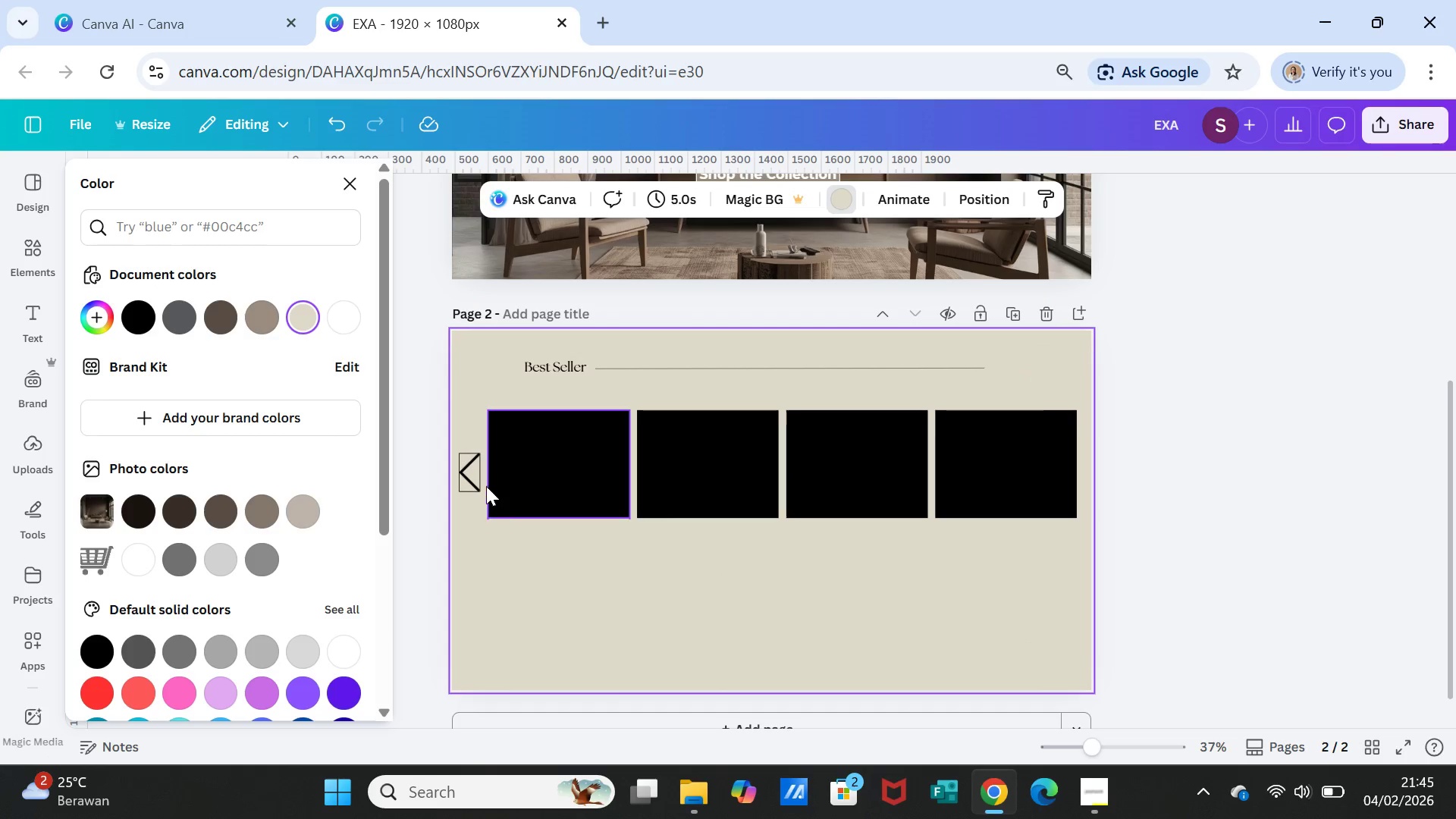 
left_click([474, 481])
 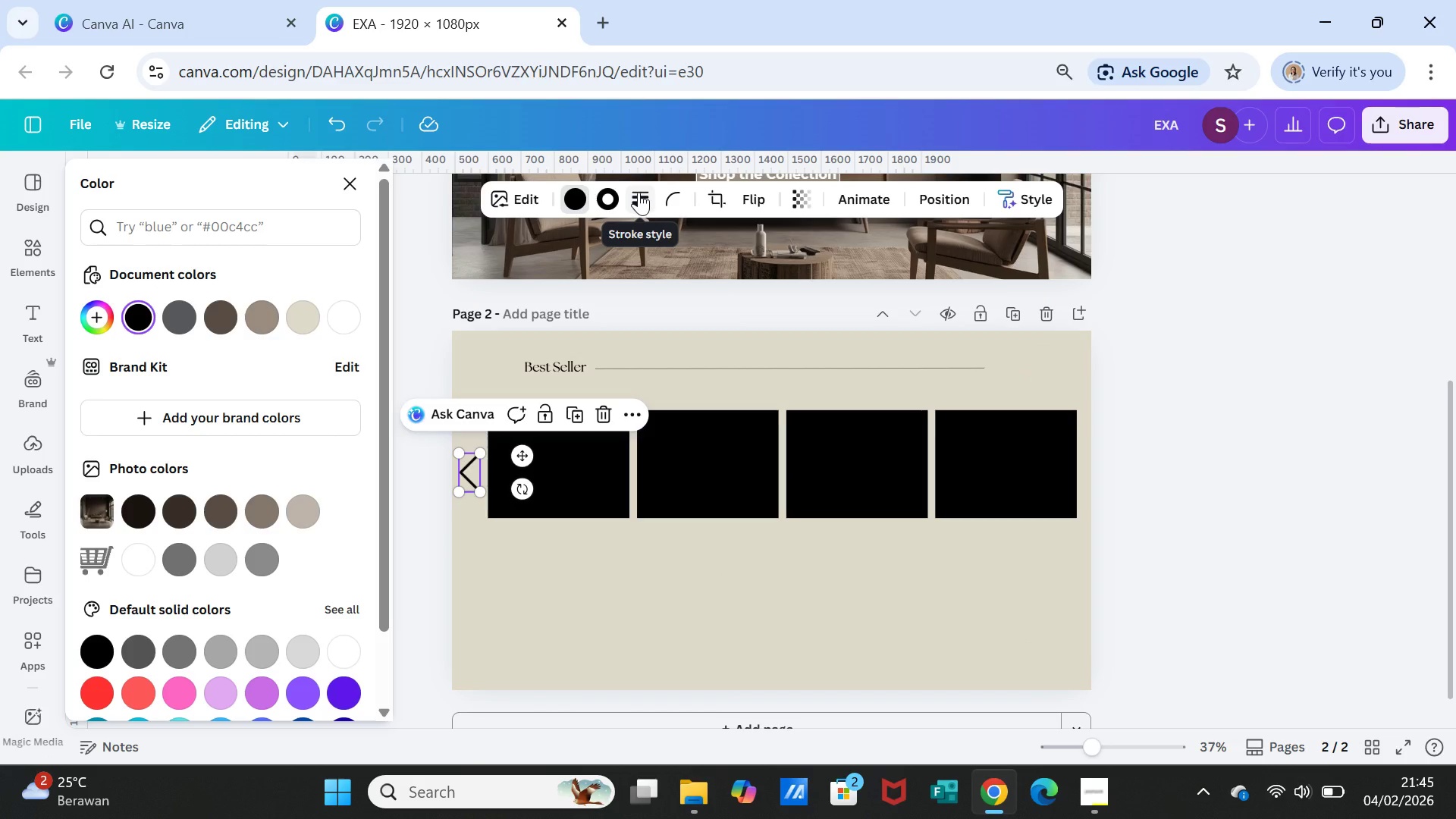 
left_click([639, 192])
 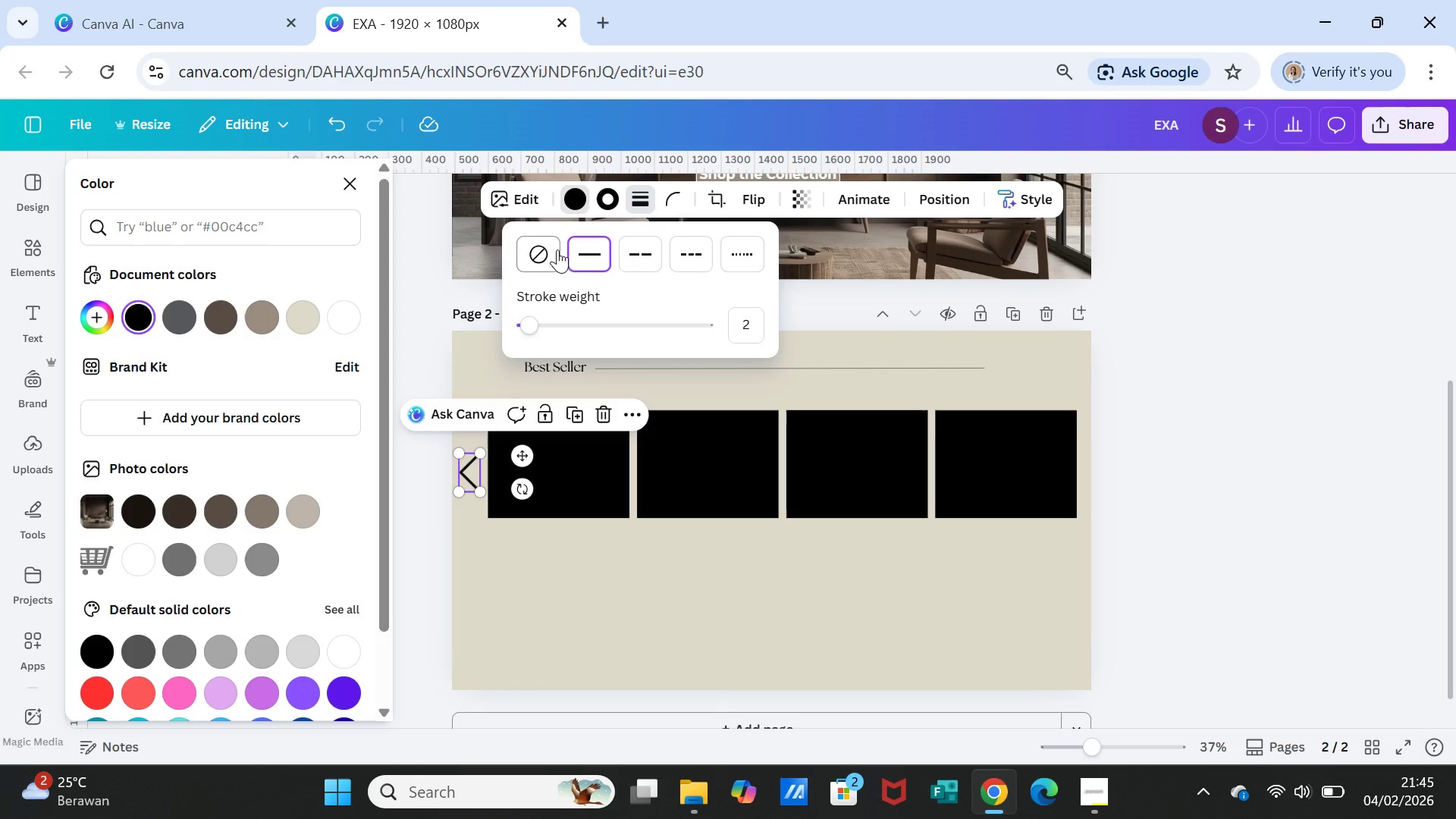 
left_click([545, 249])
 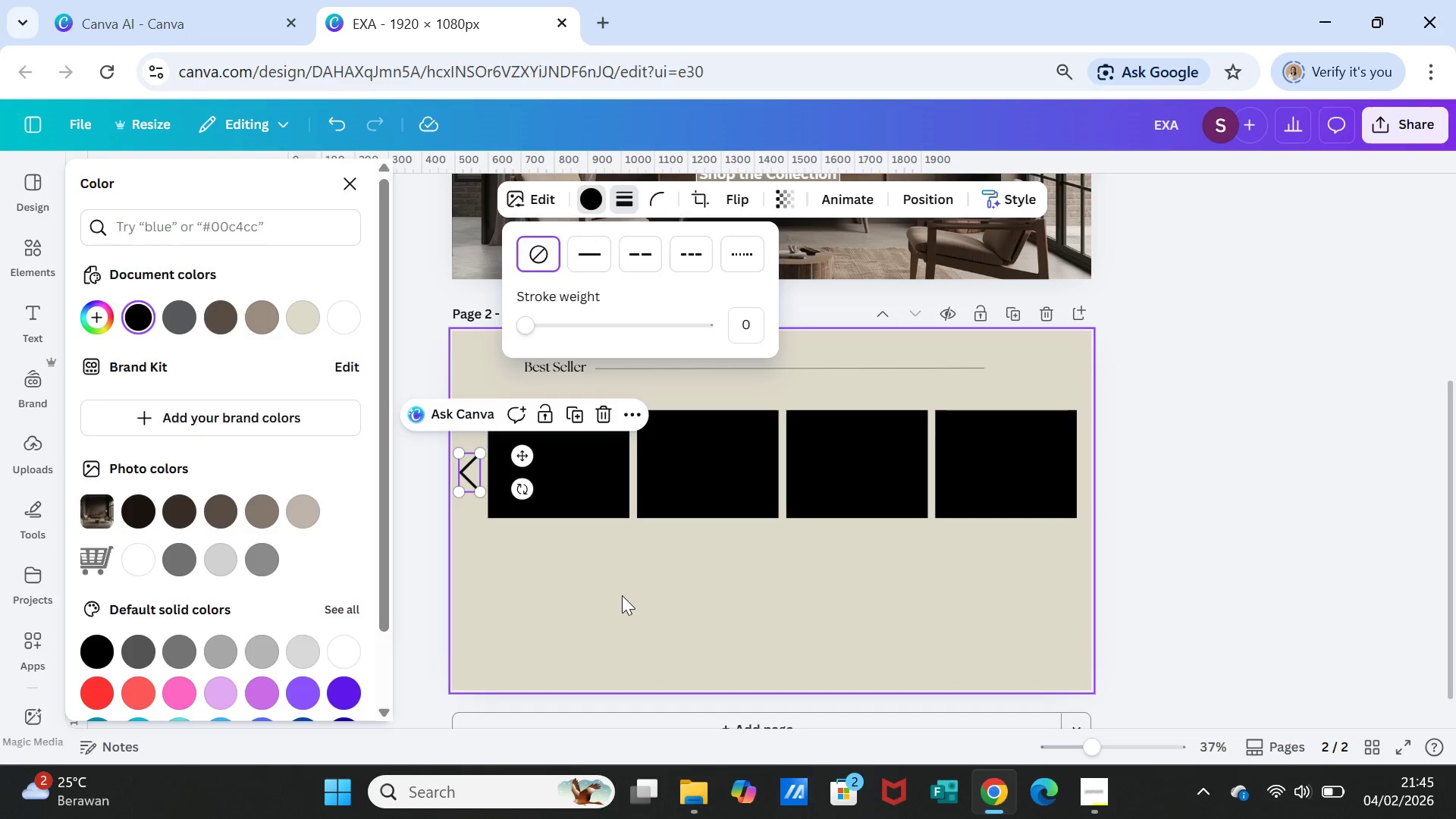 
left_click([622, 598])
 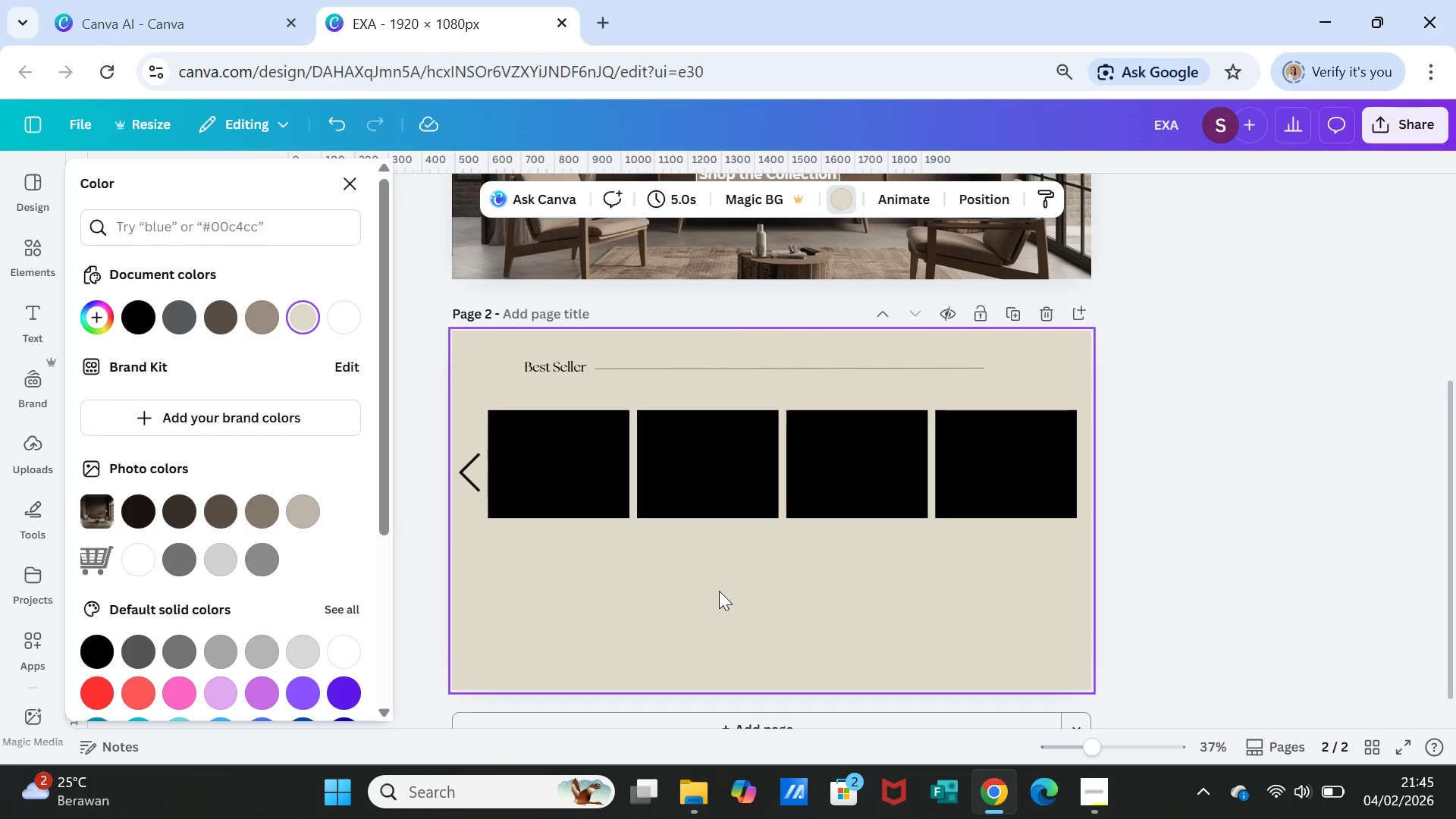 
wait(6.42)
 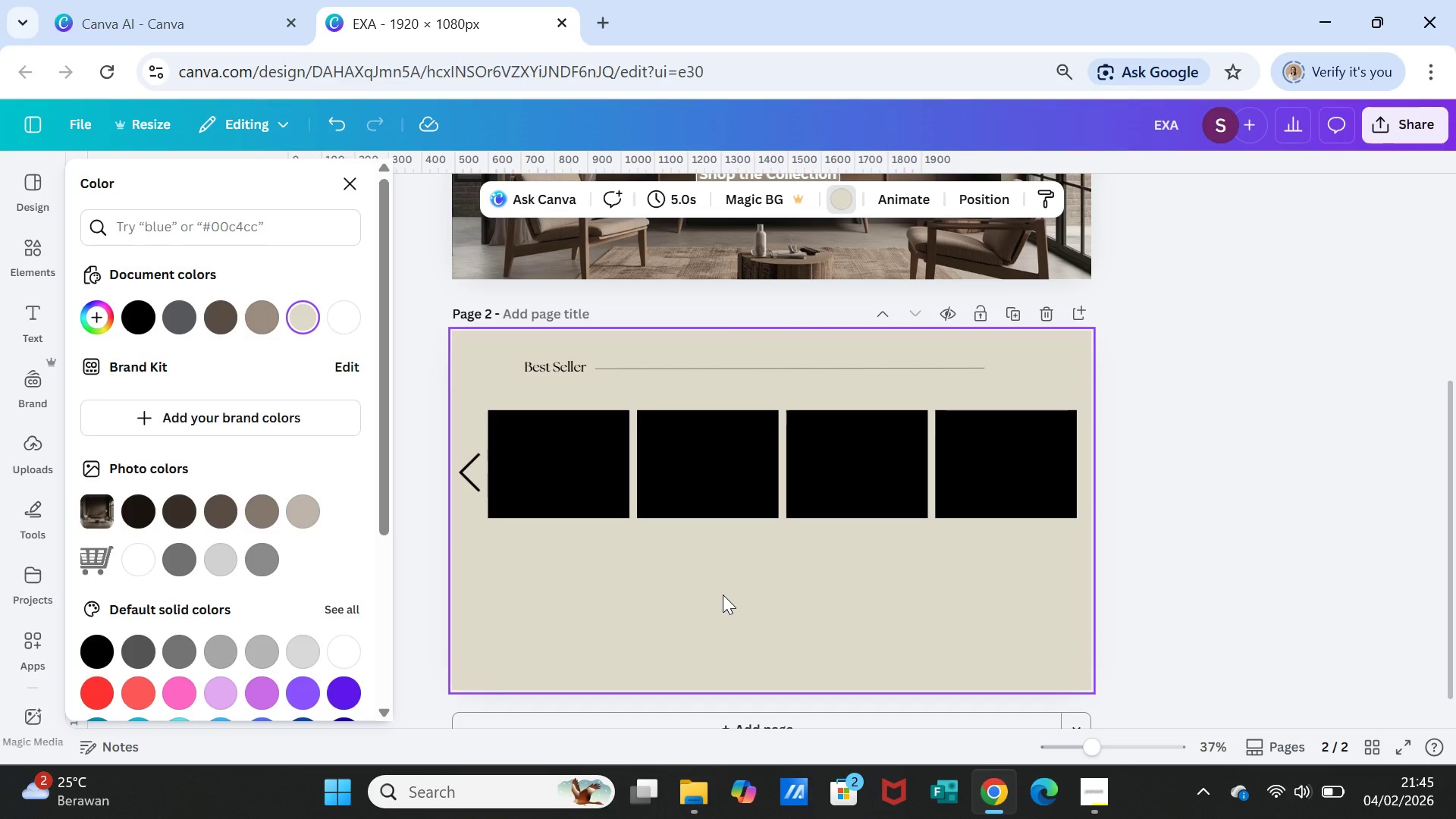 
left_click([463, 472])
 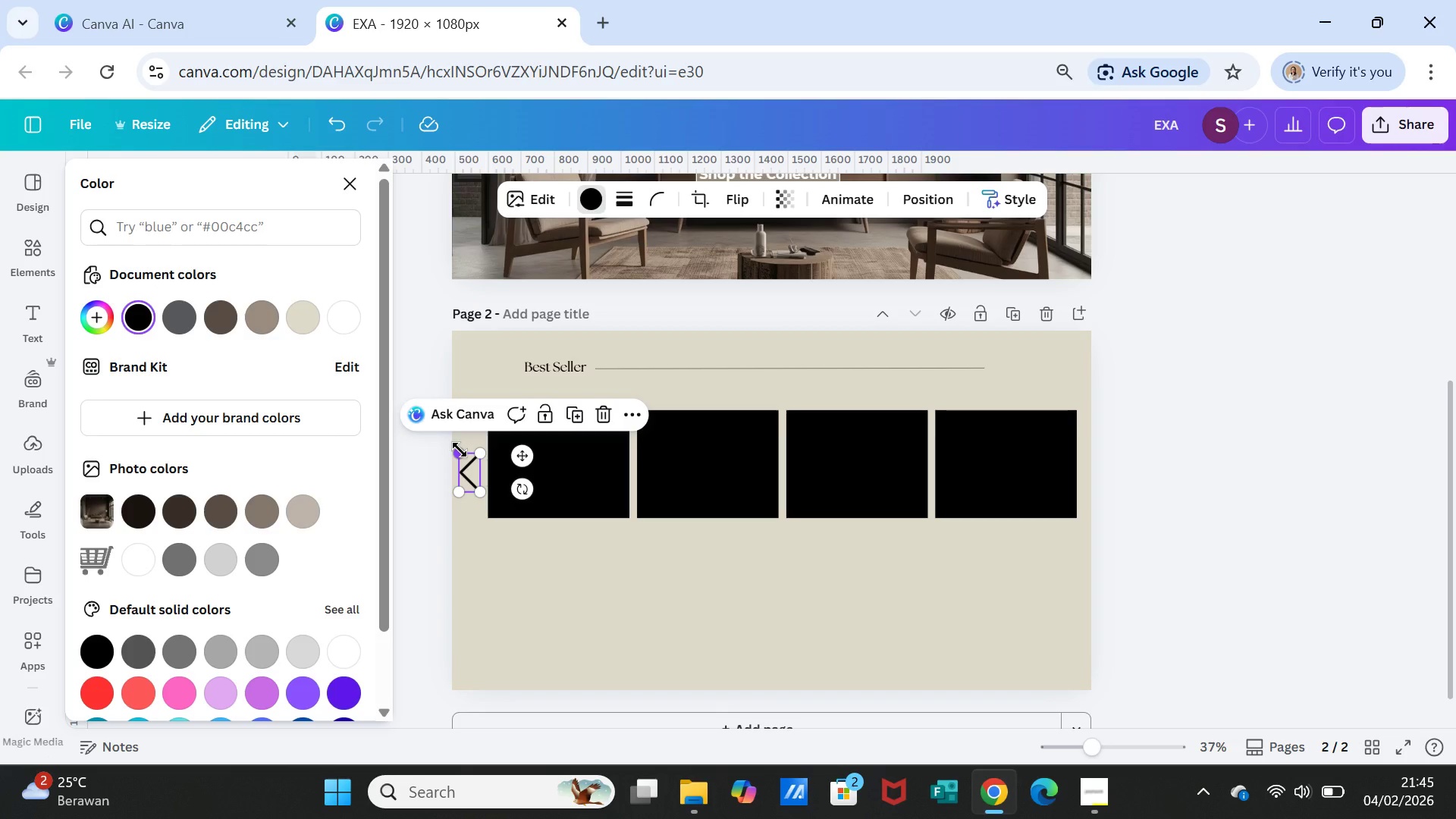 
left_click_drag(start_coordinate=[460, 450], to_coordinate=[466, 454])
 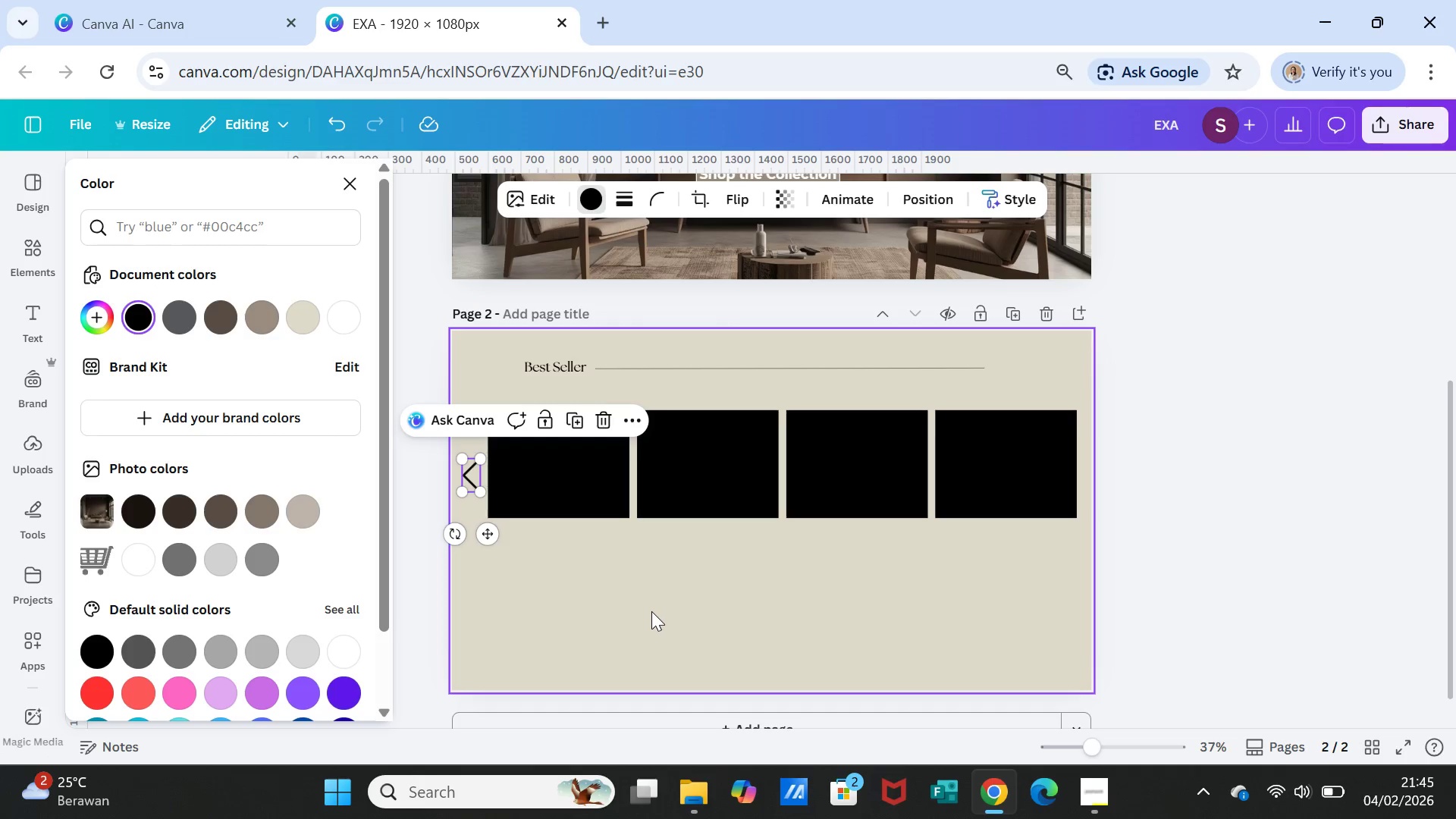 
left_click([655, 616])
 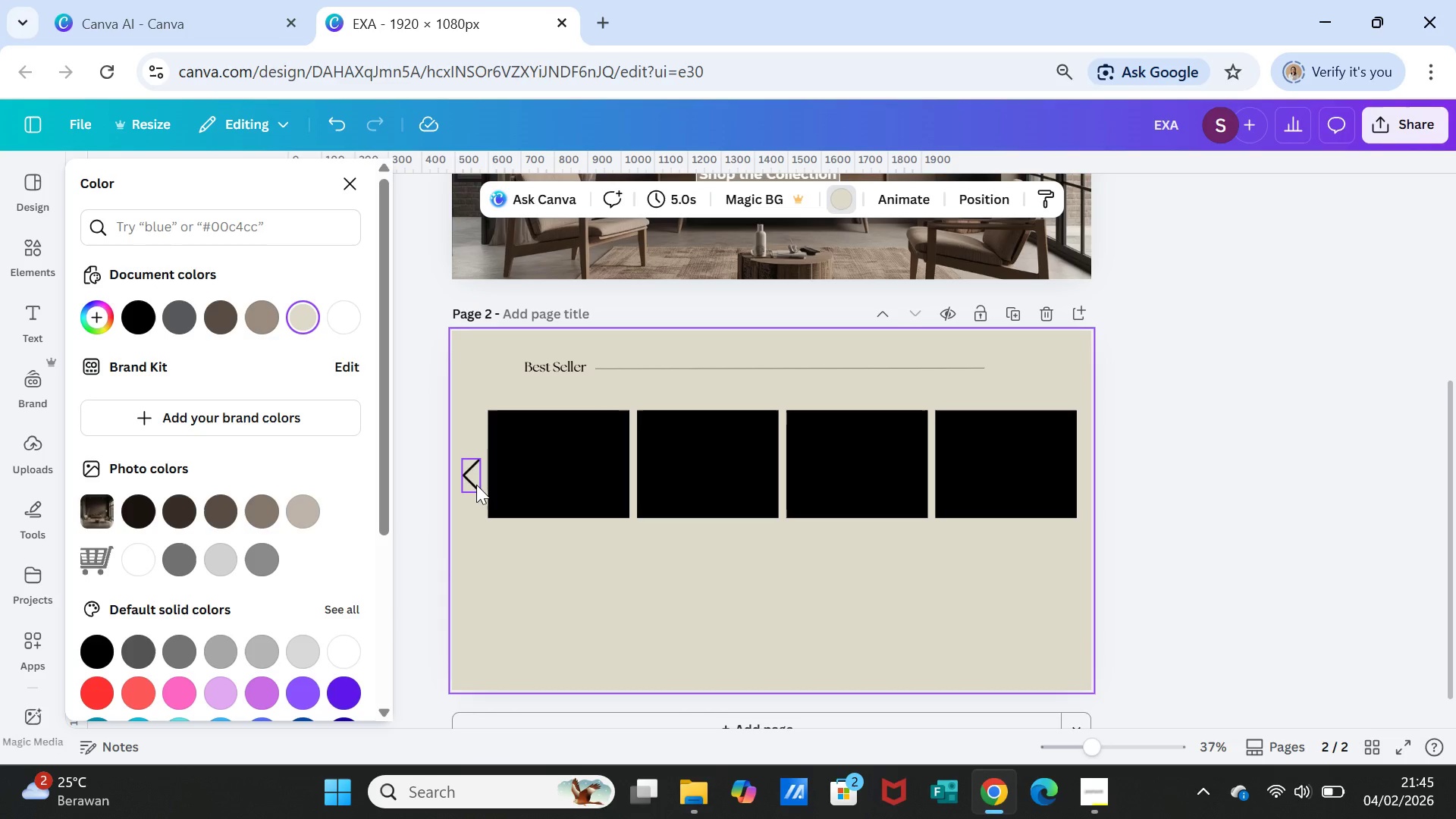 
left_click([475, 483])
 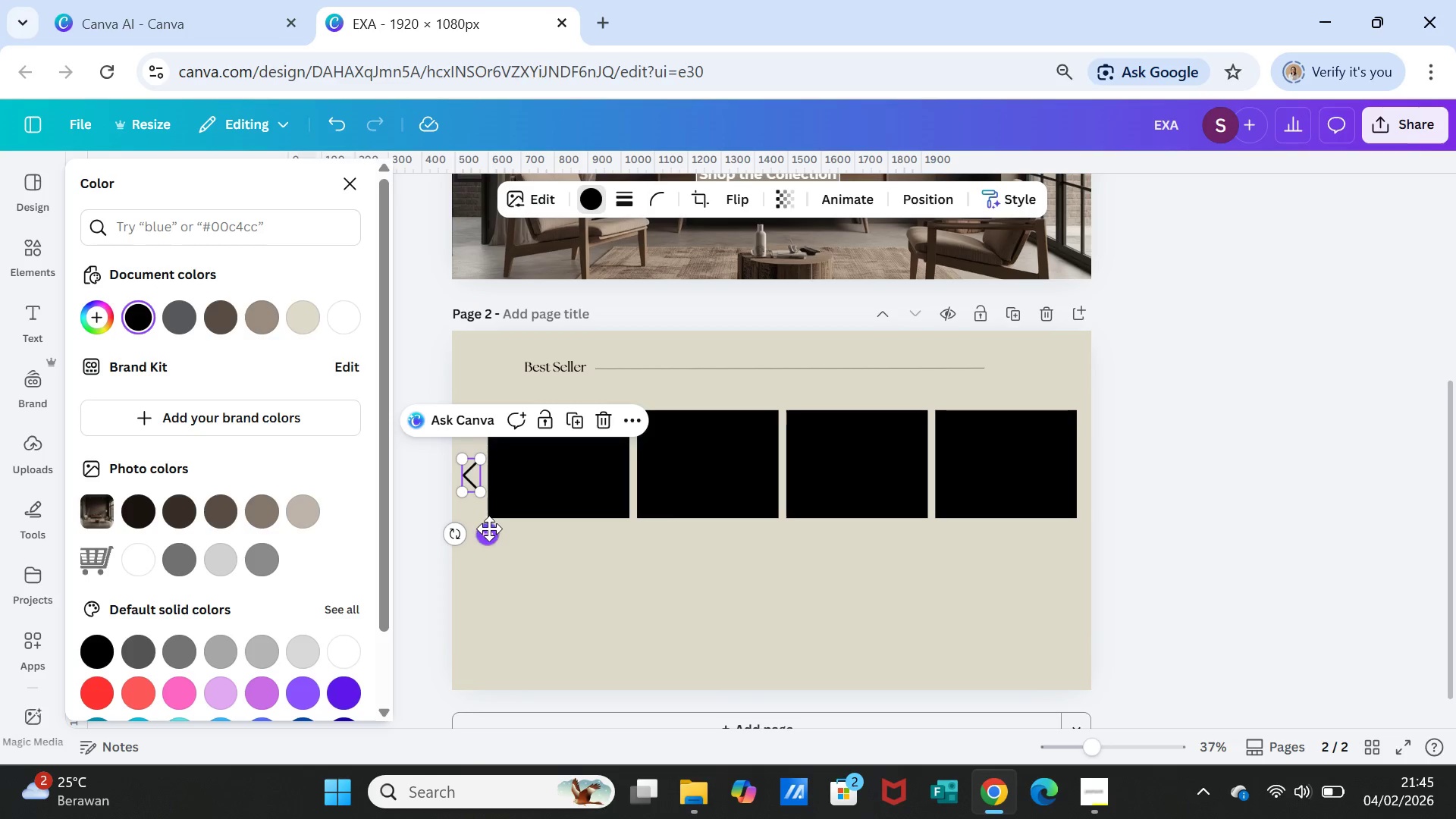 
left_click_drag(start_coordinate=[489, 531], to_coordinate=[489, 522])
 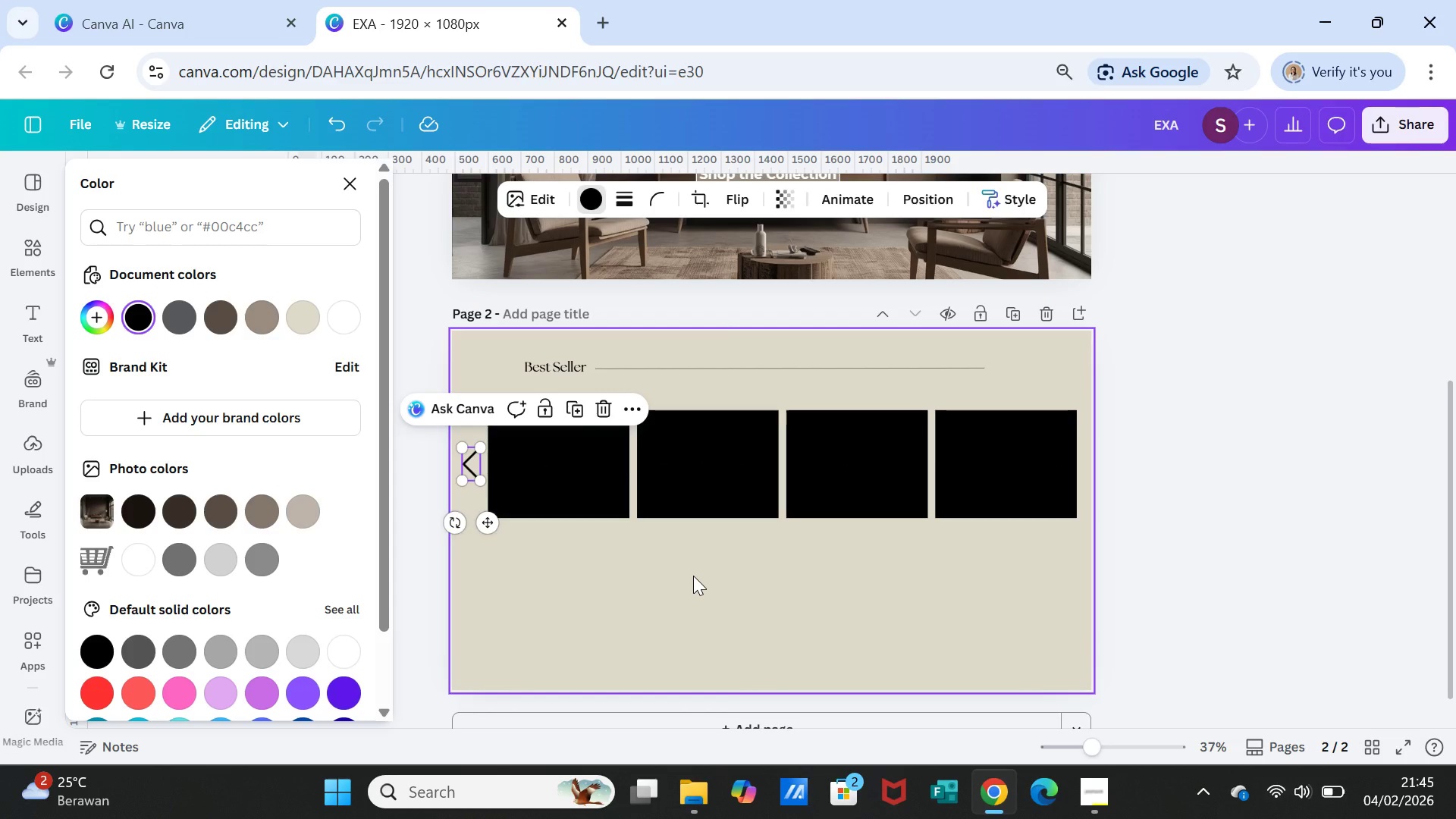 
left_click([693, 576])
 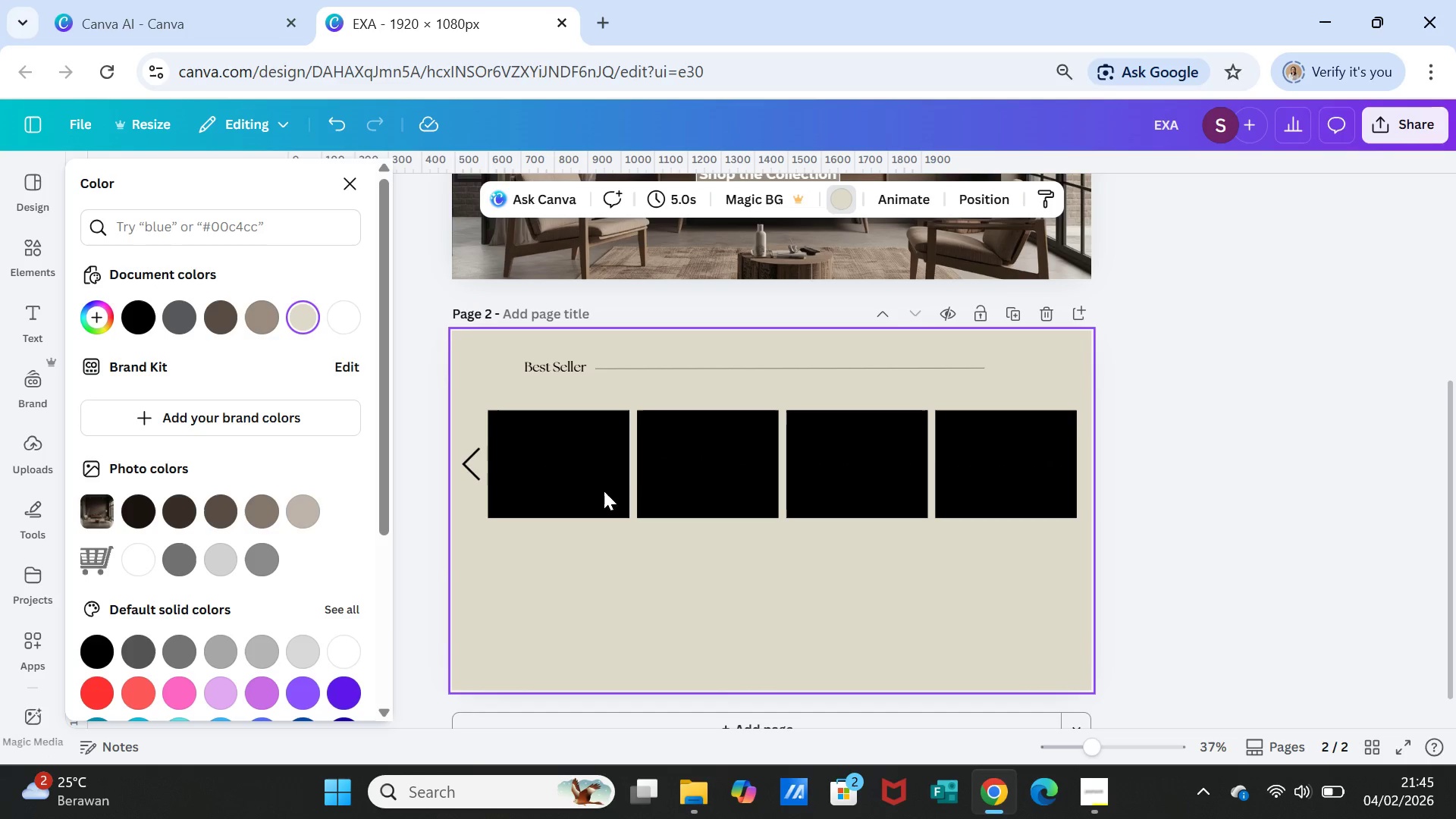 
left_click([590, 482])
 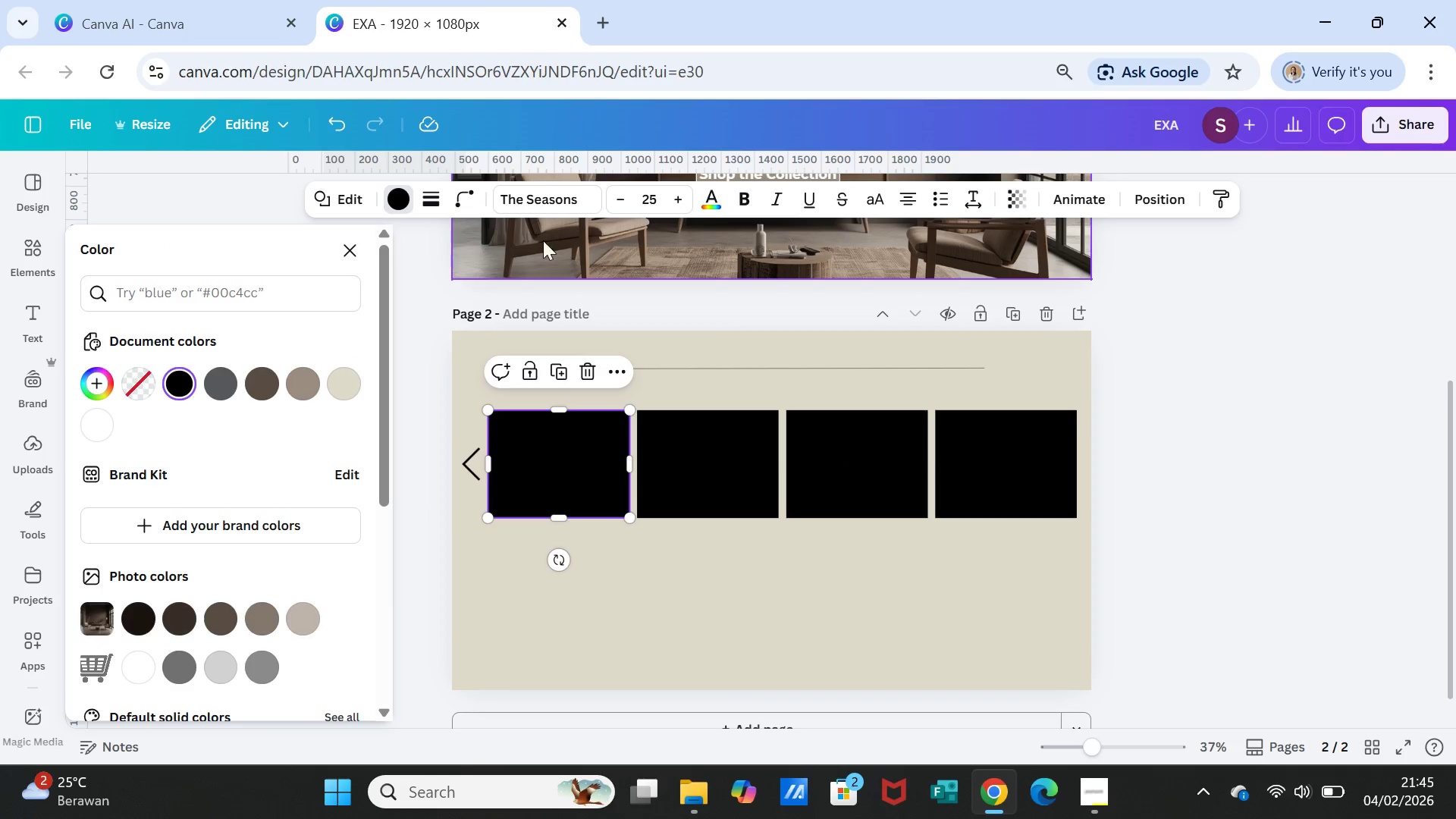 
wait(7.28)
 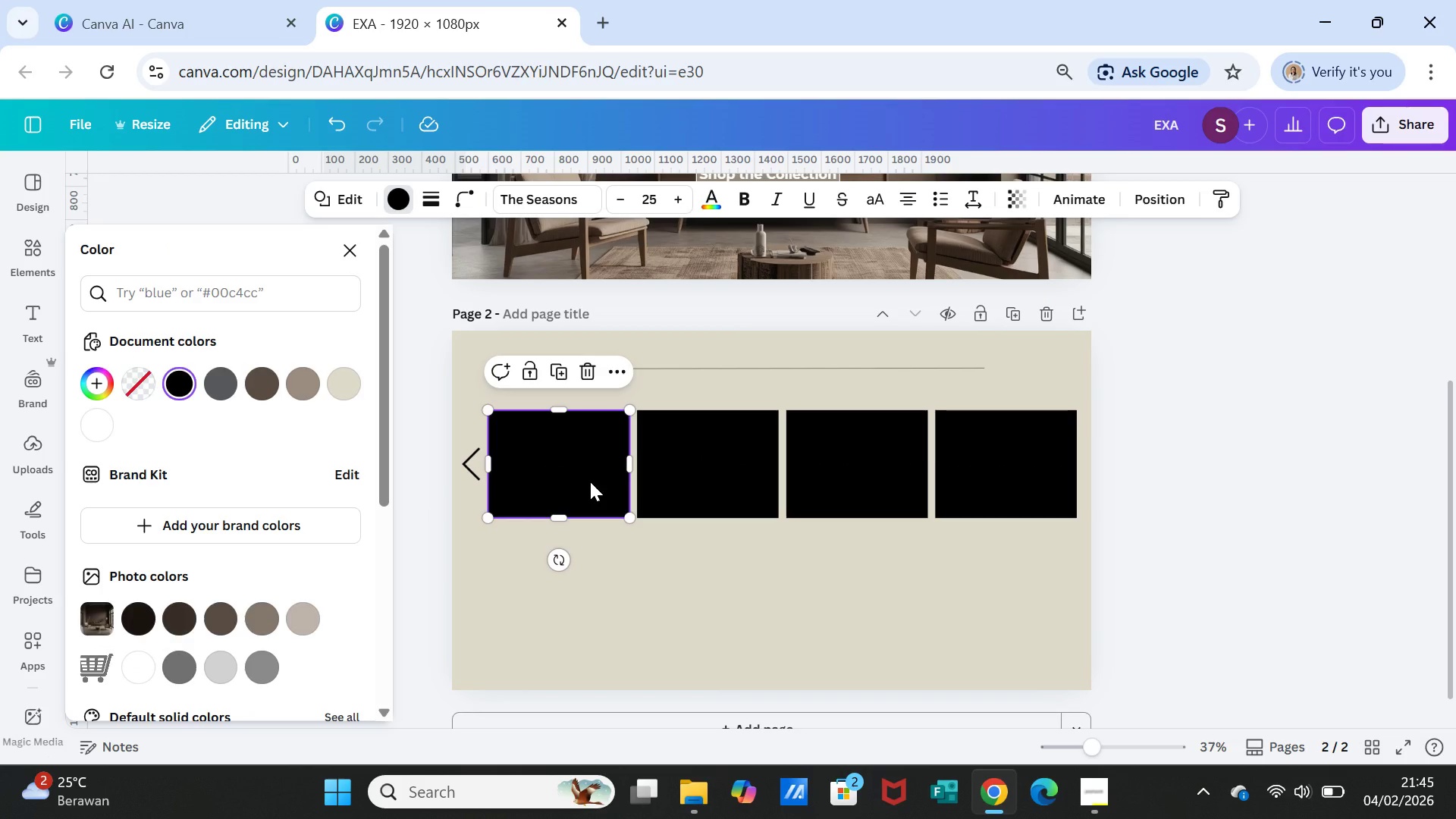 
left_click([43, 248])
 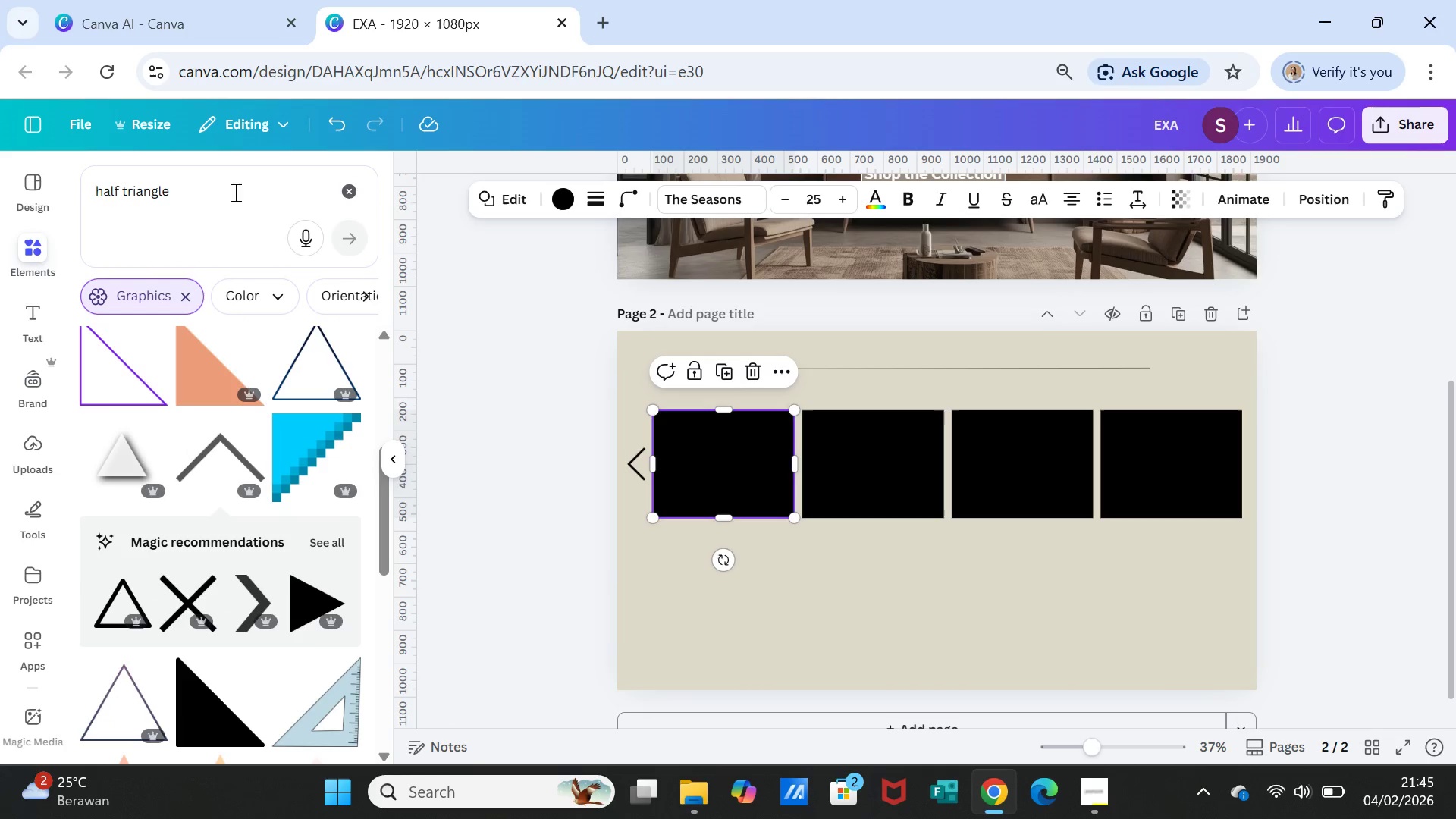 
left_click([353, 192])
 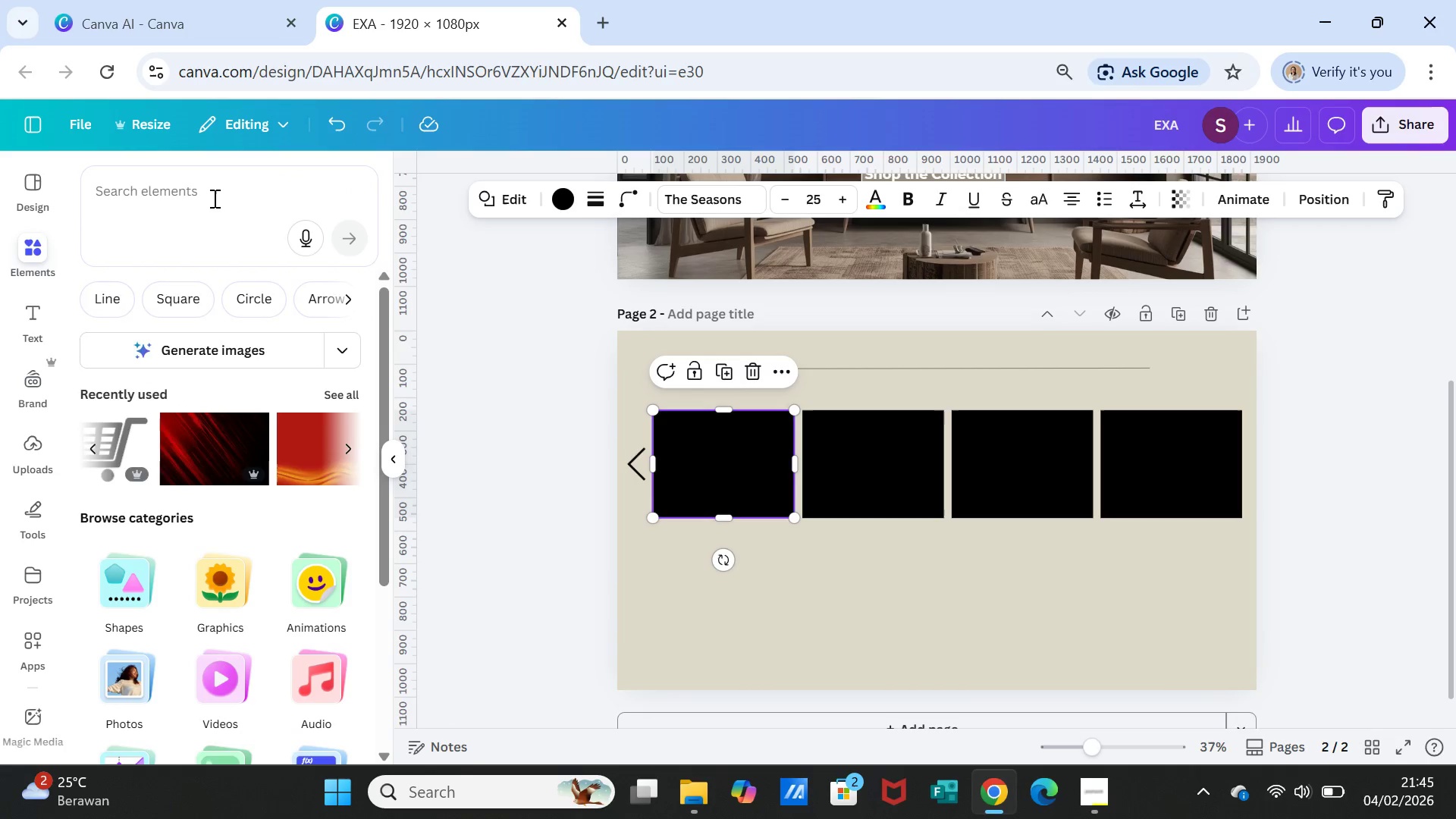 
left_click([213, 196])
 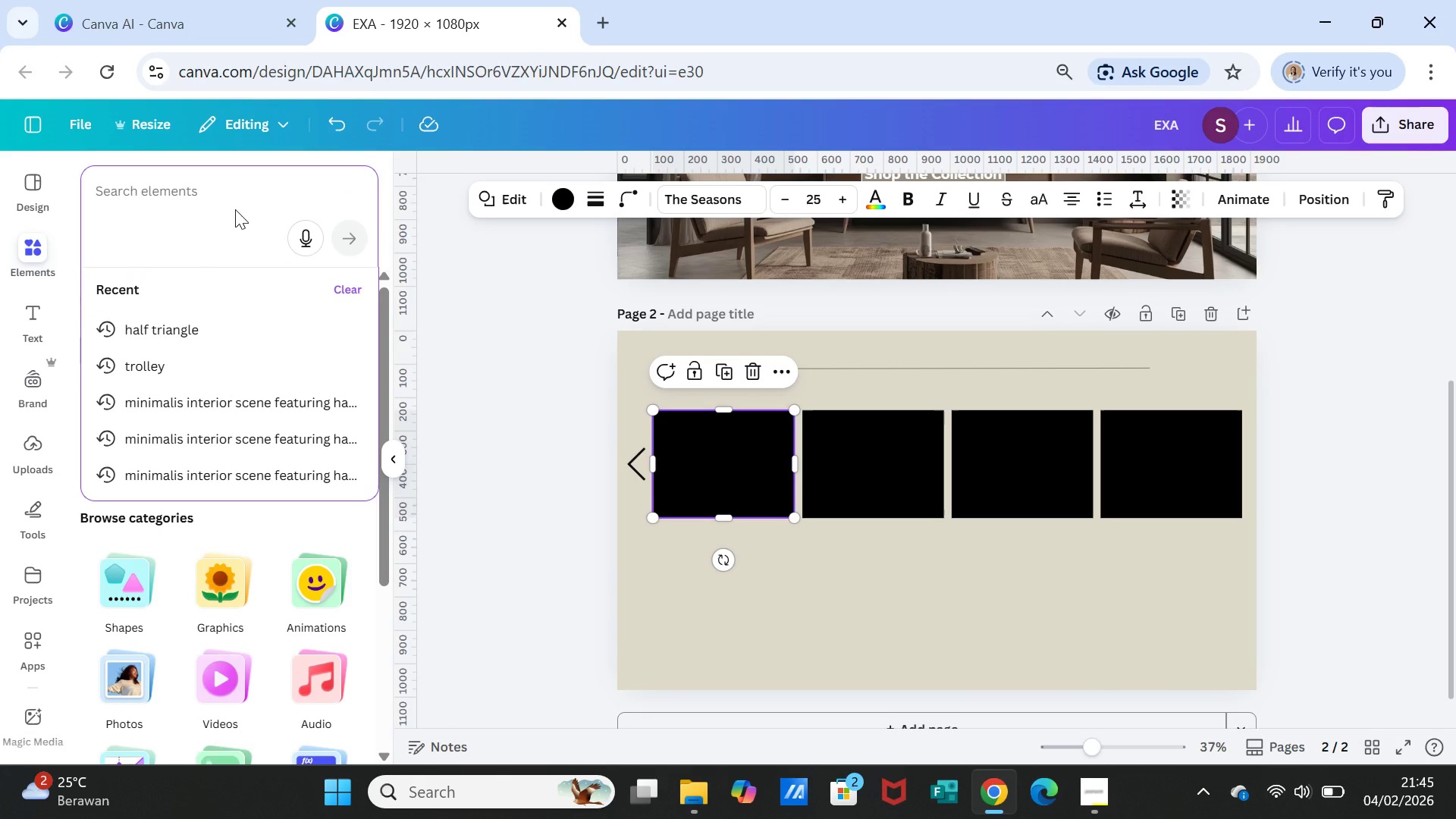 
type(Dinning table)
 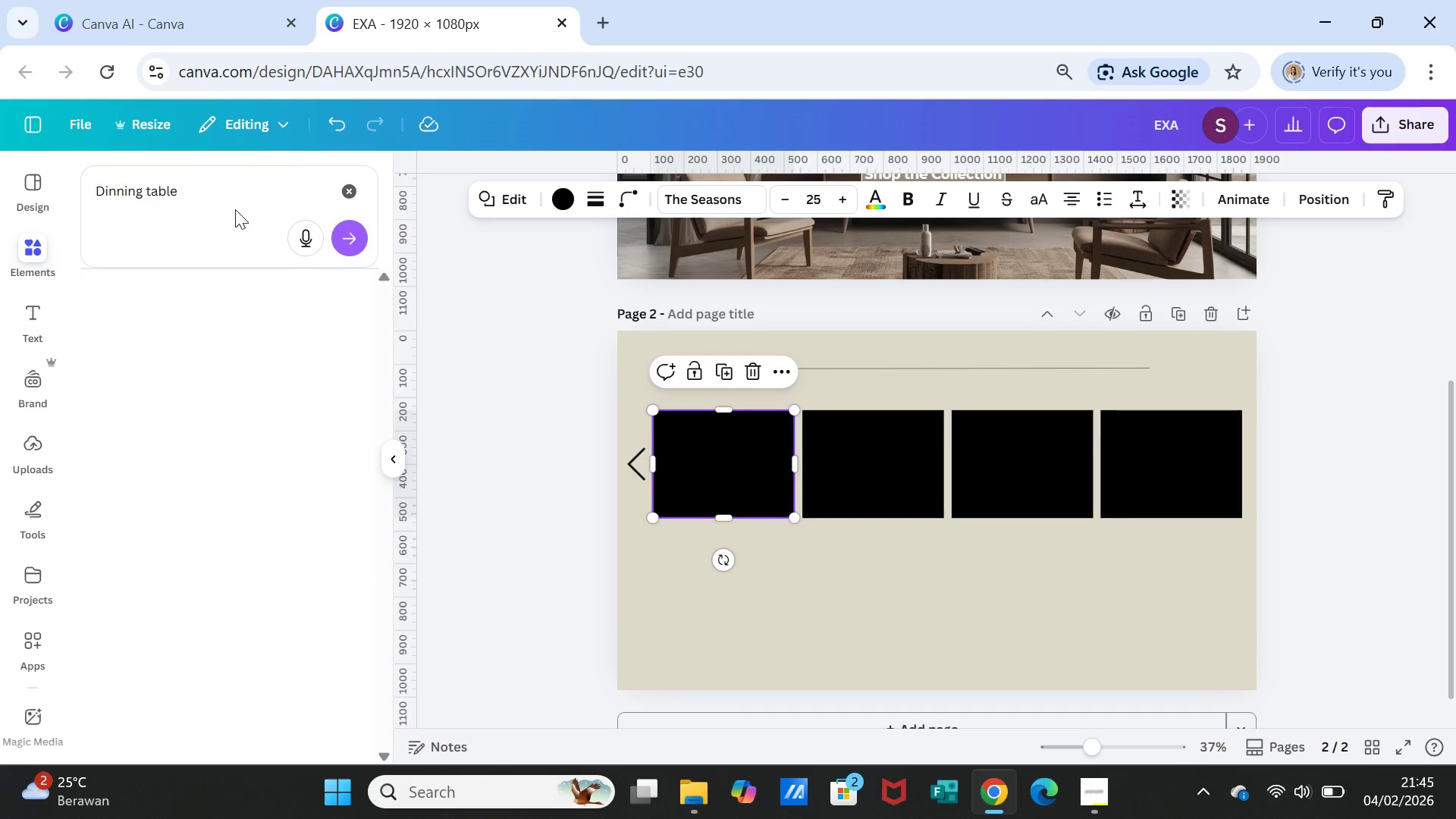 
key(Enter)
 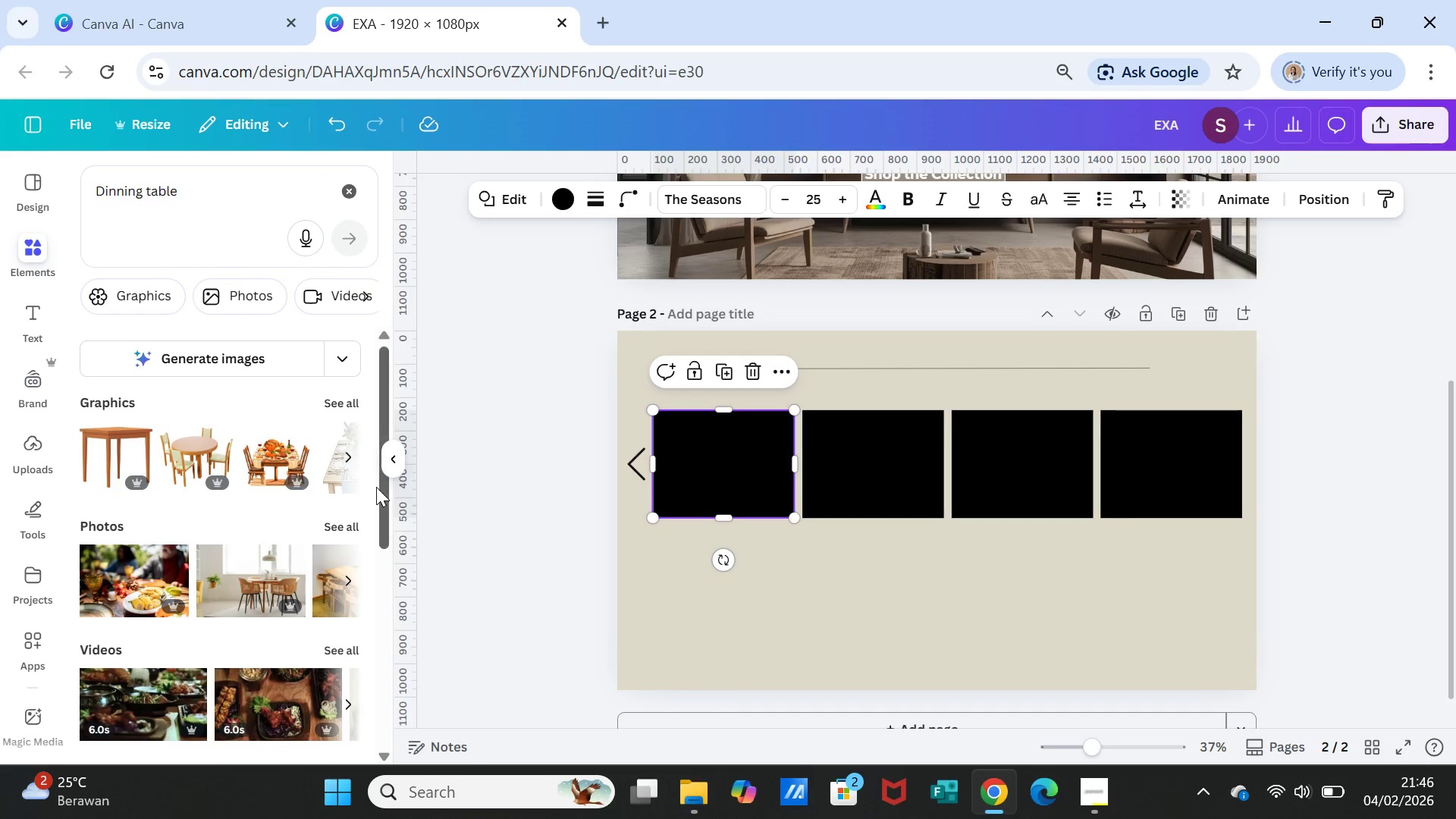 
wait(6.69)
 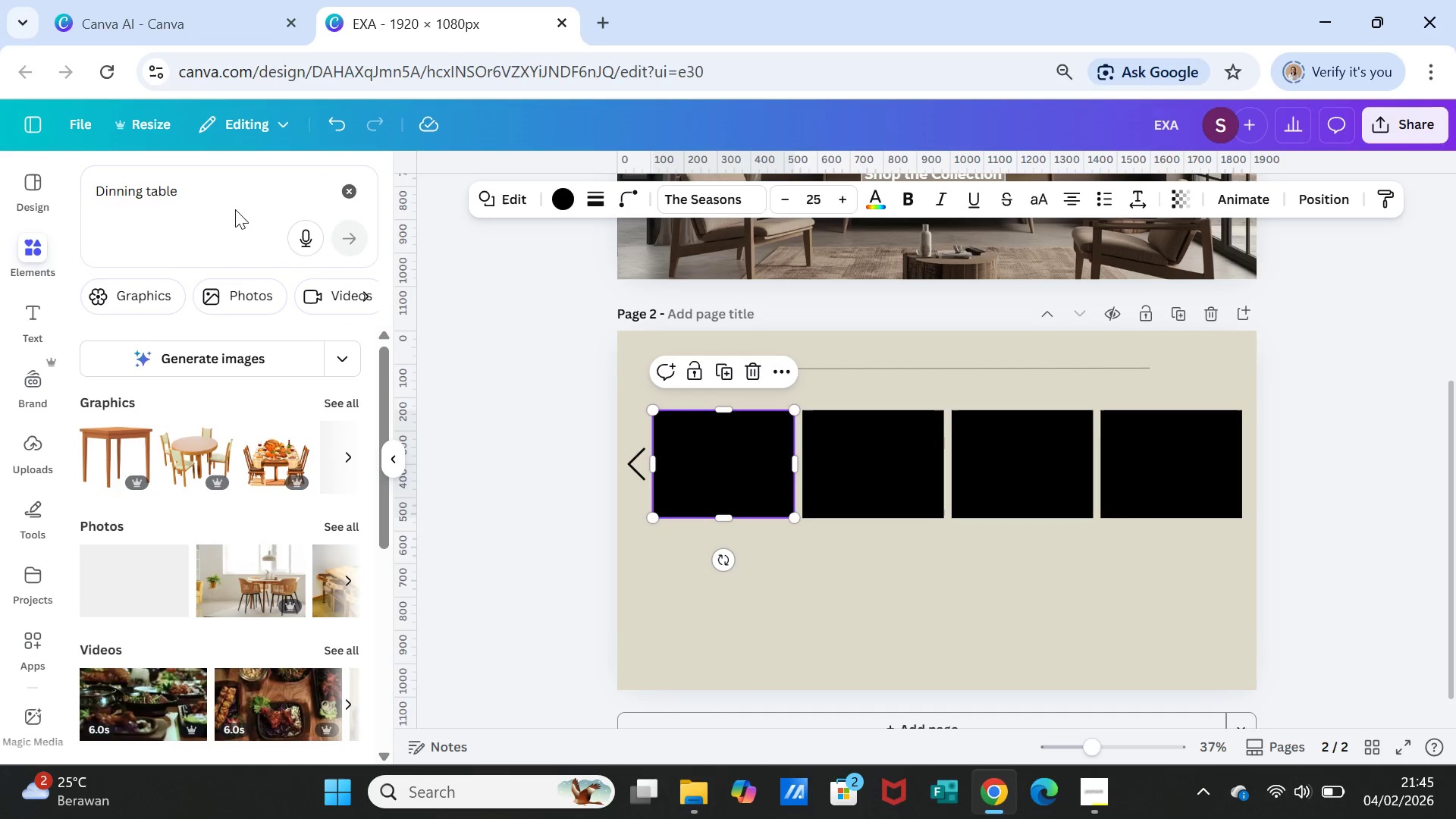 
left_click([344, 525])
 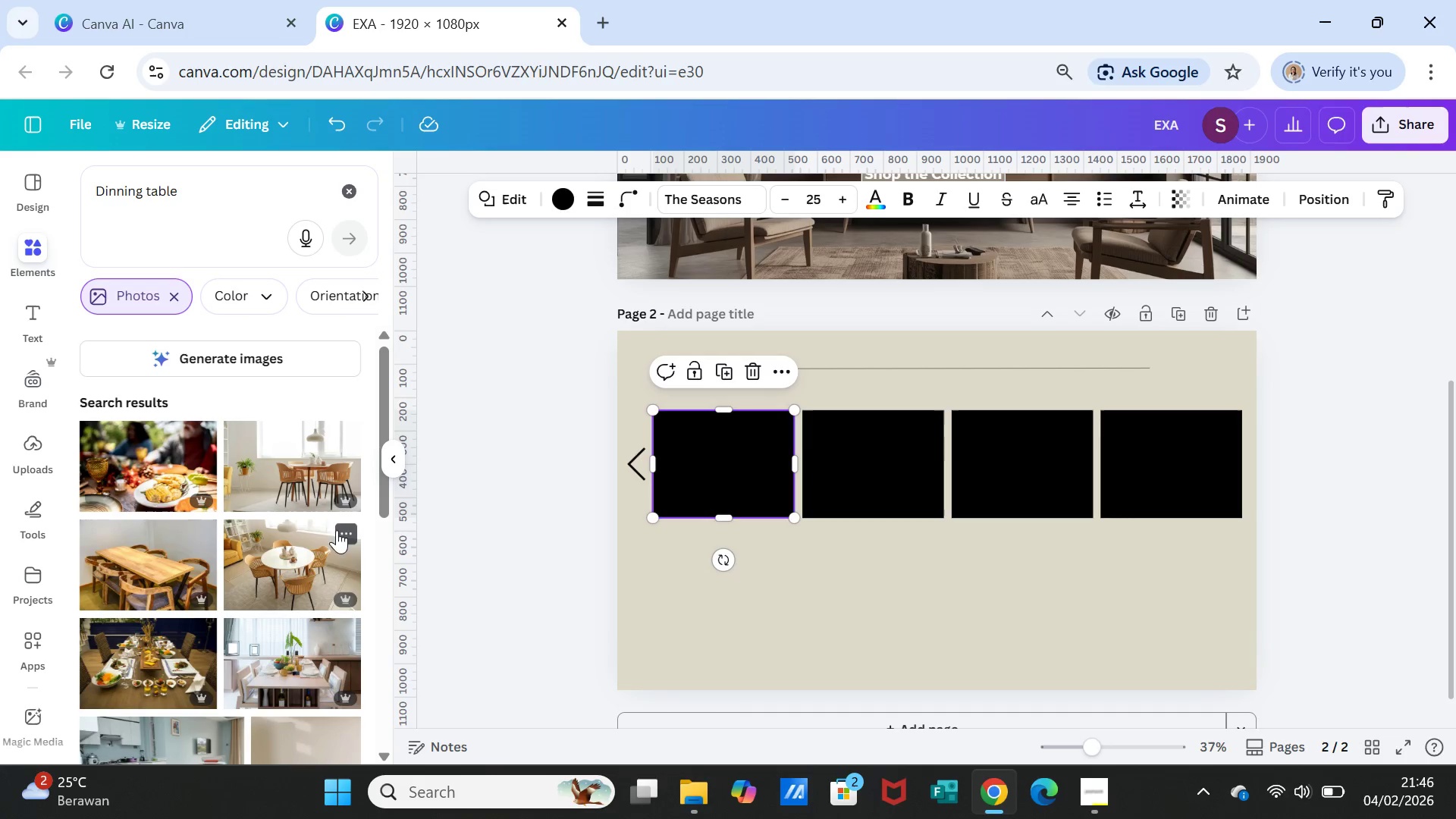 
scroll: coordinate [296, 610], scroll_direction: down, amount: 10.0
 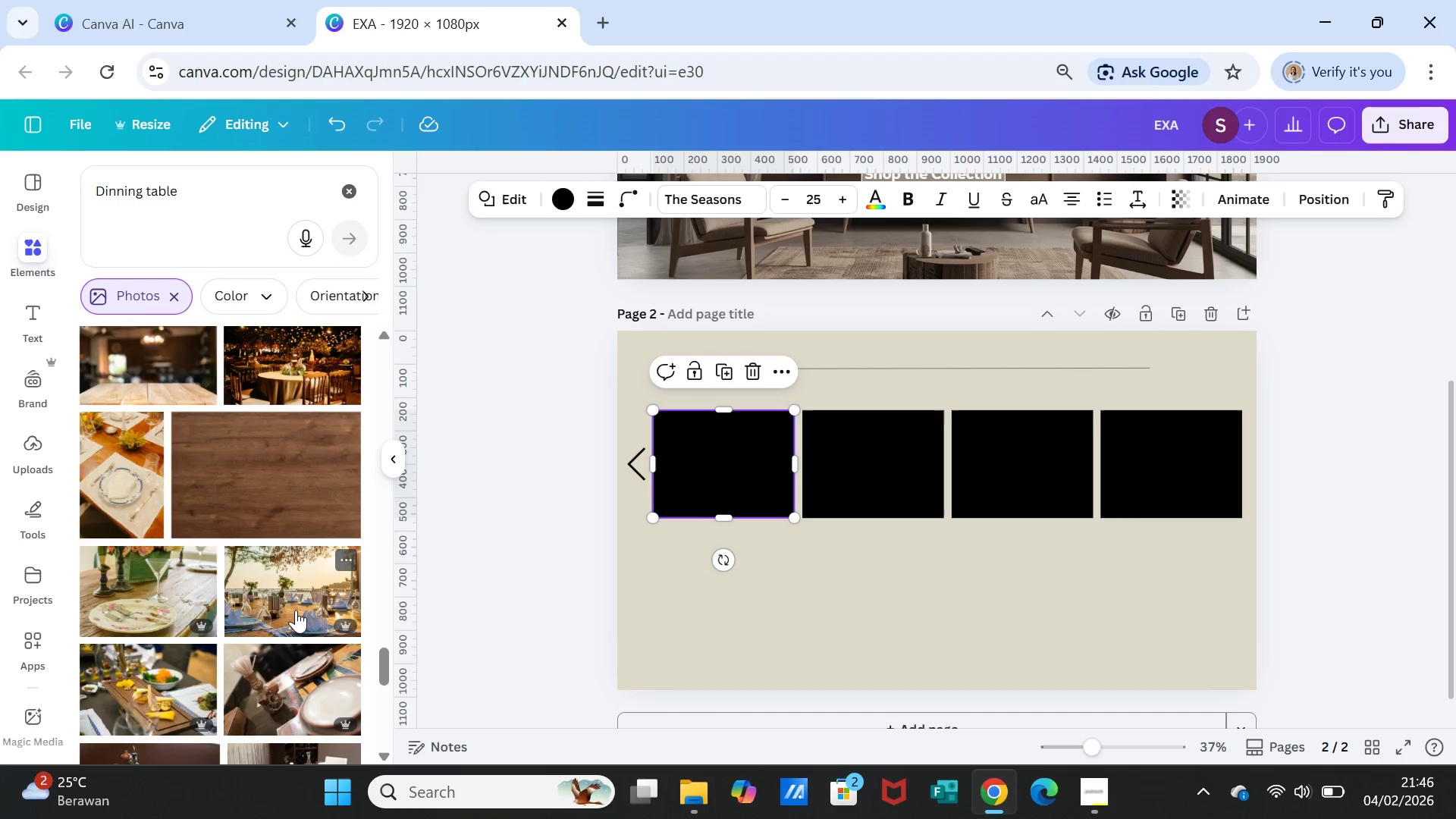 
scroll: coordinate [296, 610], scroll_direction: down, amount: 5.0
 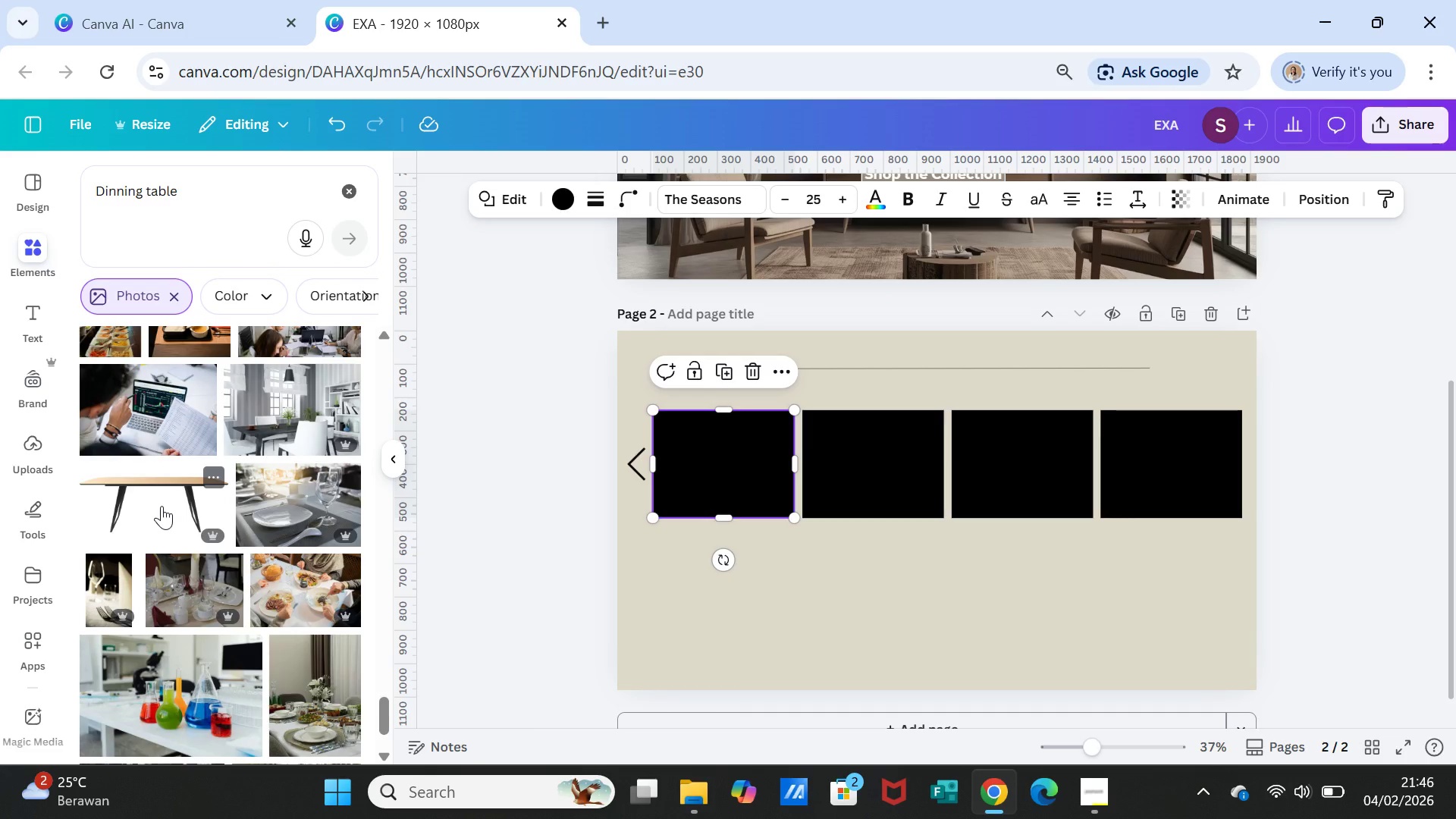 
left_click([162, 506])
 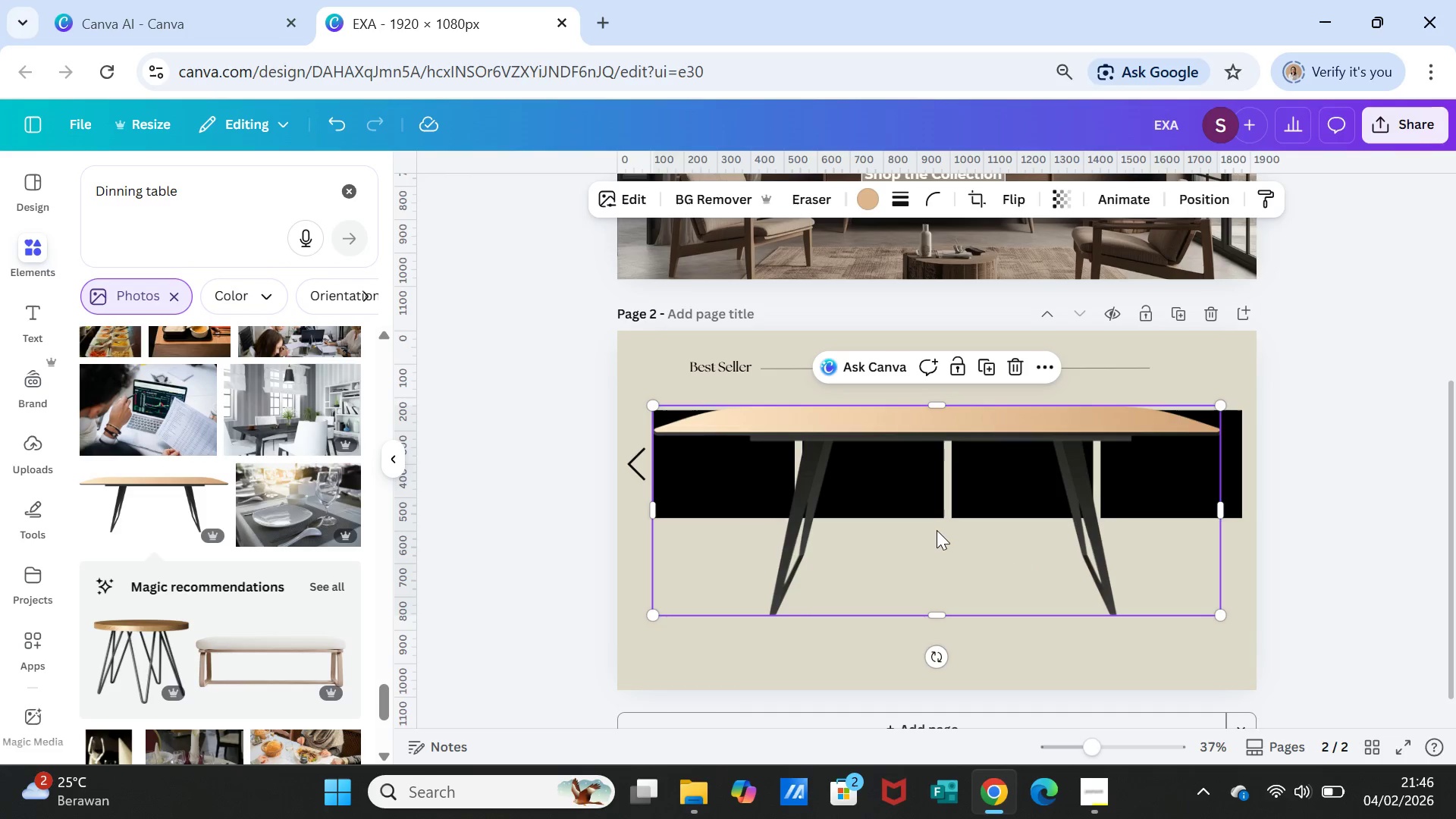 
key(Delete)
 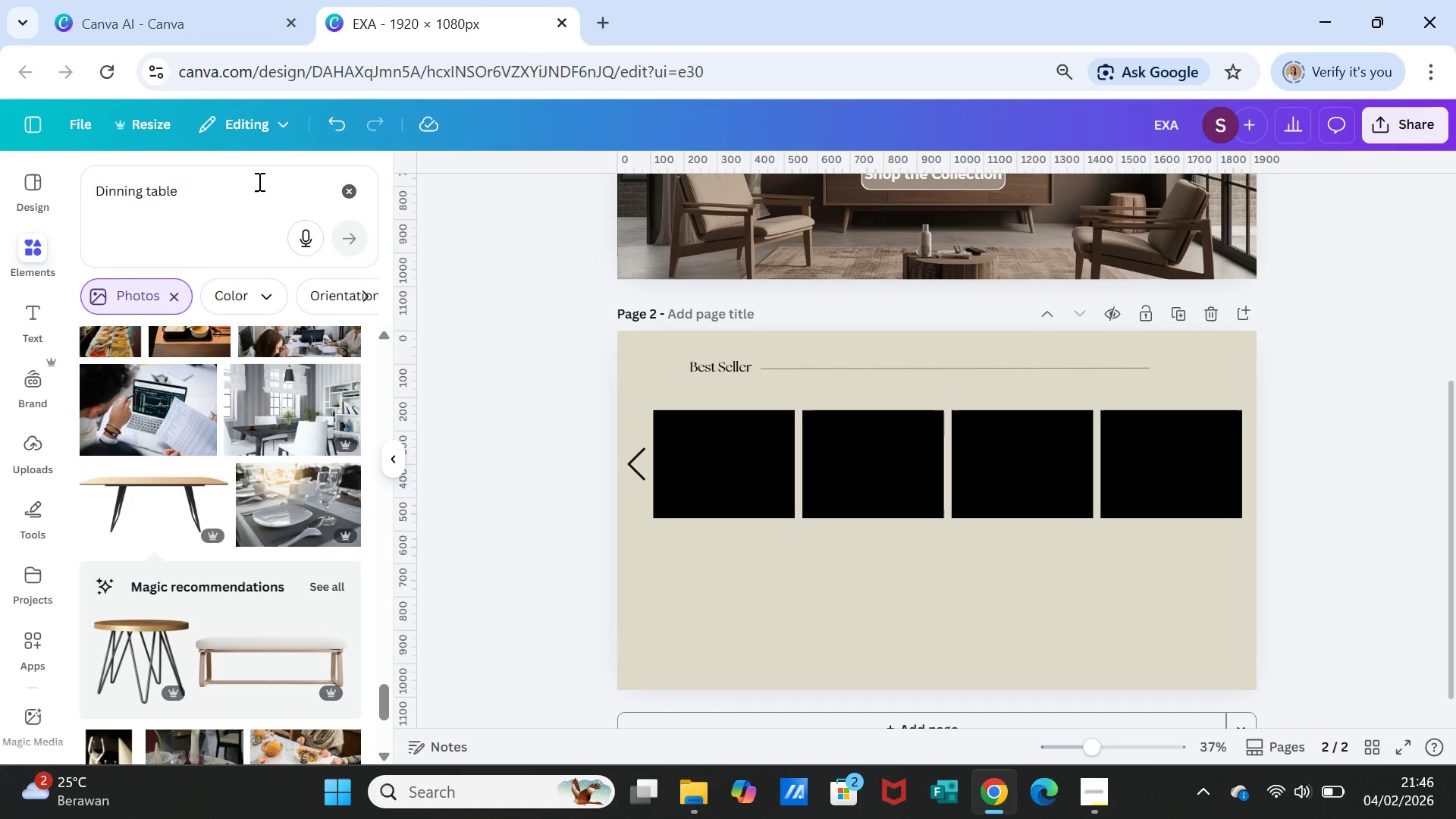 
left_click([258, 181])
 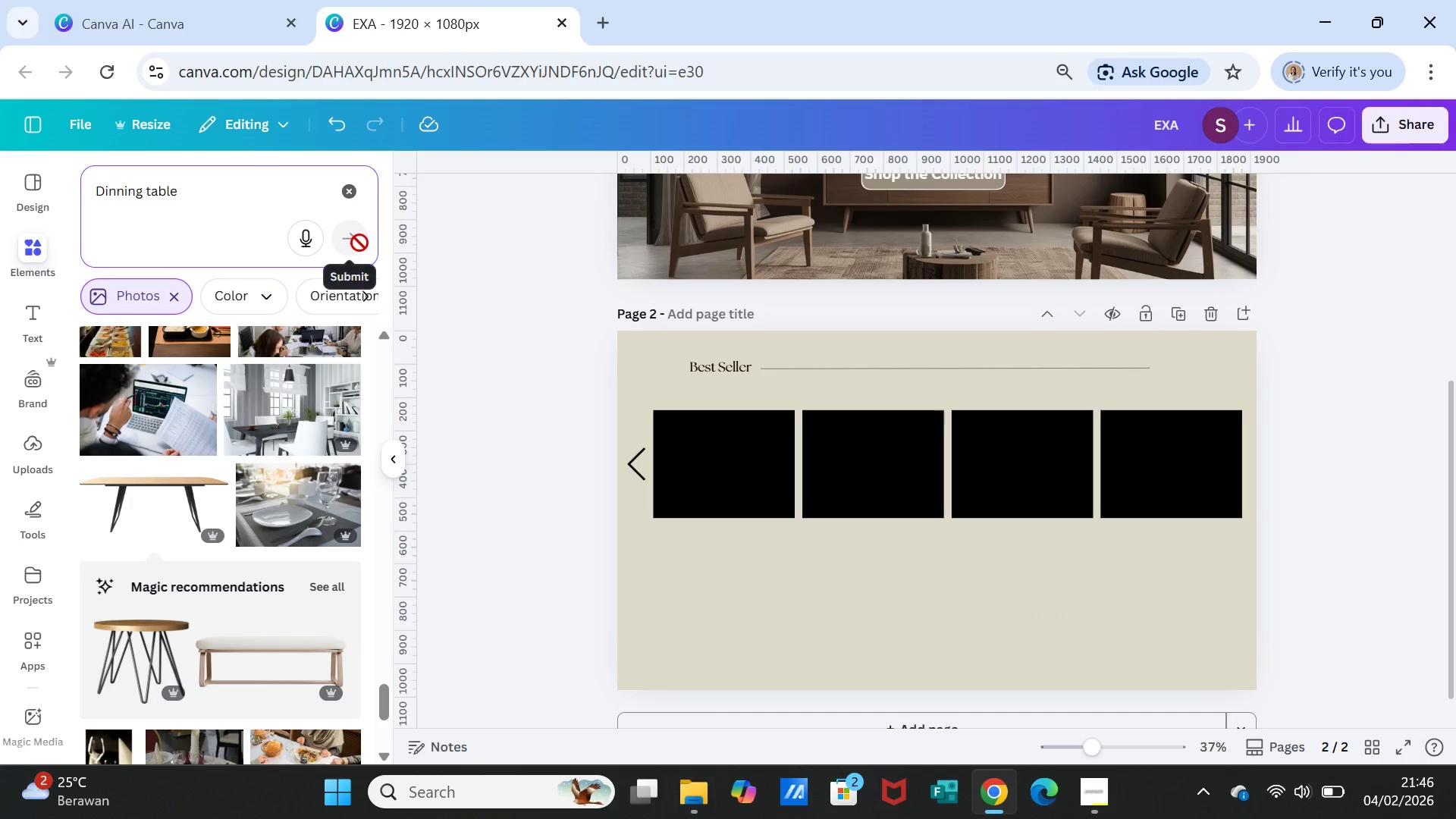 
type( from wooden)
 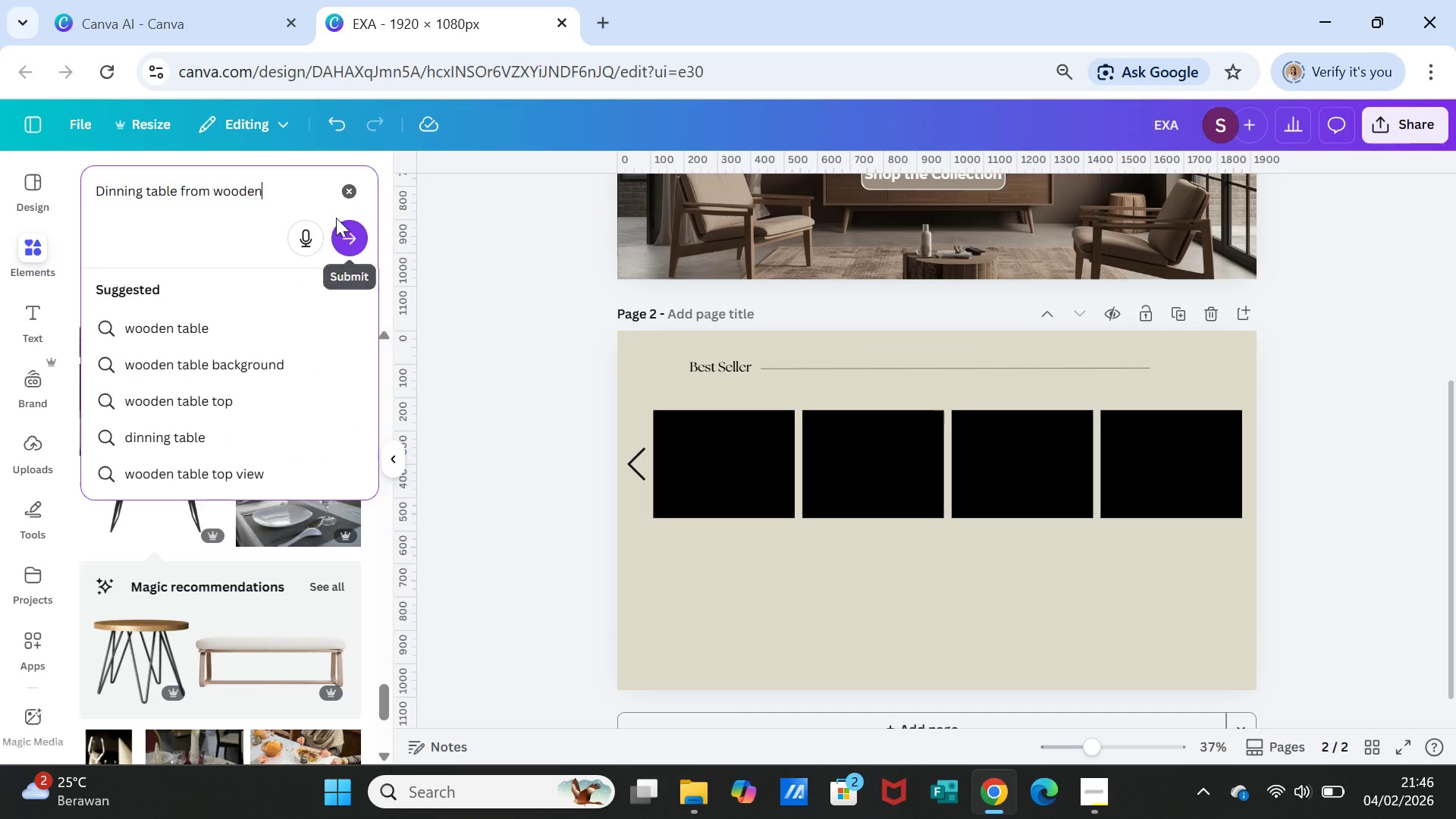 
left_click([354, 232])
 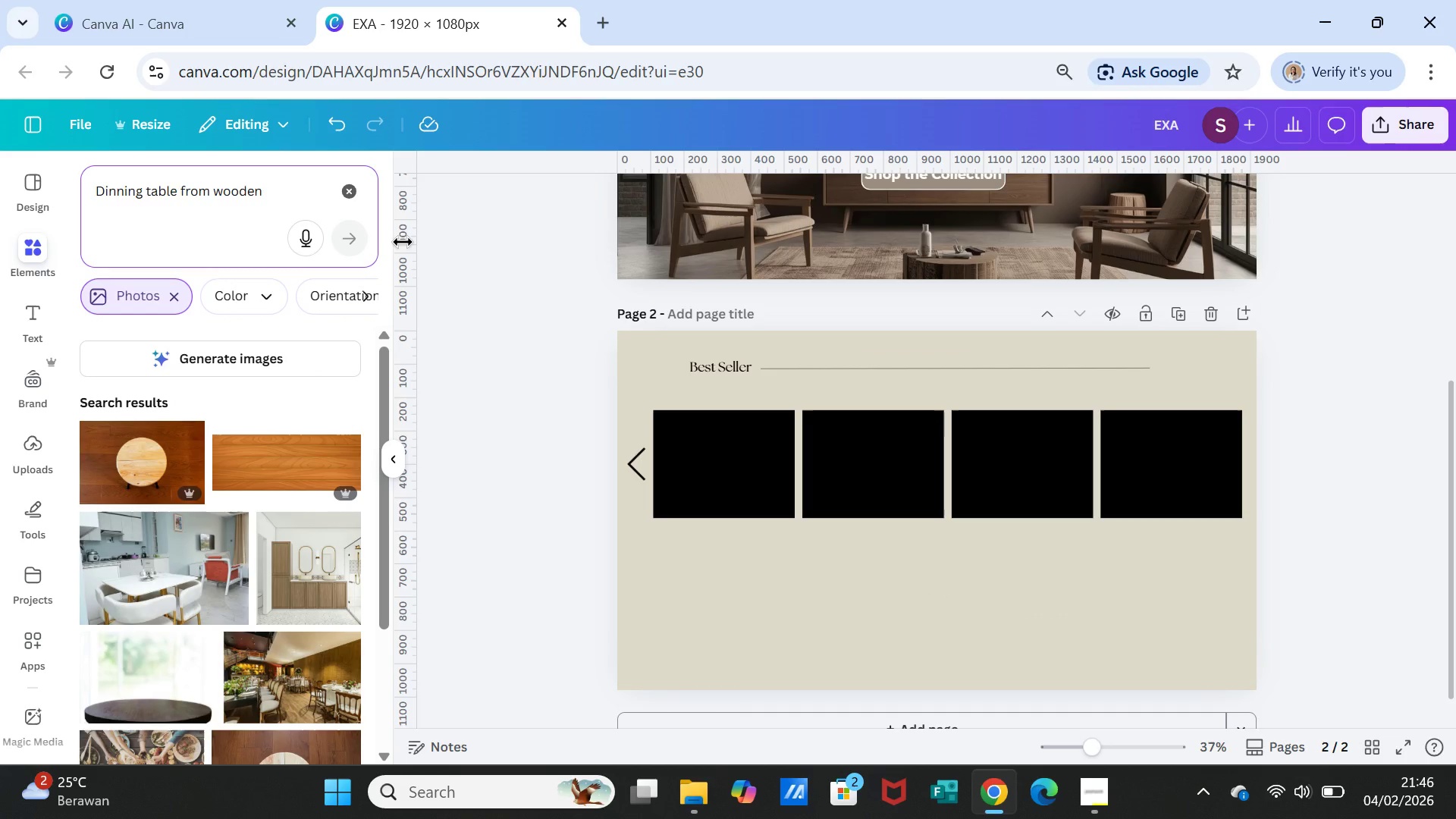 
wait(5.25)
 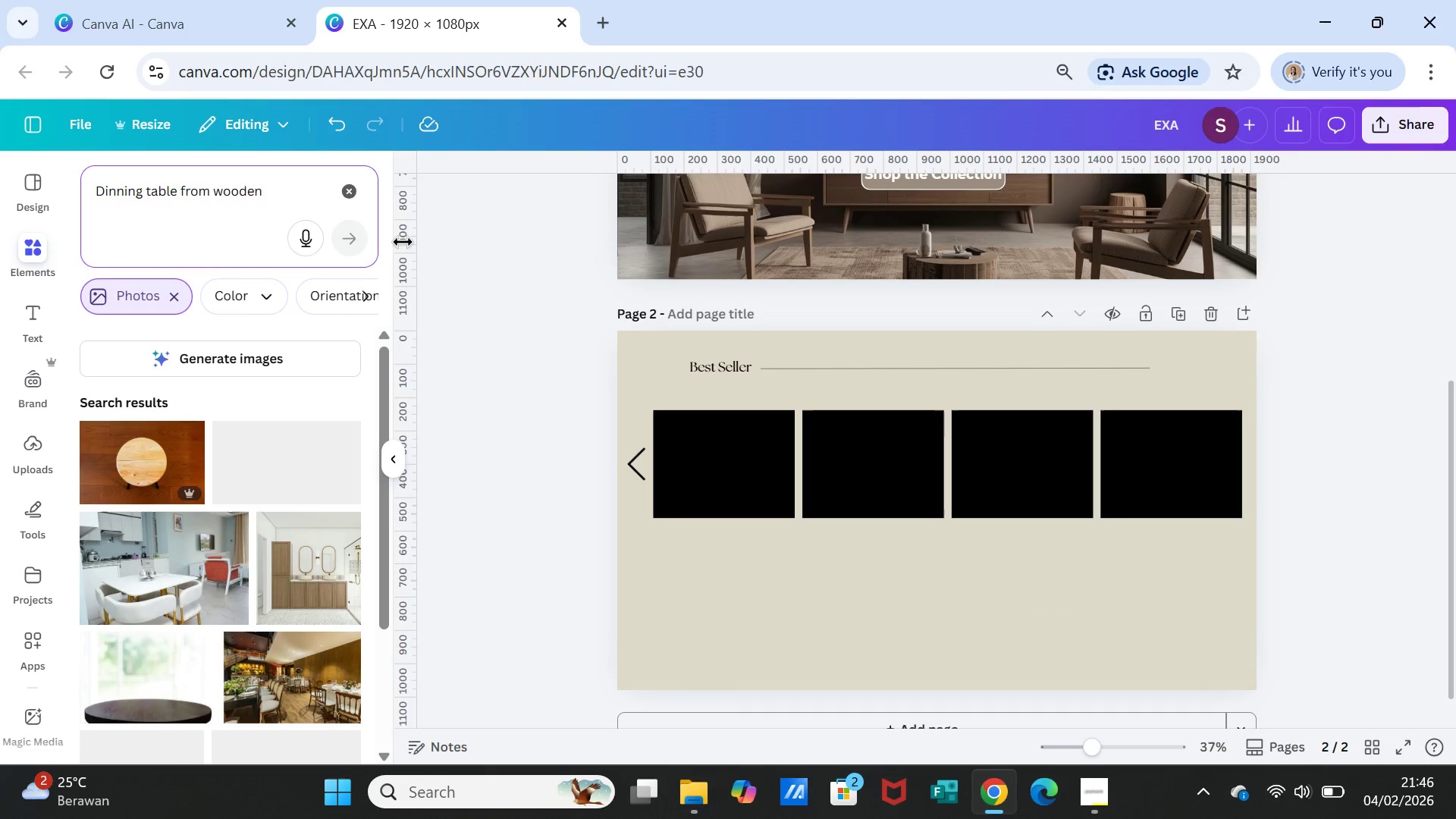 
scroll: coordinate [316, 547], scroll_direction: down, amount: 10.0
 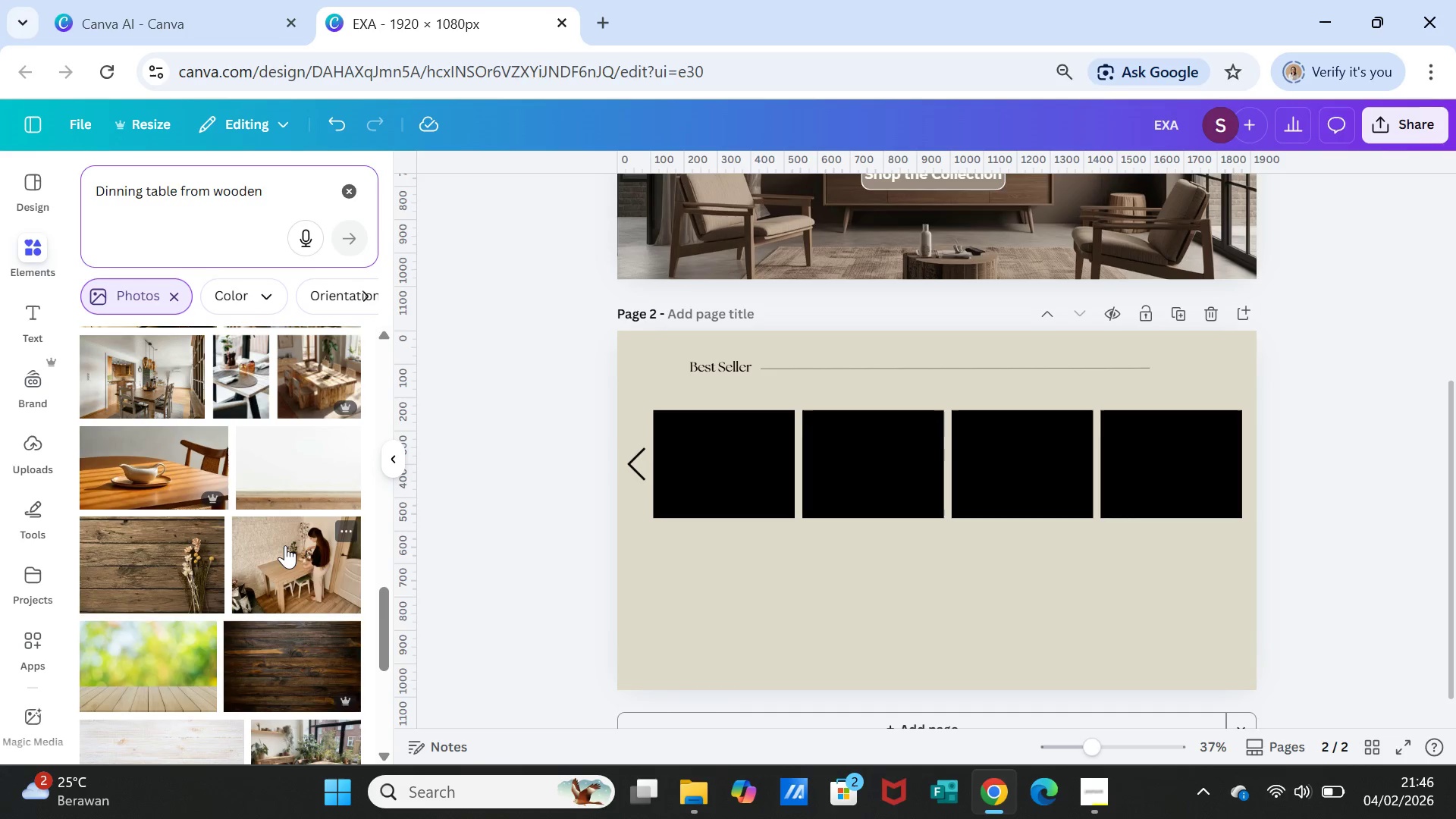 
scroll: coordinate [283, 549], scroll_direction: down, amount: 5.0
 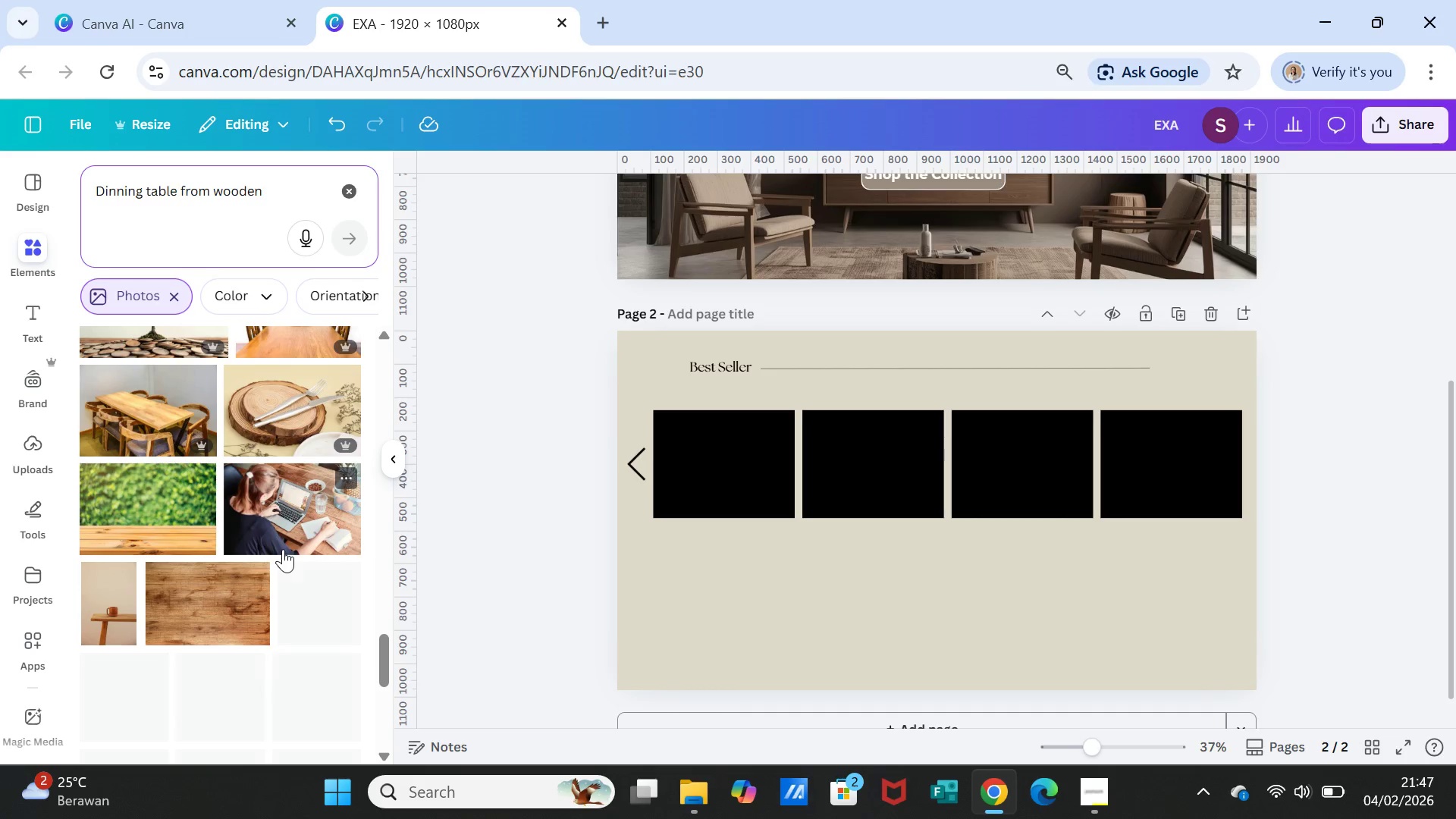 
scroll: coordinate [283, 549], scroll_direction: down, amount: 6.0
 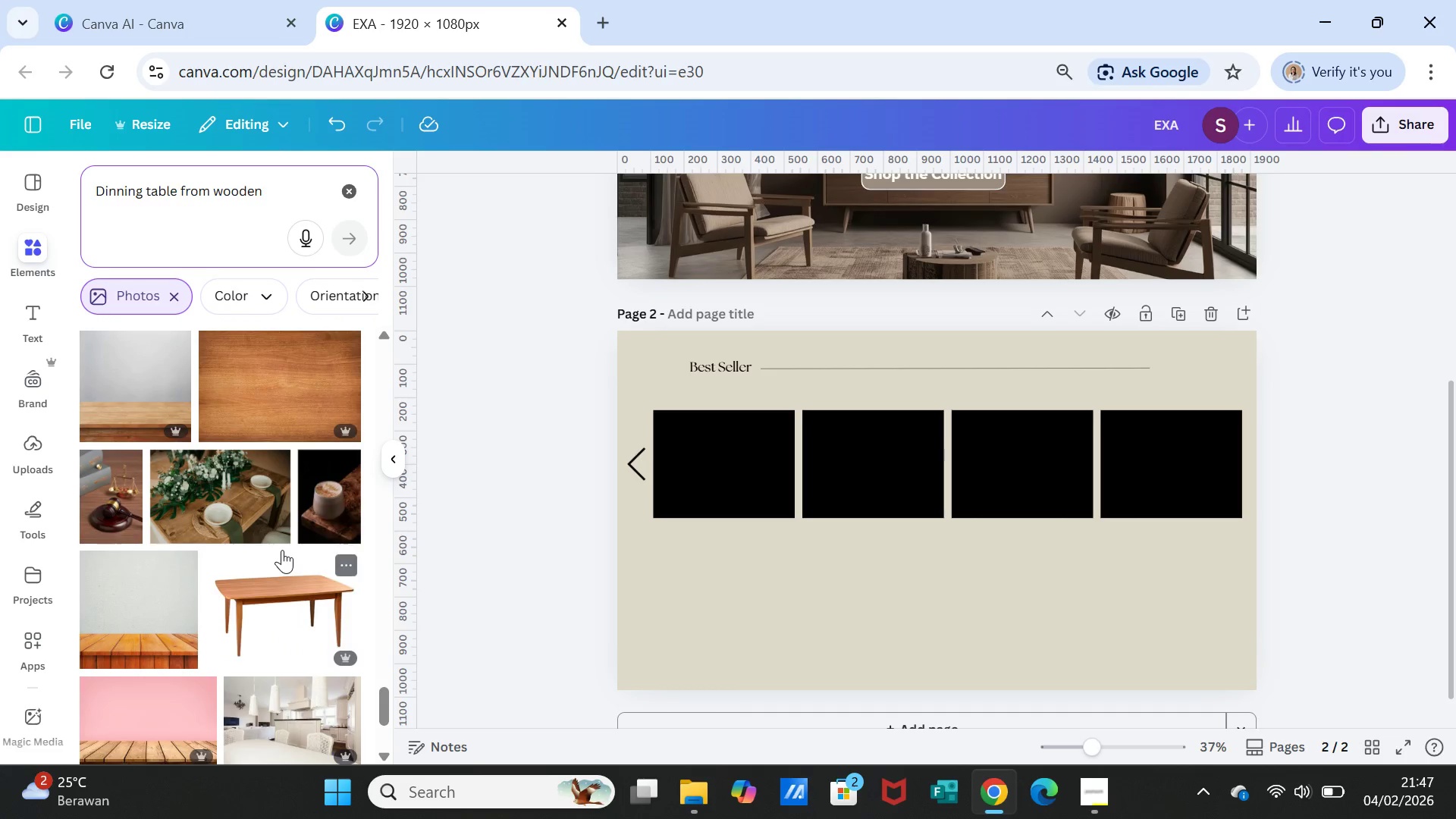 
scroll: coordinate [280, 550], scroll_direction: down, amount: 9.0
 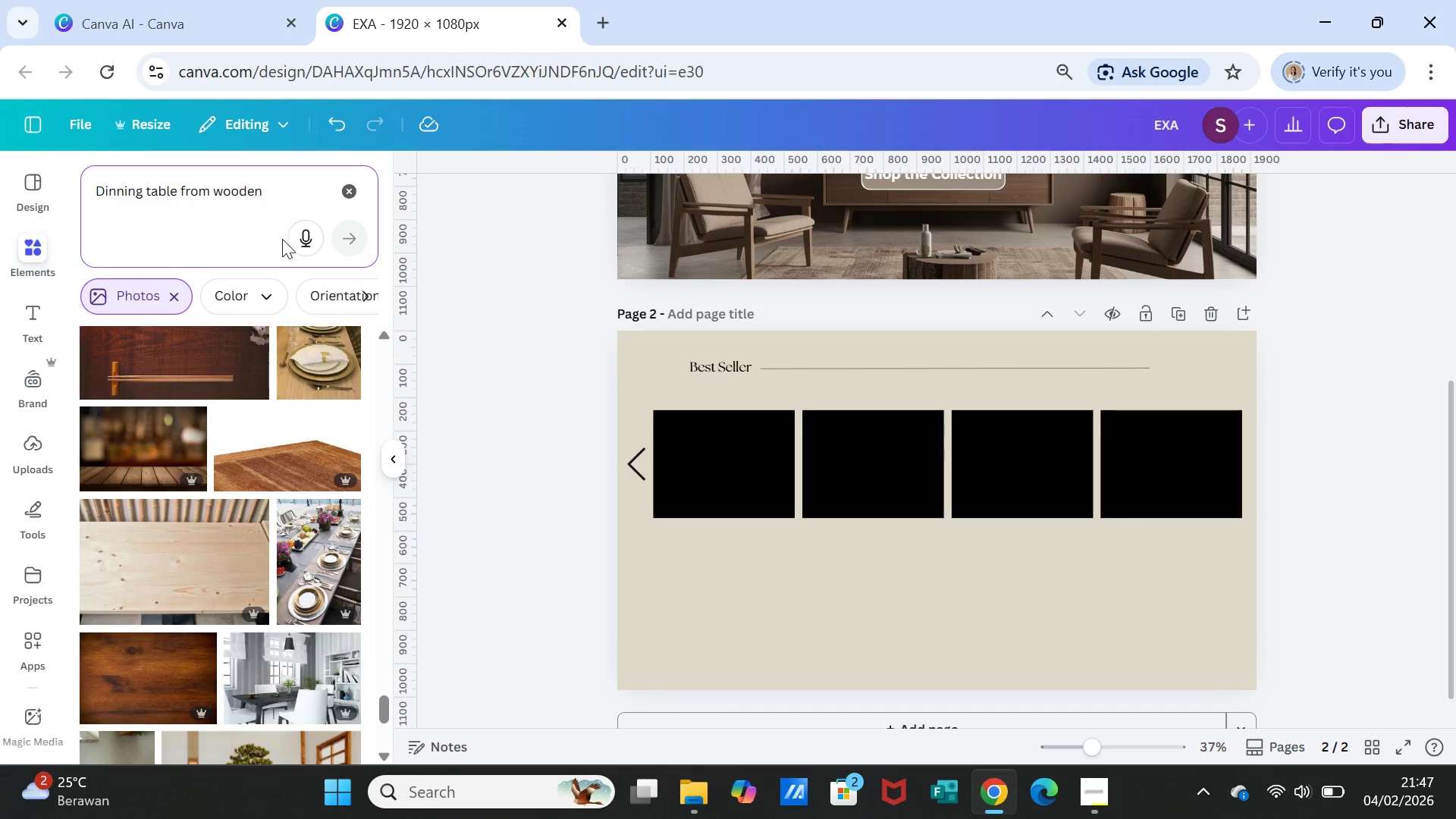 
scroll: coordinate [281, 423], scroll_direction: up, amount: 52.0
 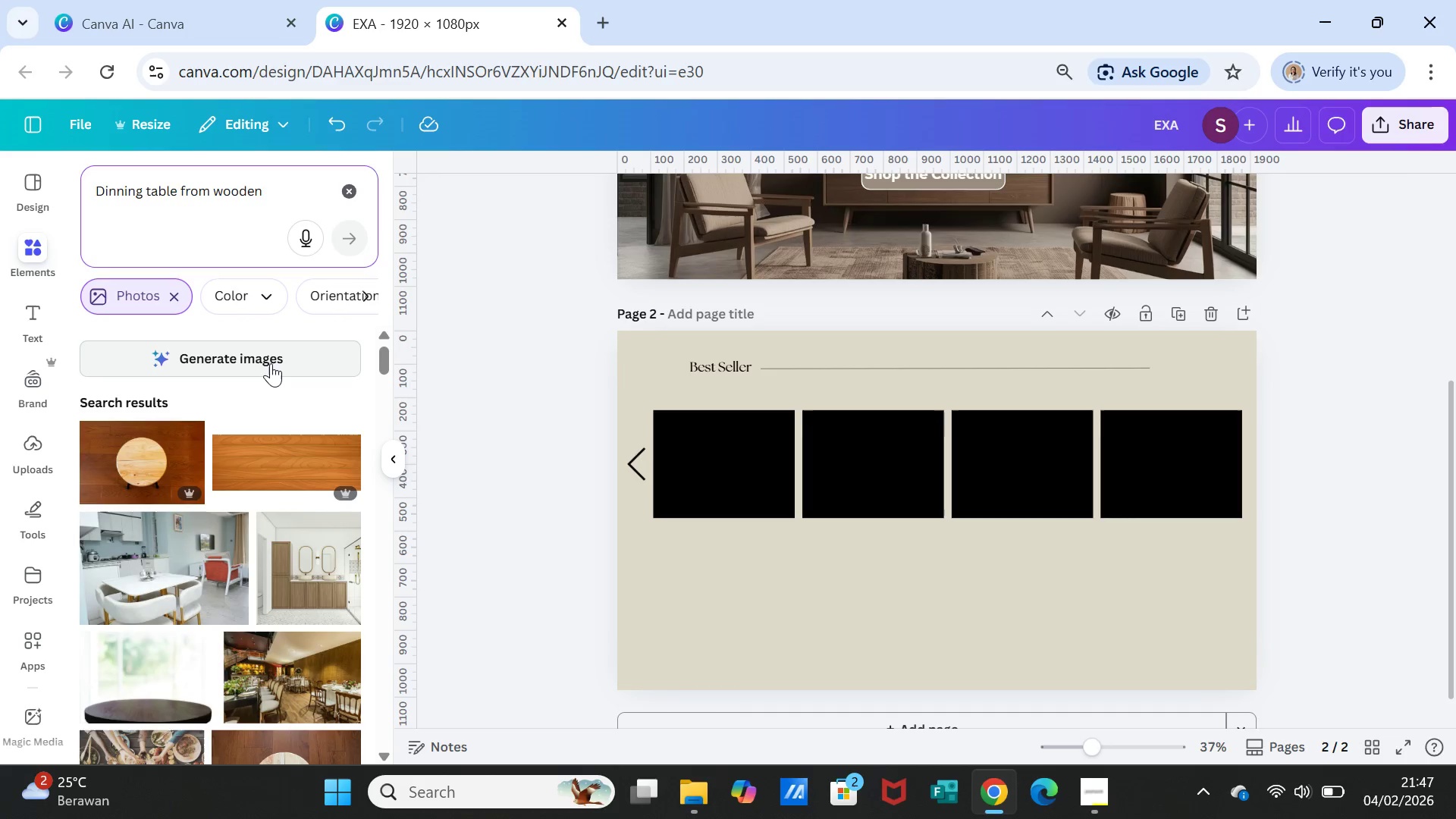 
left_click([271, 363])
 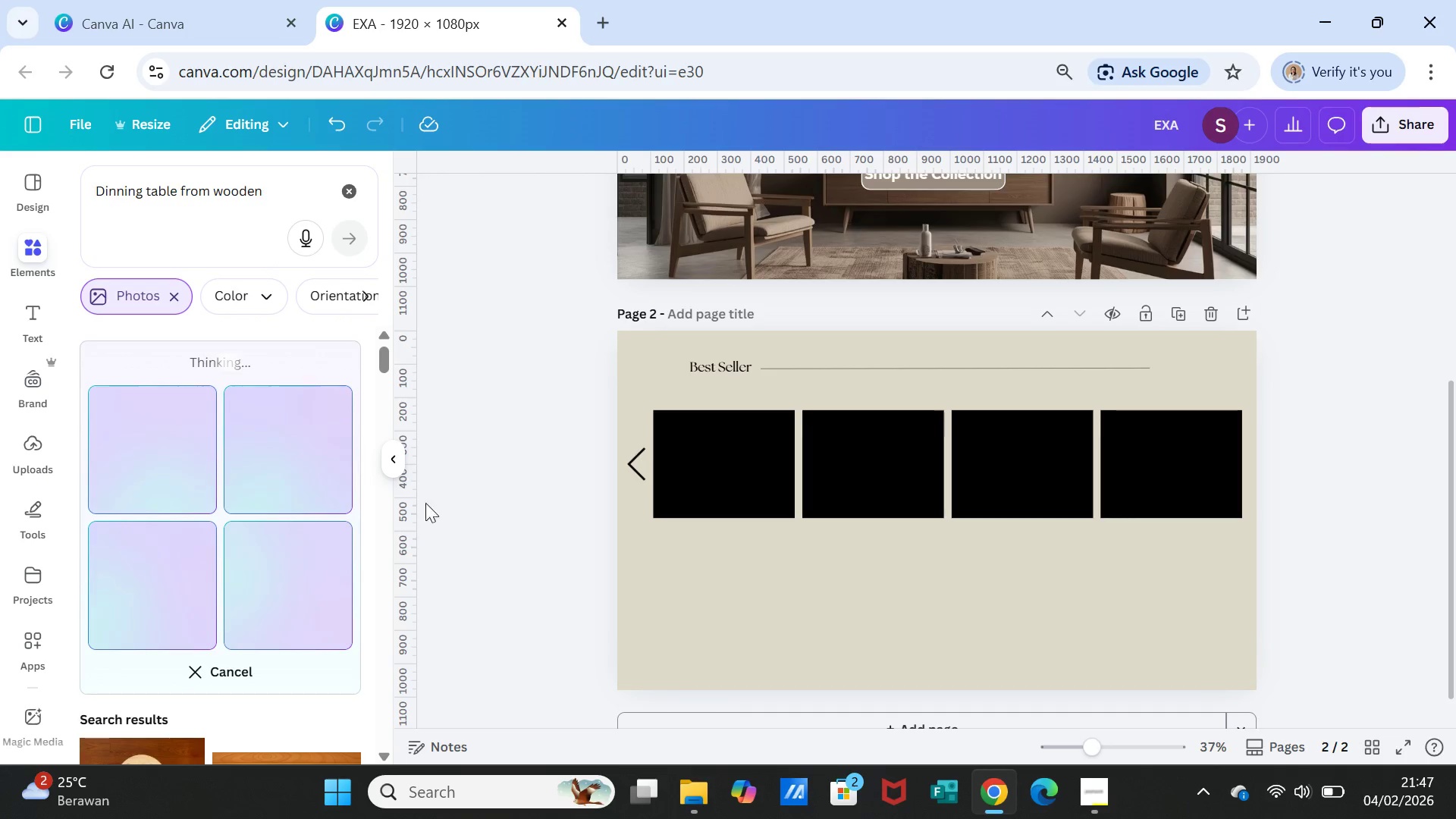 
wait(6.48)
 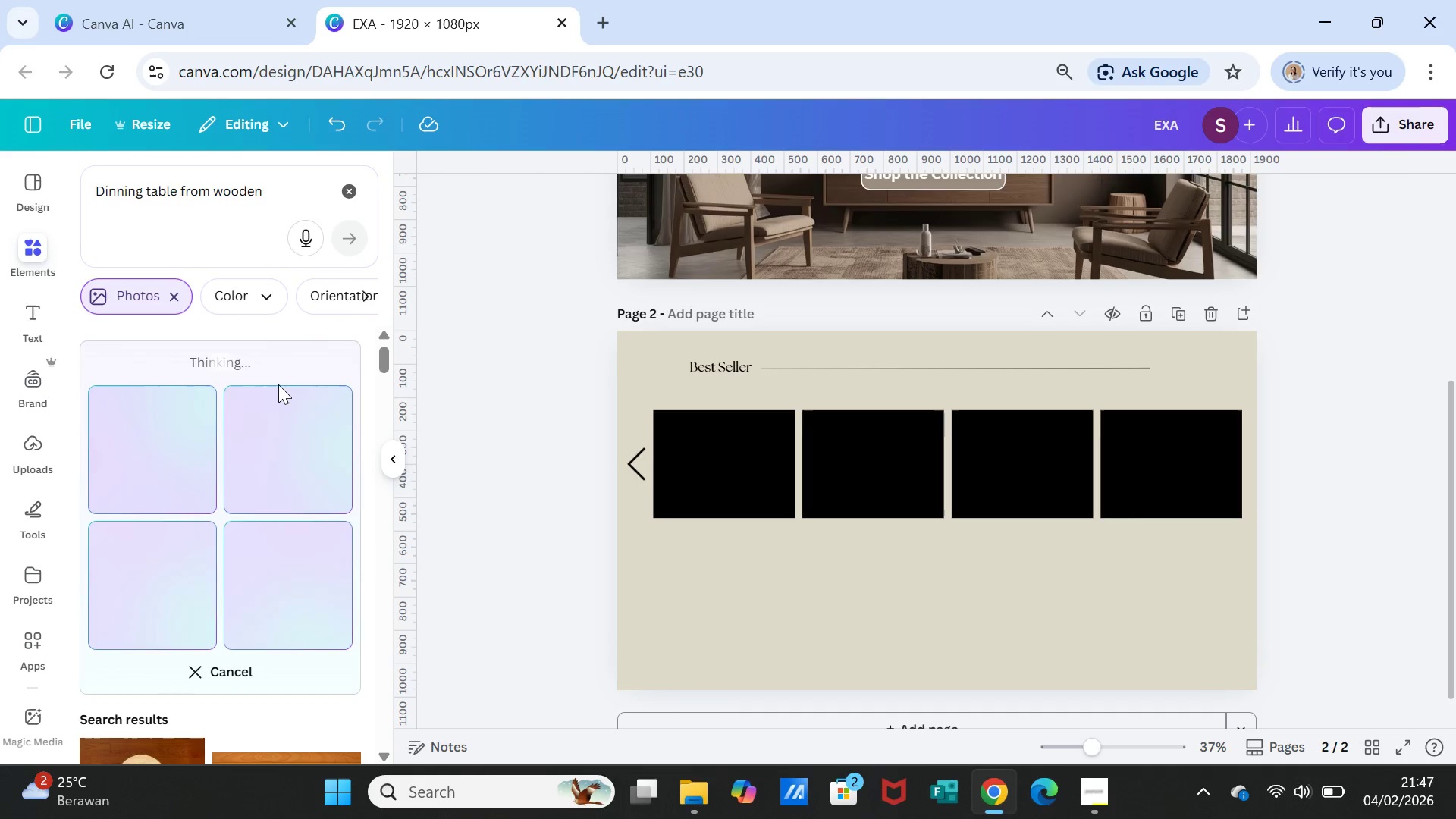 
left_click([634, 471])
 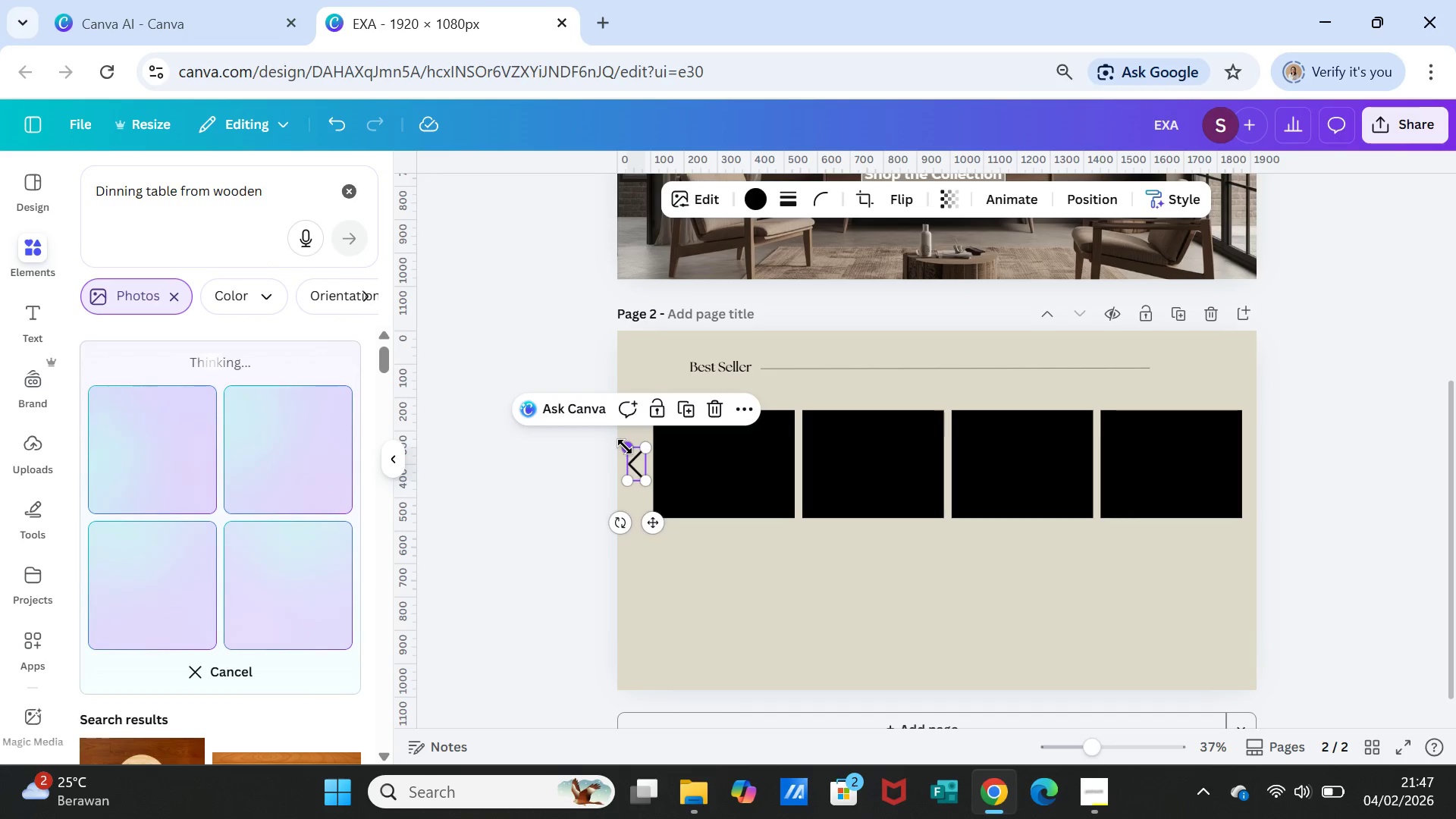 
left_click_drag(start_coordinate=[625, 447], to_coordinate=[629, 451])
 